 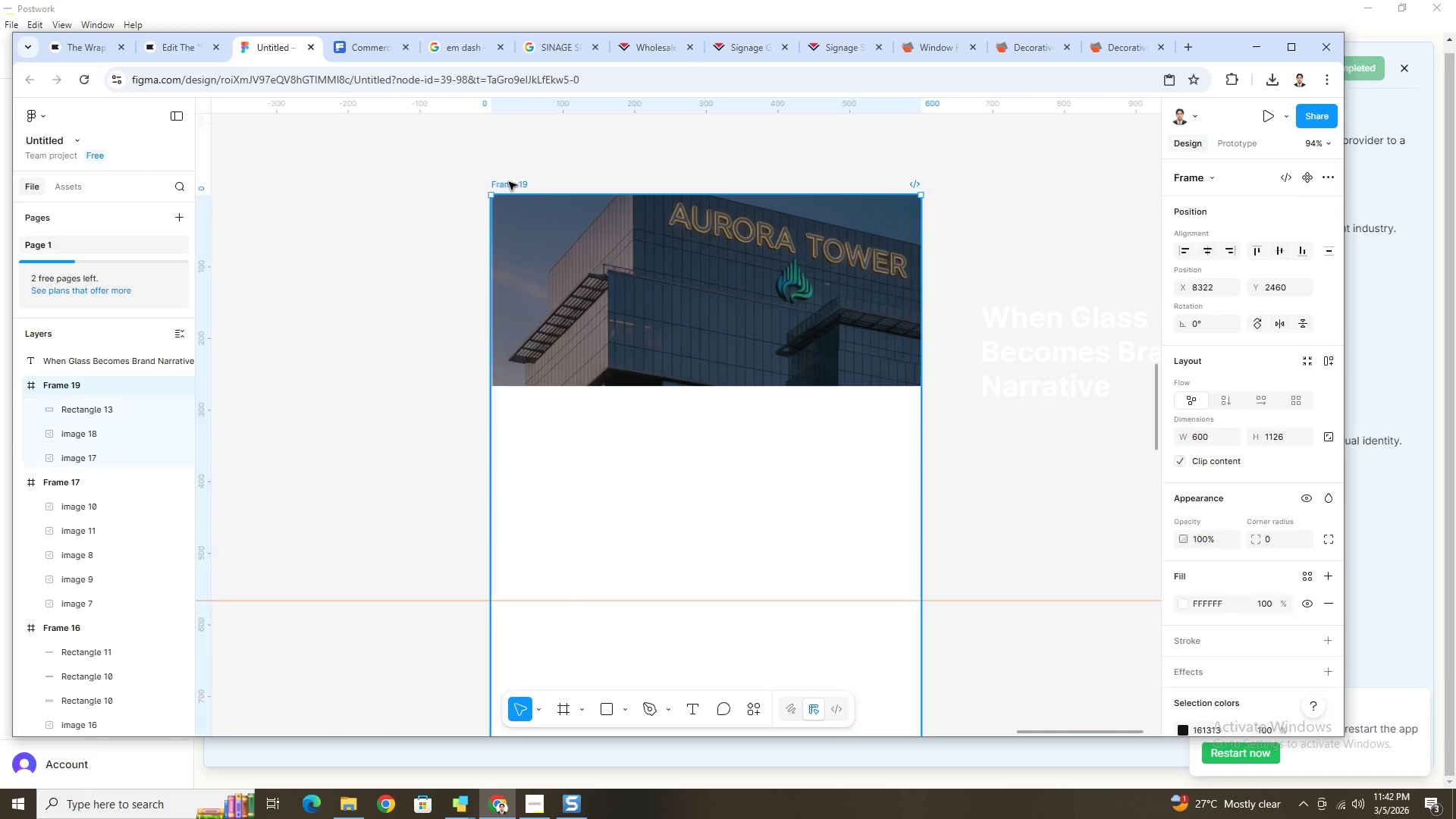 
scroll: coordinate [674, 554], scroll_direction: down, amount: 11.0
 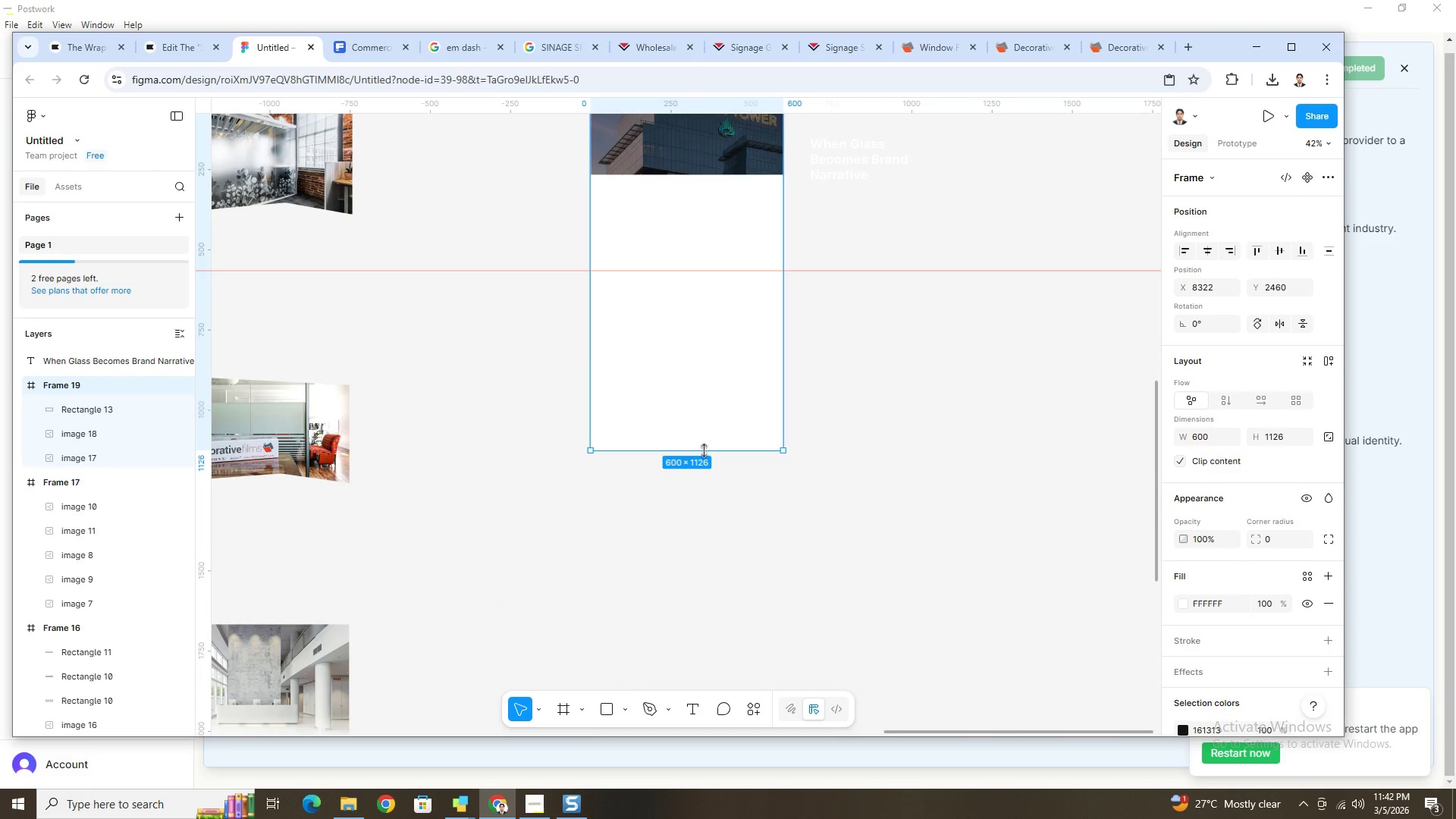 
left_click_drag(start_coordinate=[704, 459], to_coordinate=[722, 234])
 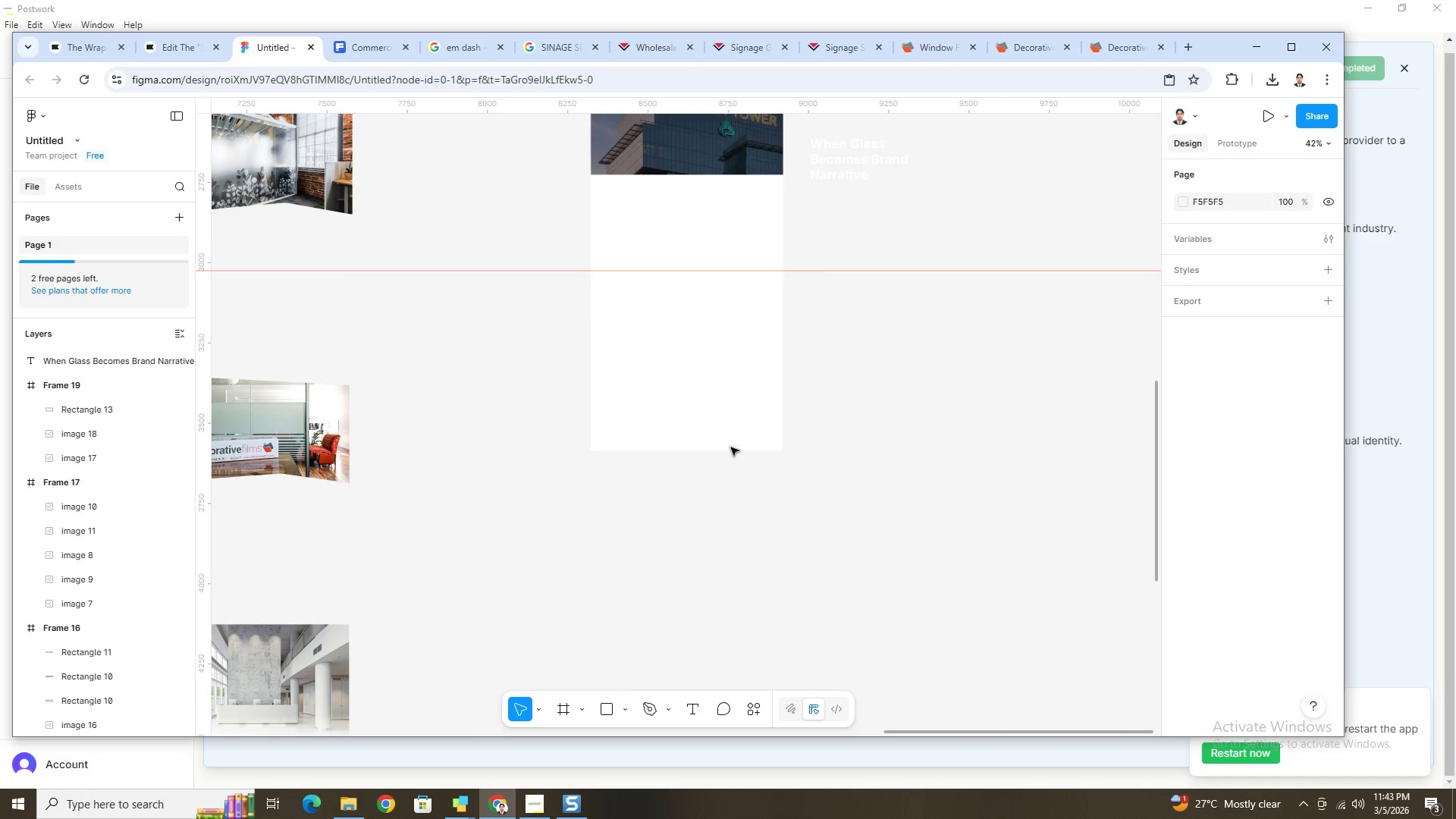 
left_click([731, 431])
 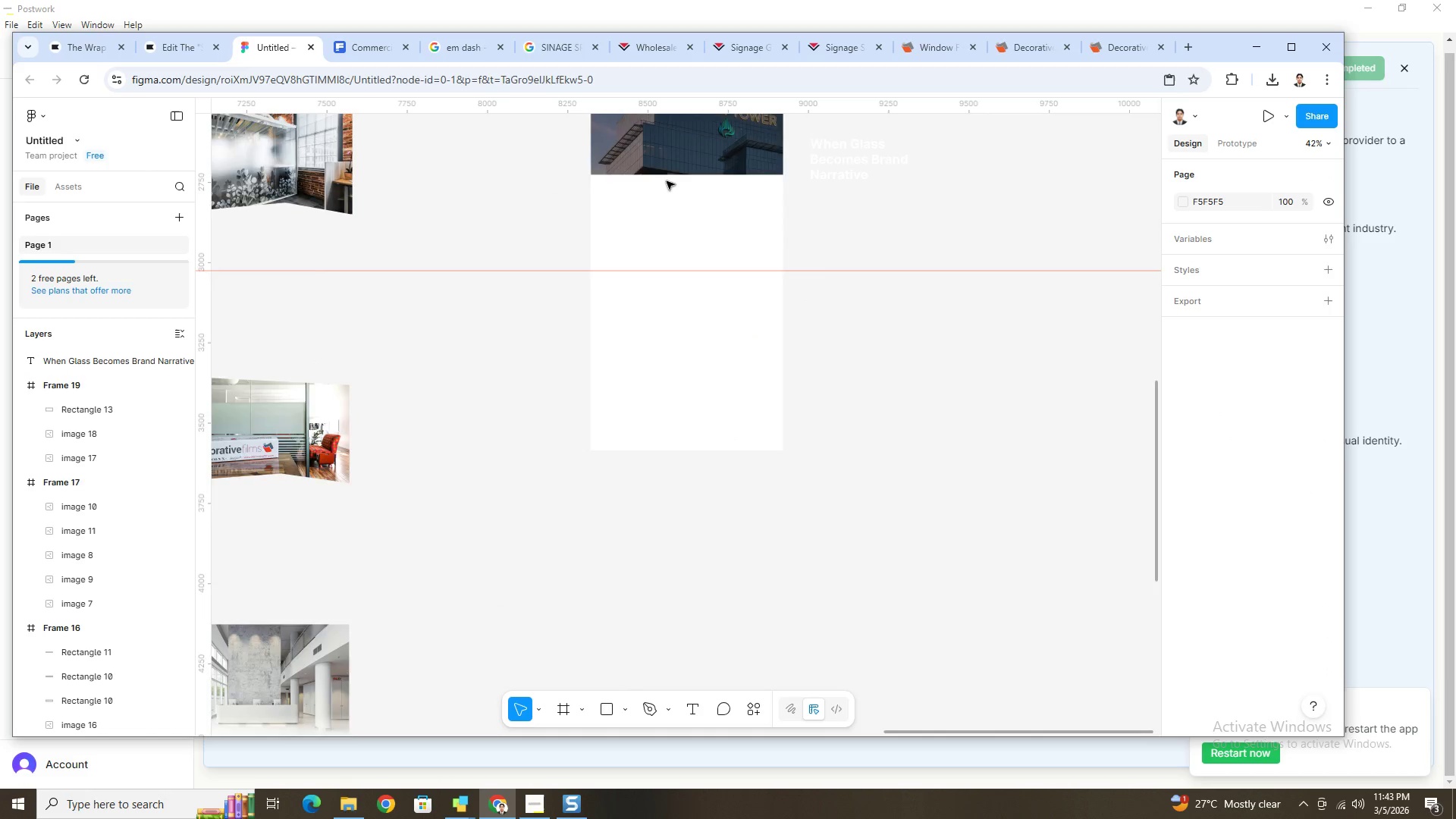 
scroll: coordinate [666, 183], scroll_direction: up, amount: 3.0
 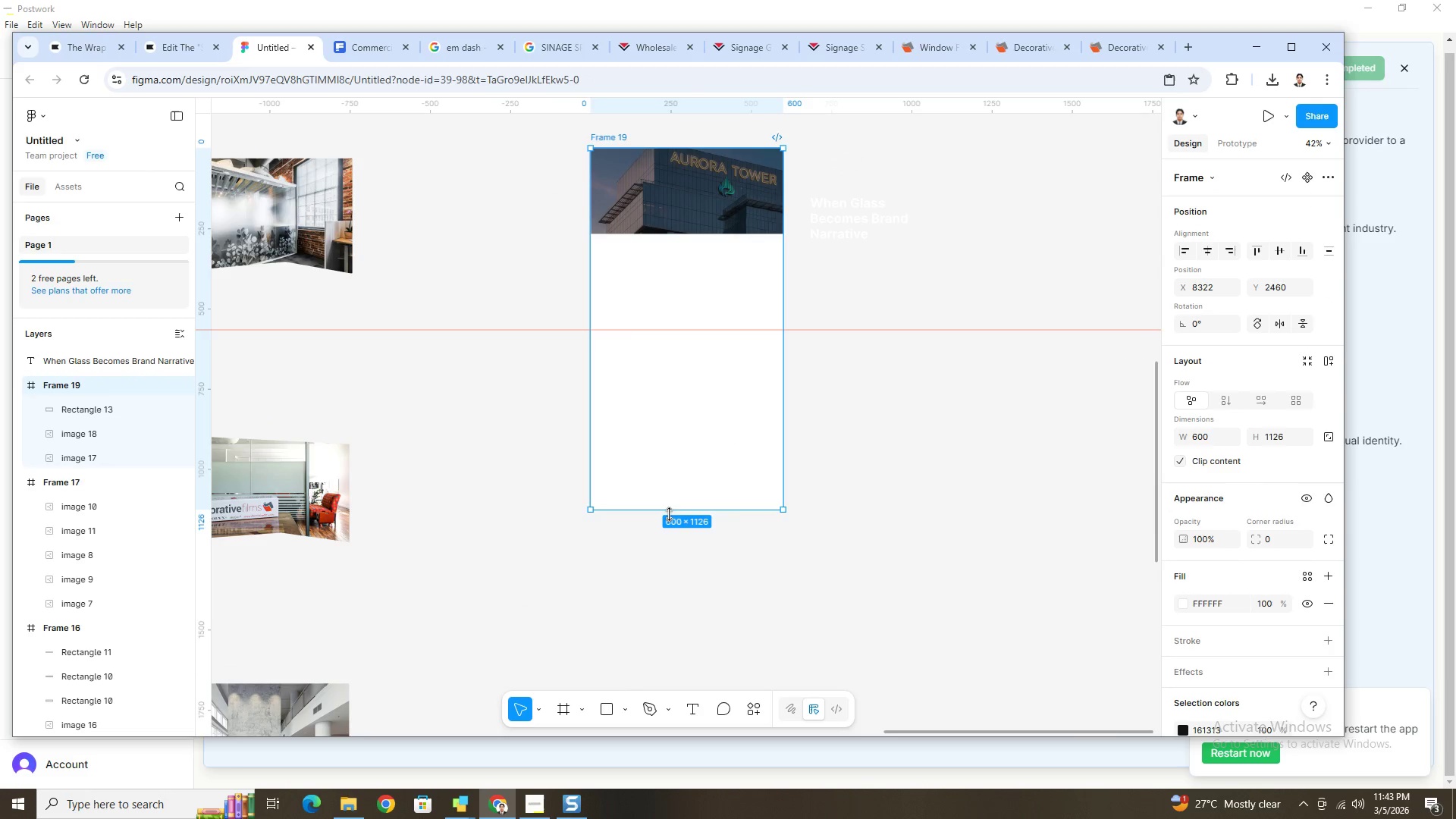 
left_click_drag(start_coordinate=[670, 511], to_coordinate=[713, 233])
 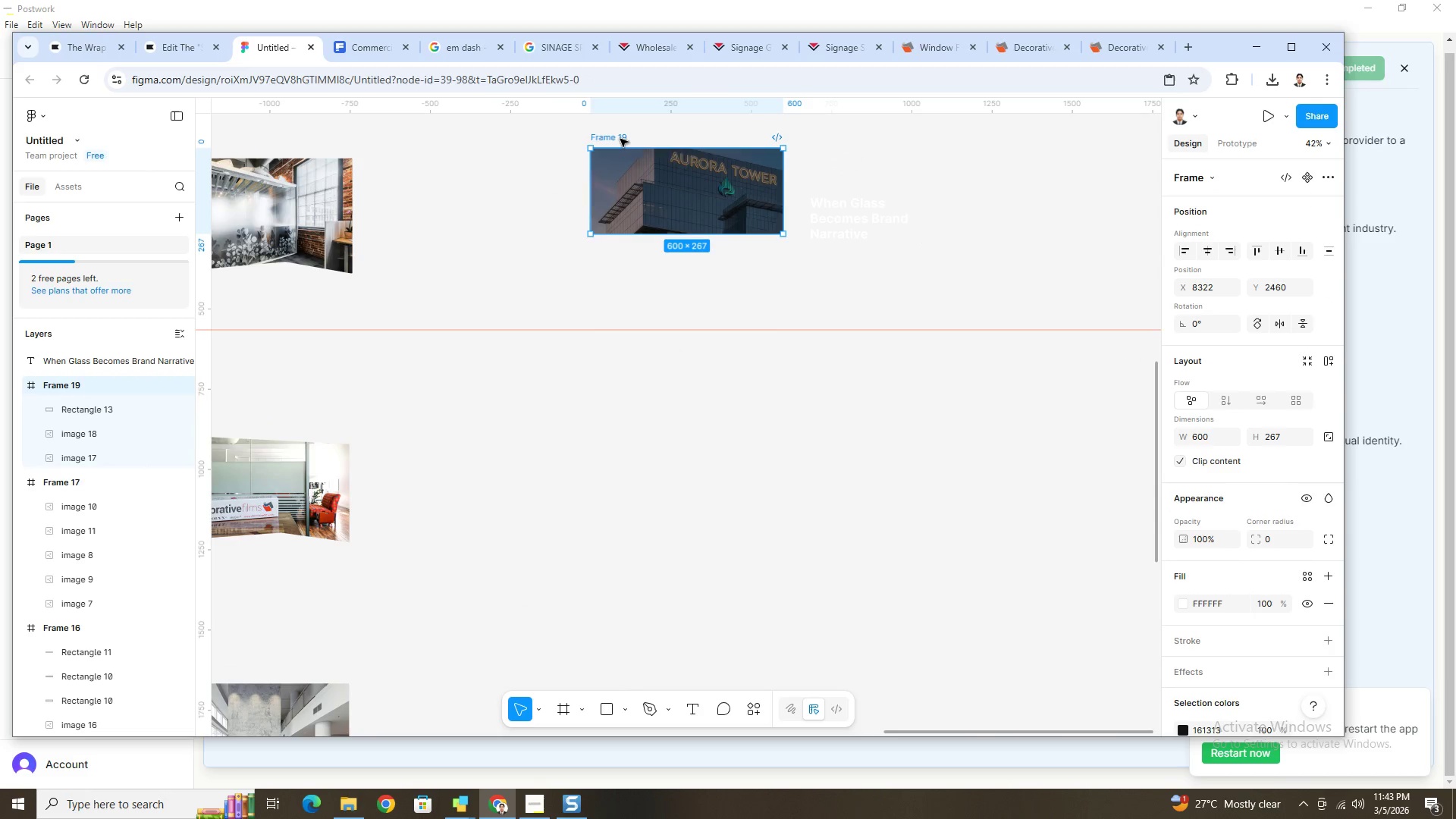 
left_click([619, 136])
 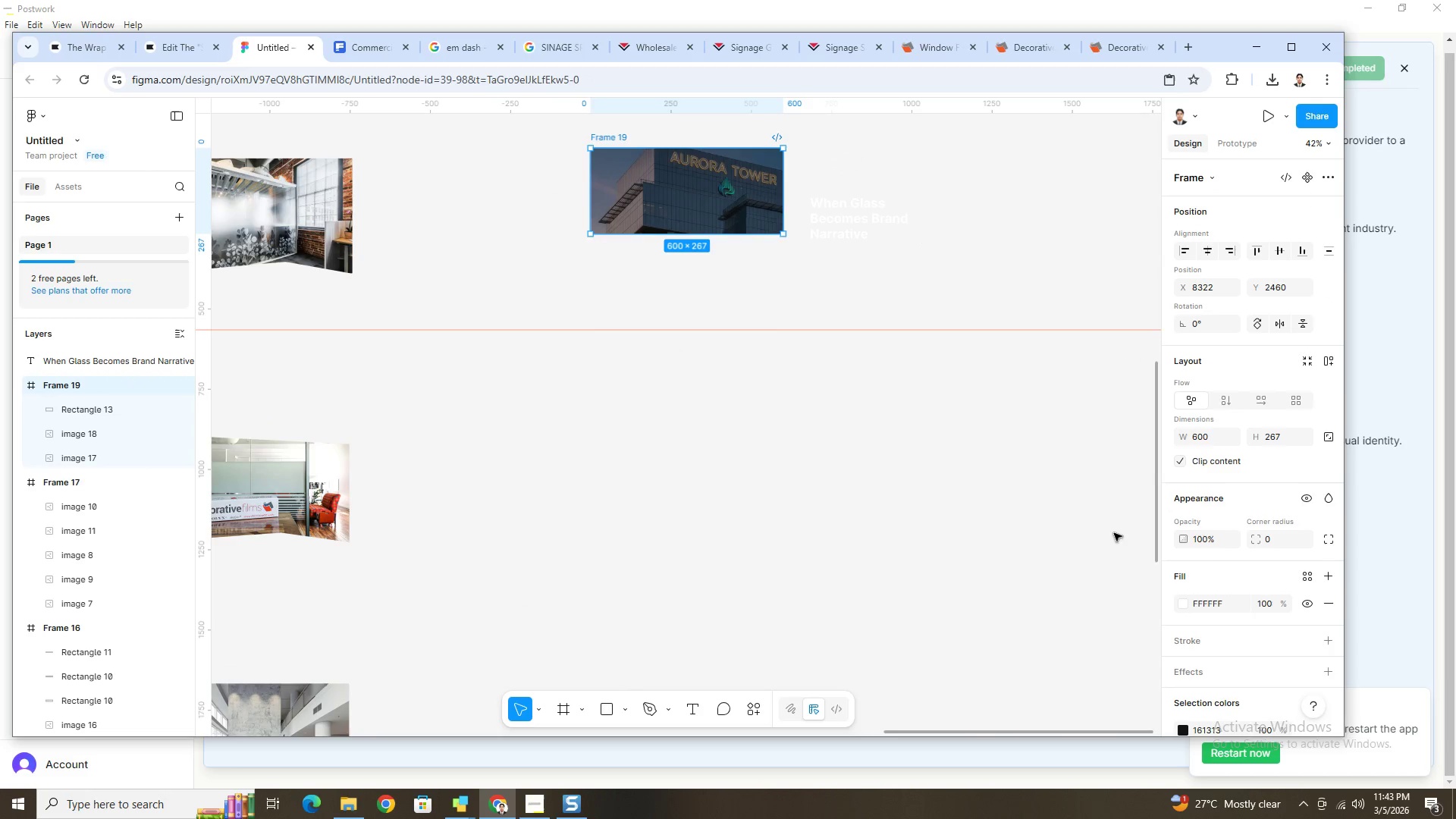 
scroll: coordinate [1228, 589], scroll_direction: down, amount: 6.0
 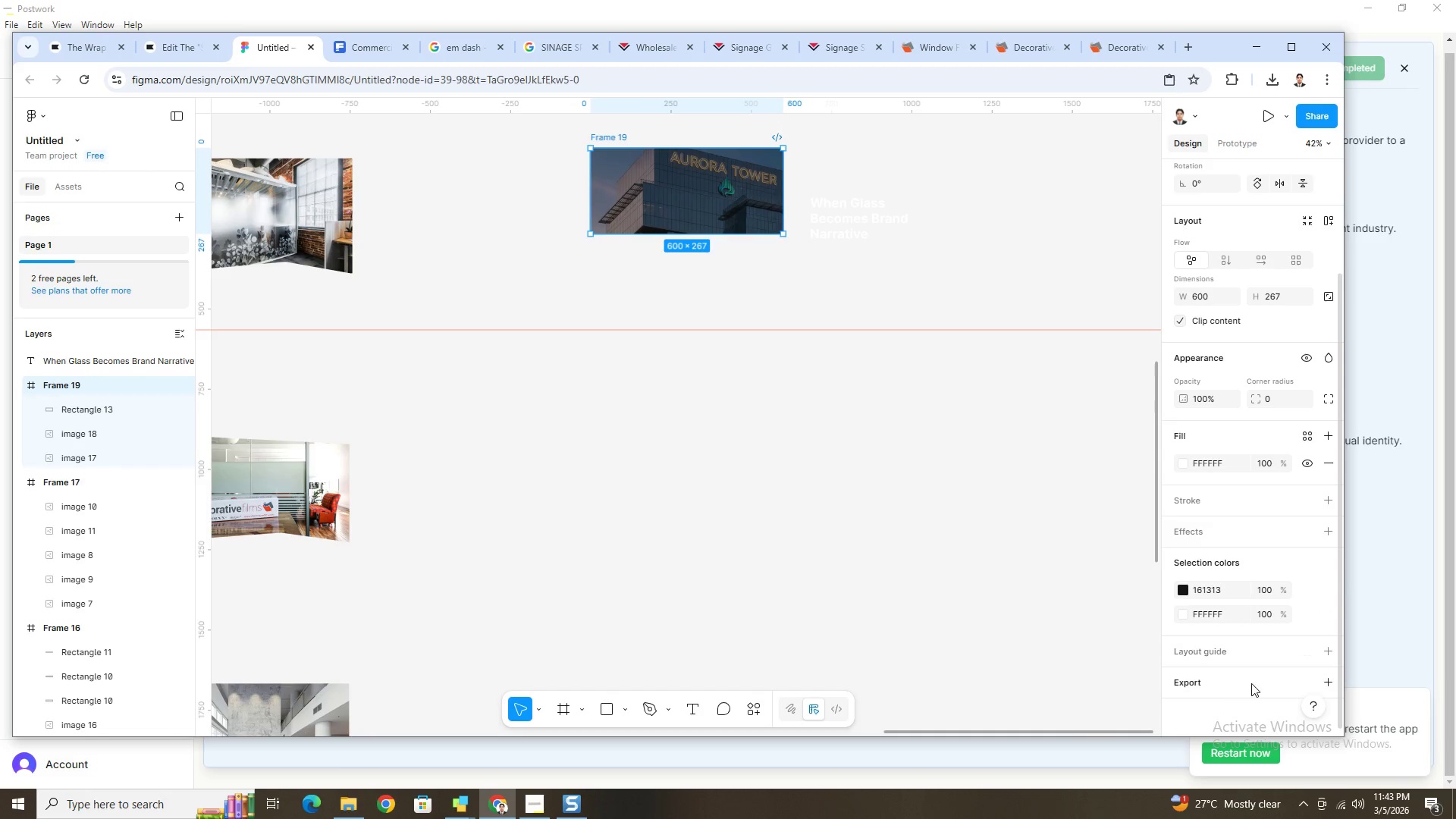 
left_click([1251, 683])
 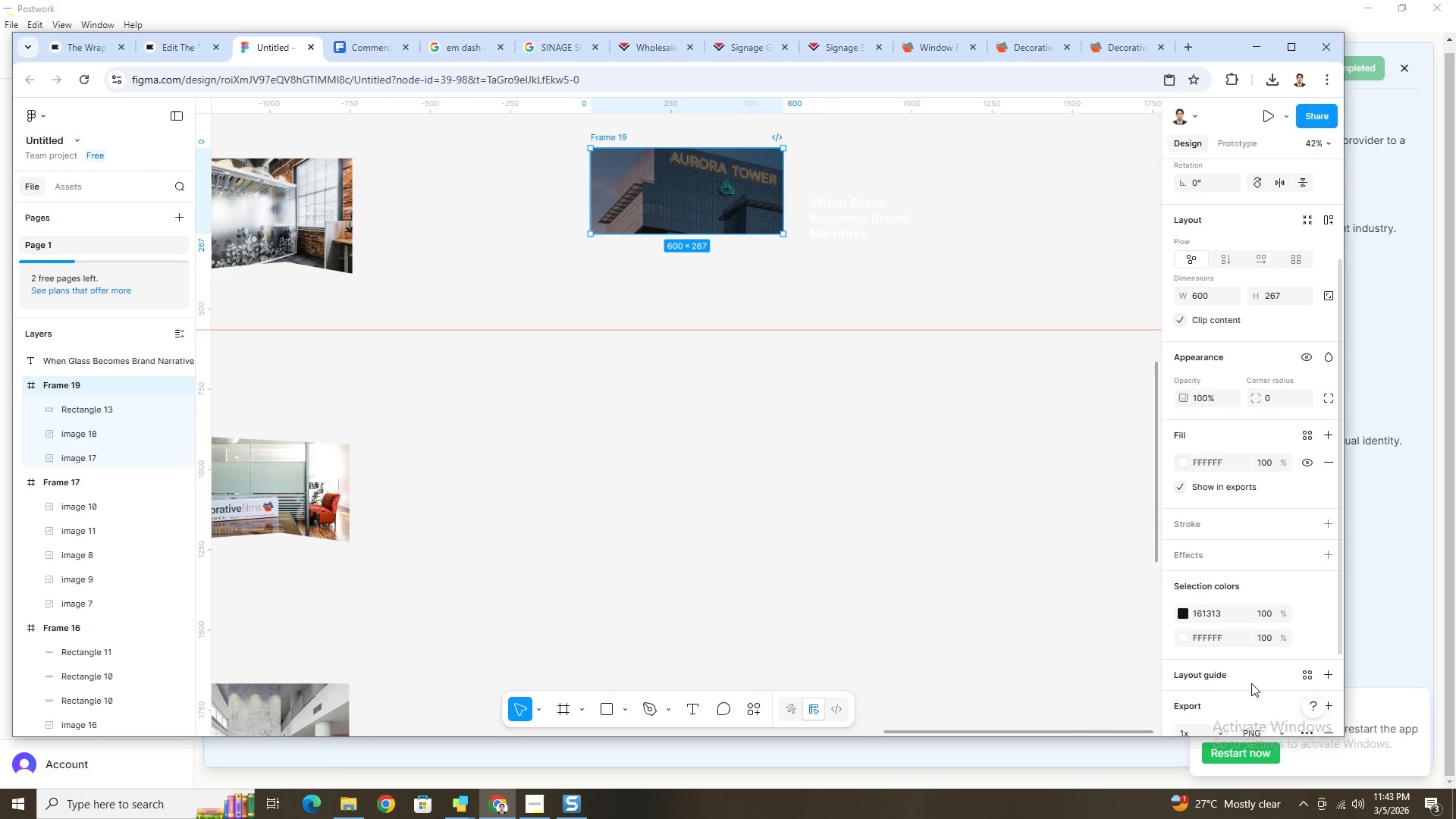 
scroll: coordinate [1251, 683], scroll_direction: down, amount: 3.0
 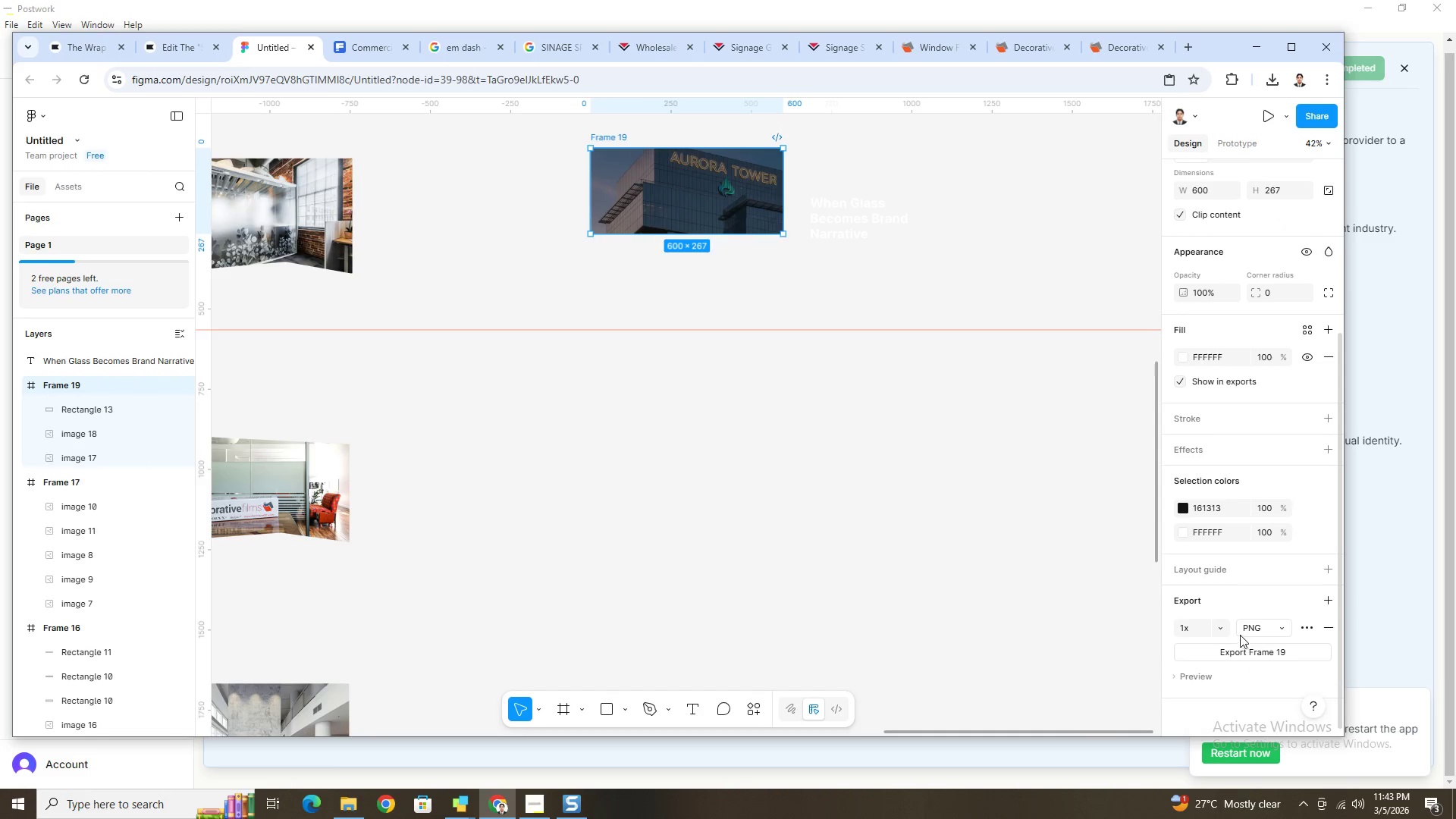 
left_click([1227, 628])
 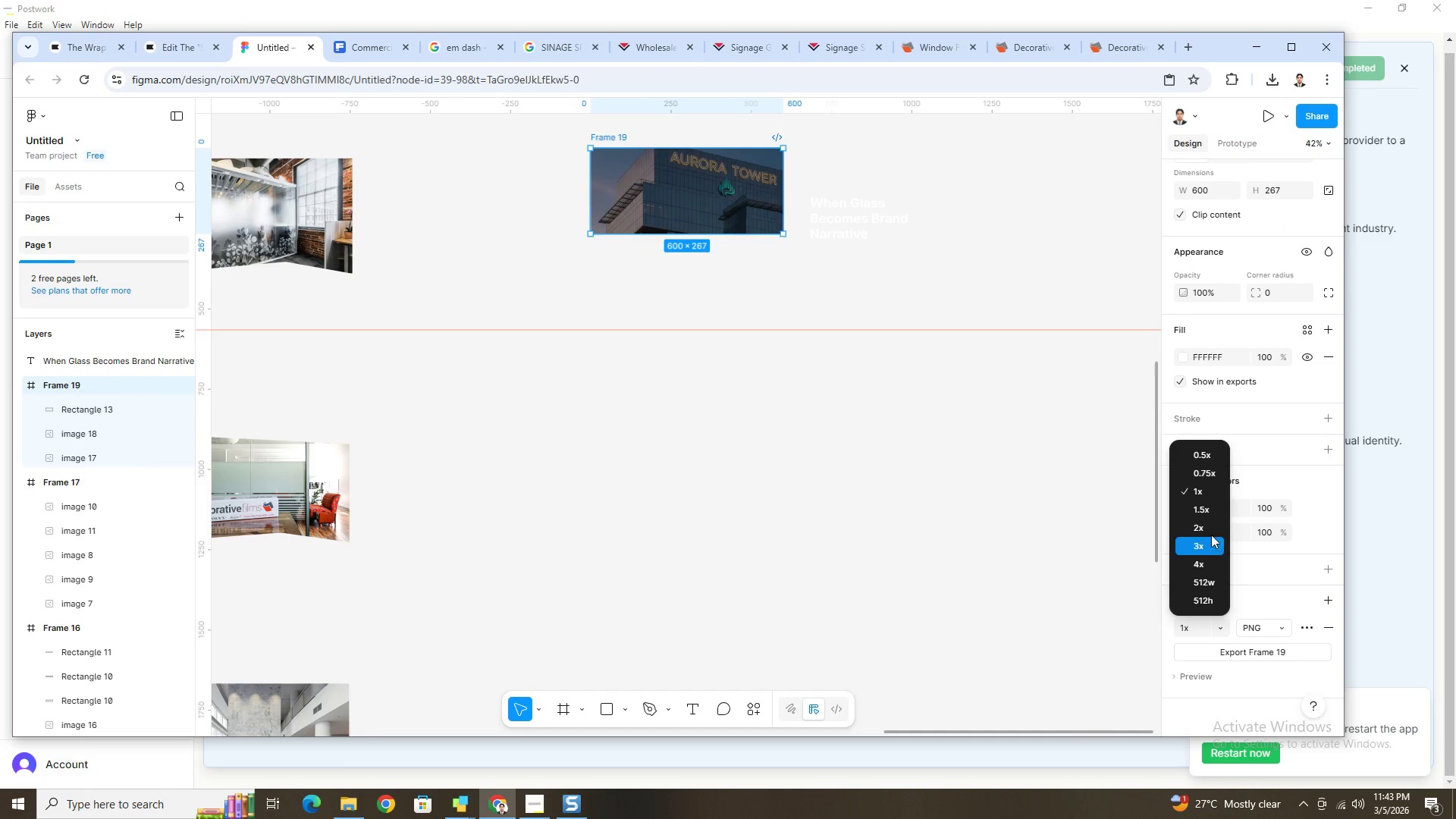 
left_click([1210, 530])
 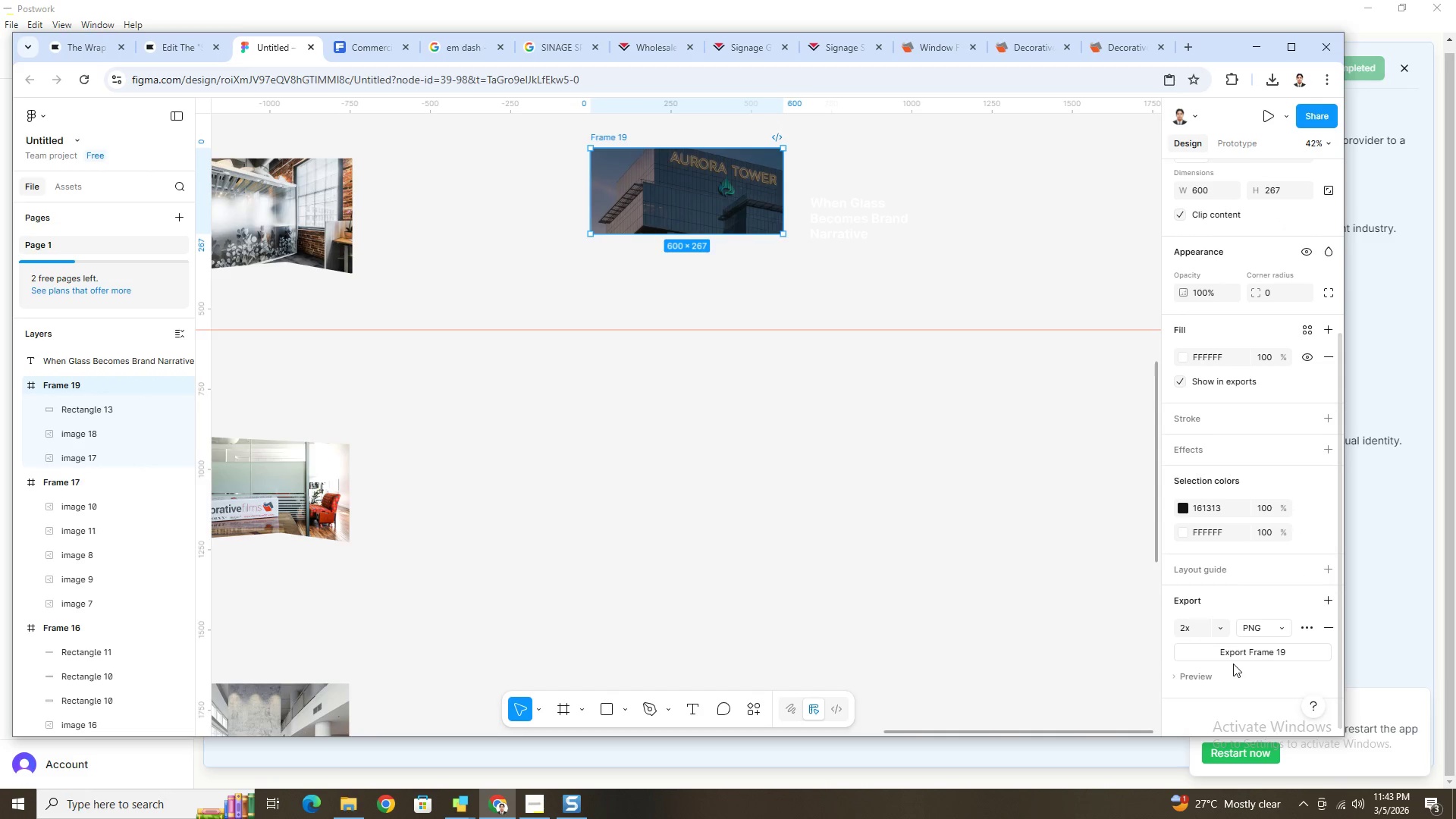 
left_click([1230, 654])
 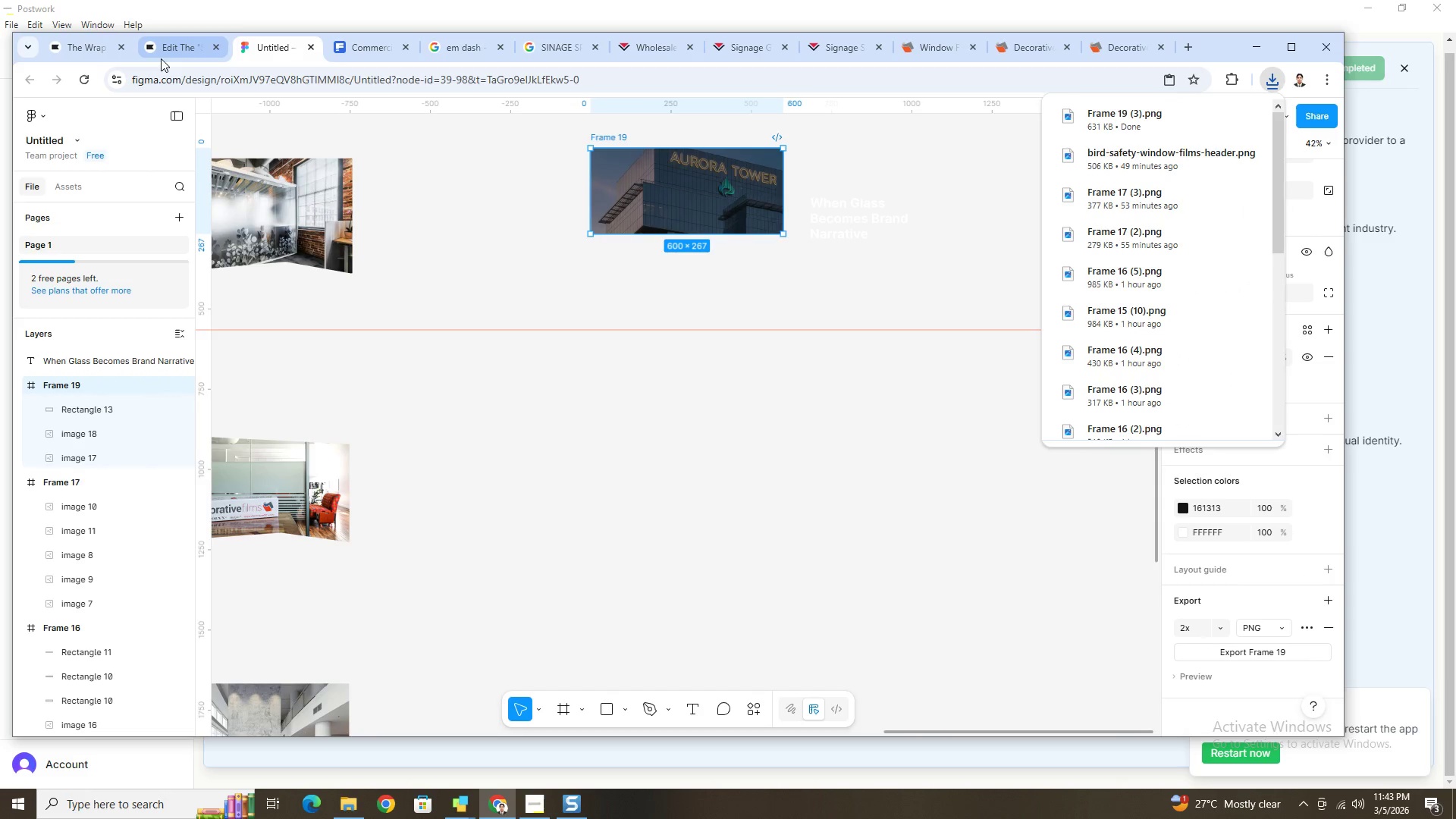 
left_click([89, 41])
 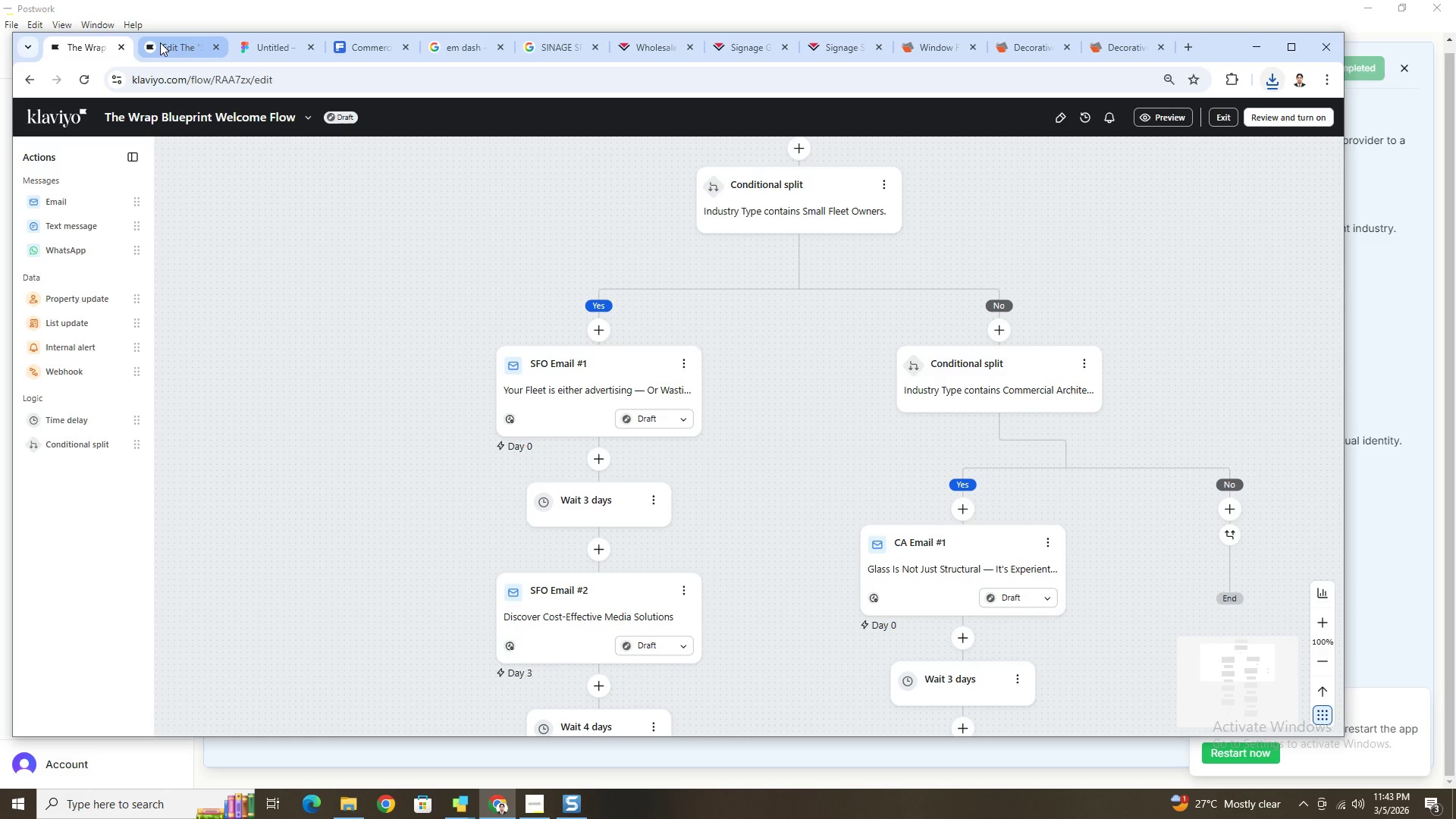 
left_click([161, 42])
 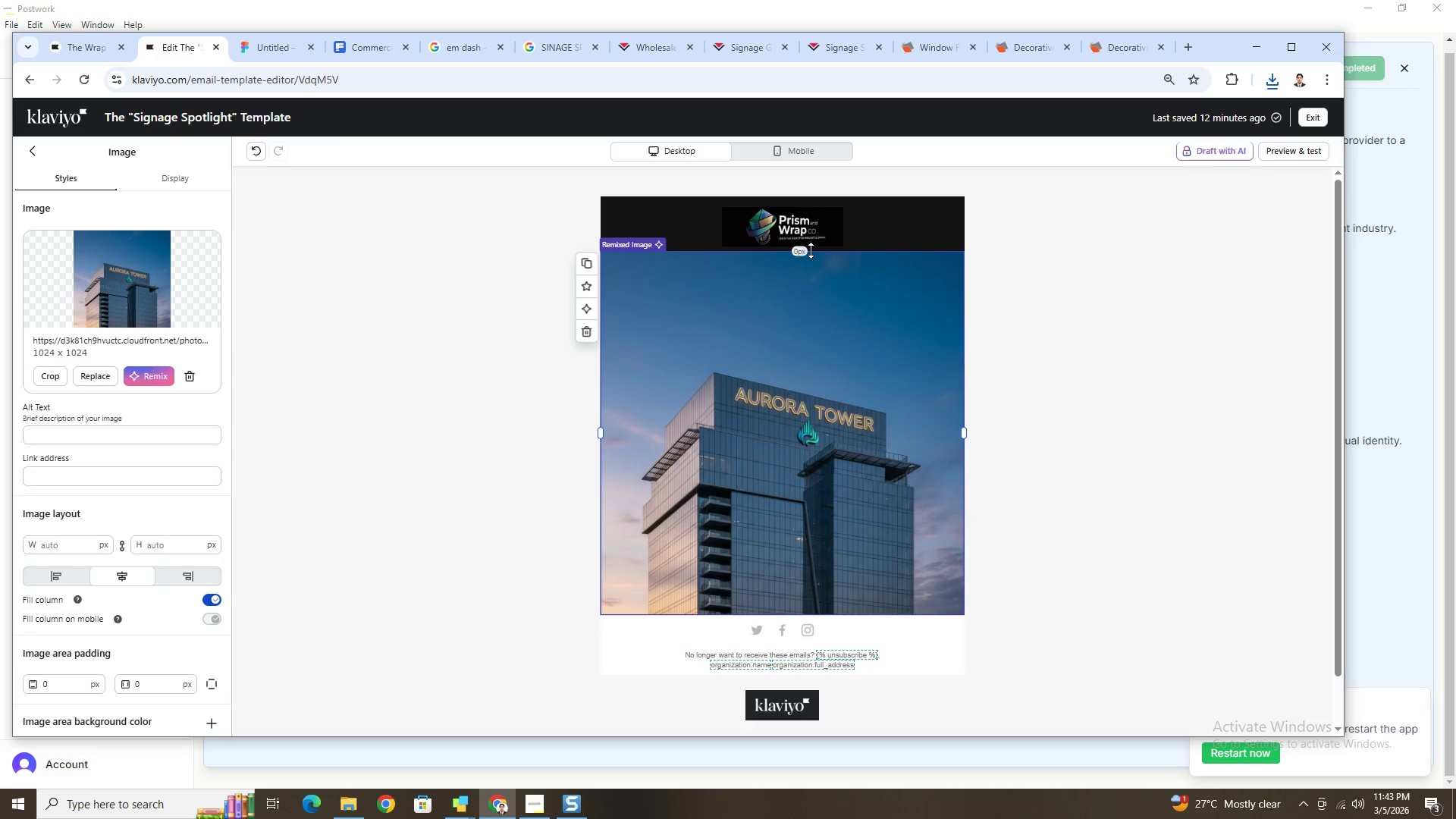 
left_click([845, 362])
 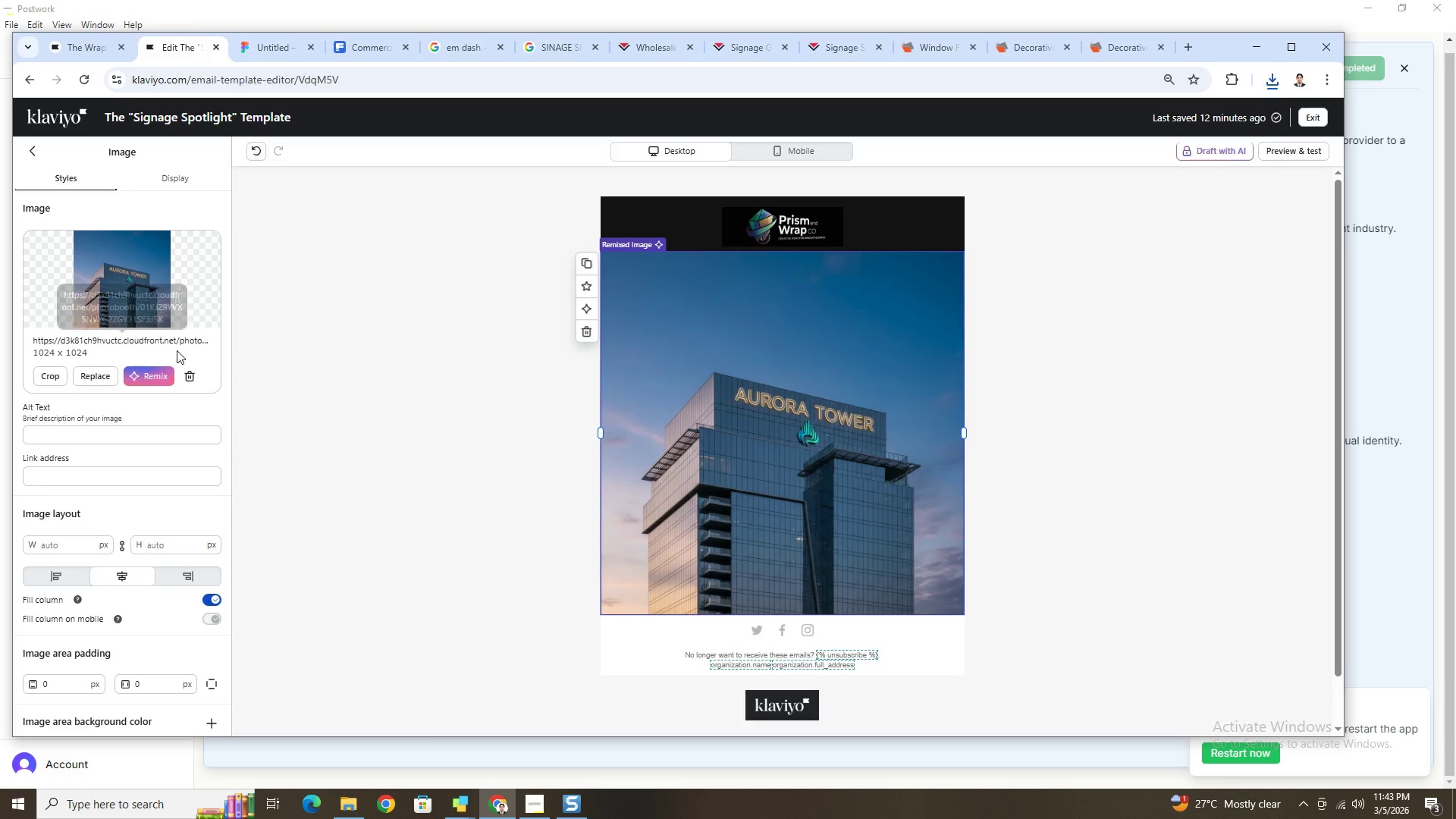 
left_click([102, 375])
 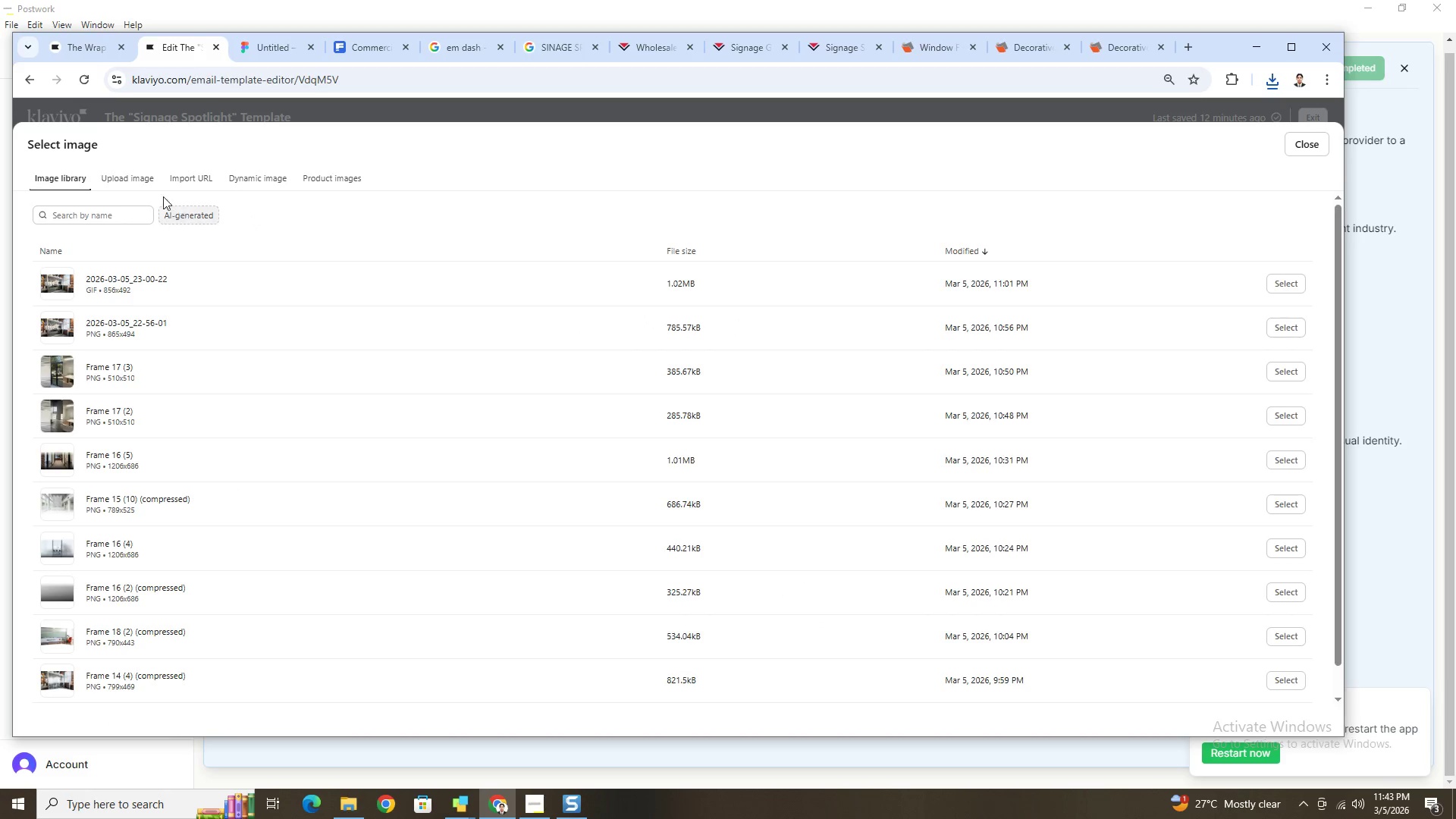 
left_click([138, 174])
 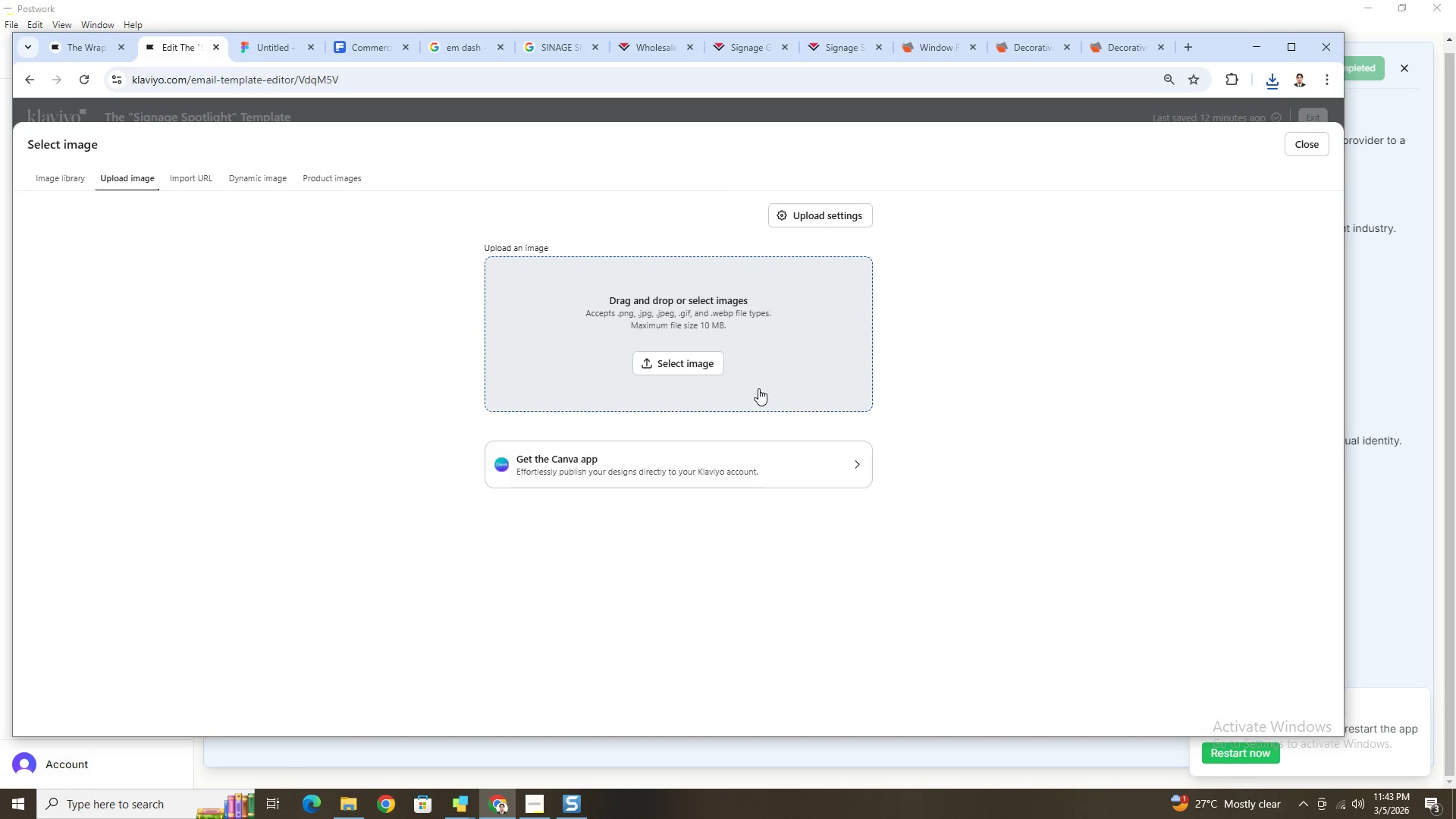 
left_click([698, 359])
 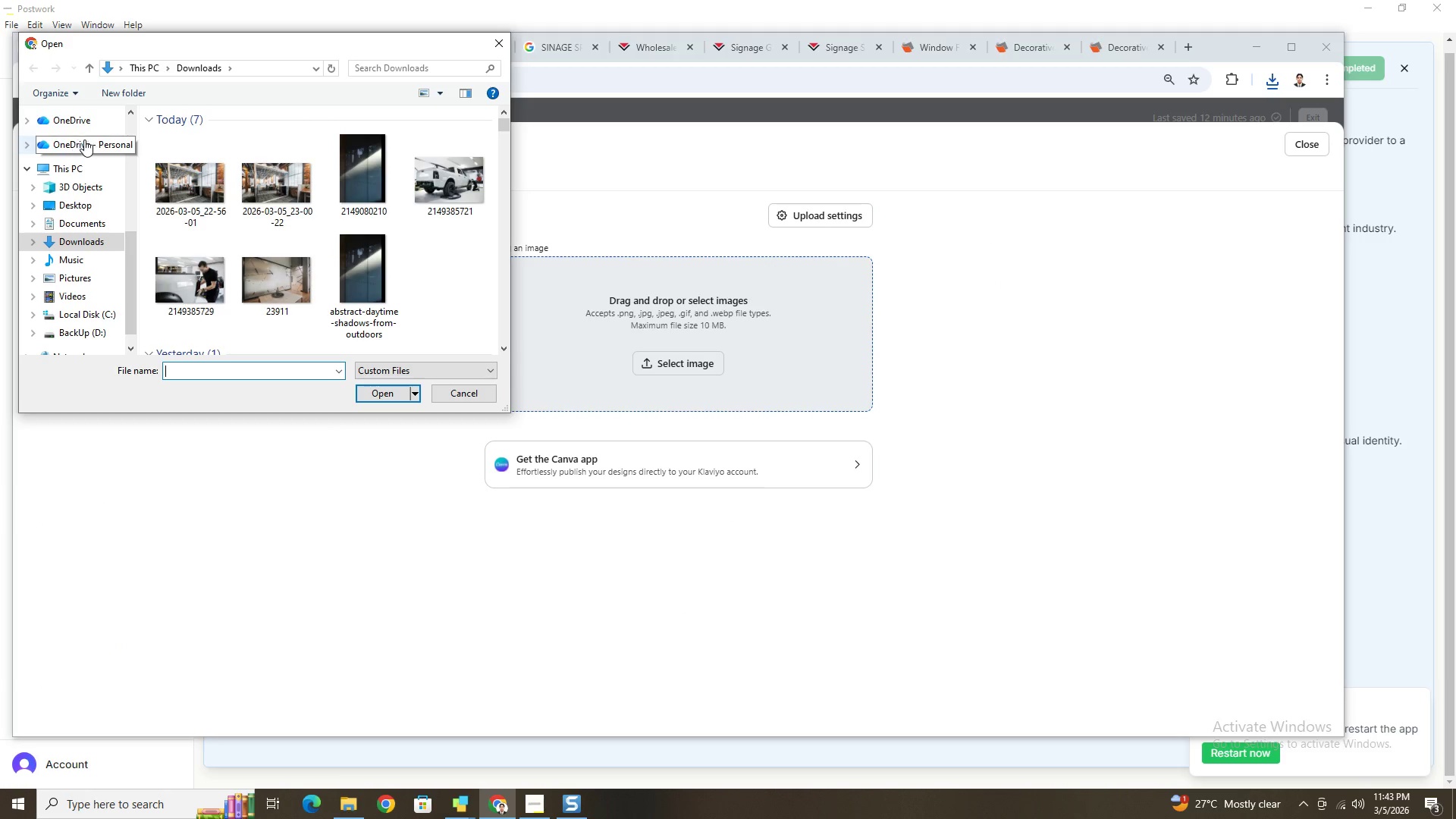 
scroll: coordinate [119, 234], scroll_direction: up, amount: 16.0
 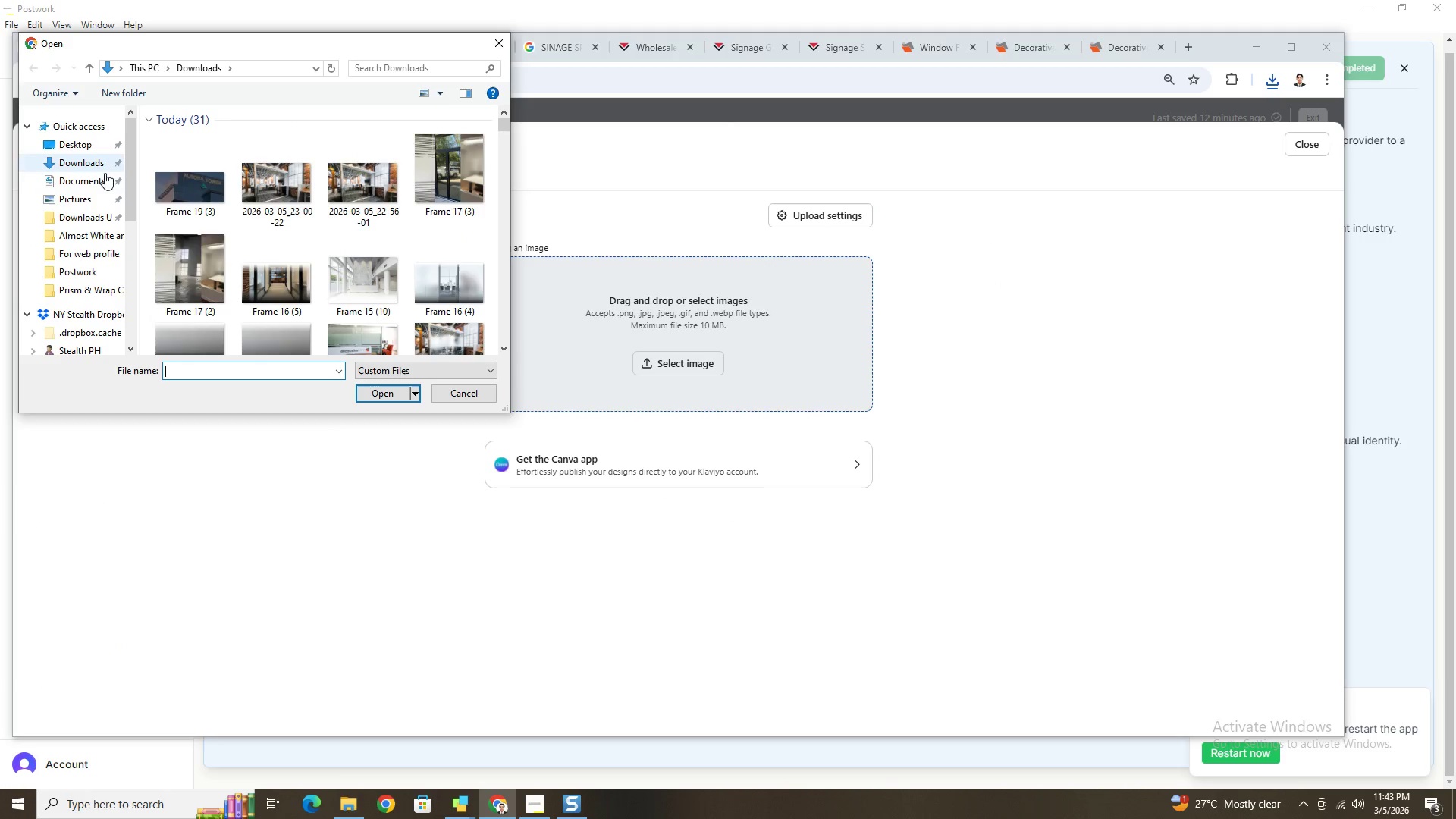 
left_click([209, 196])
 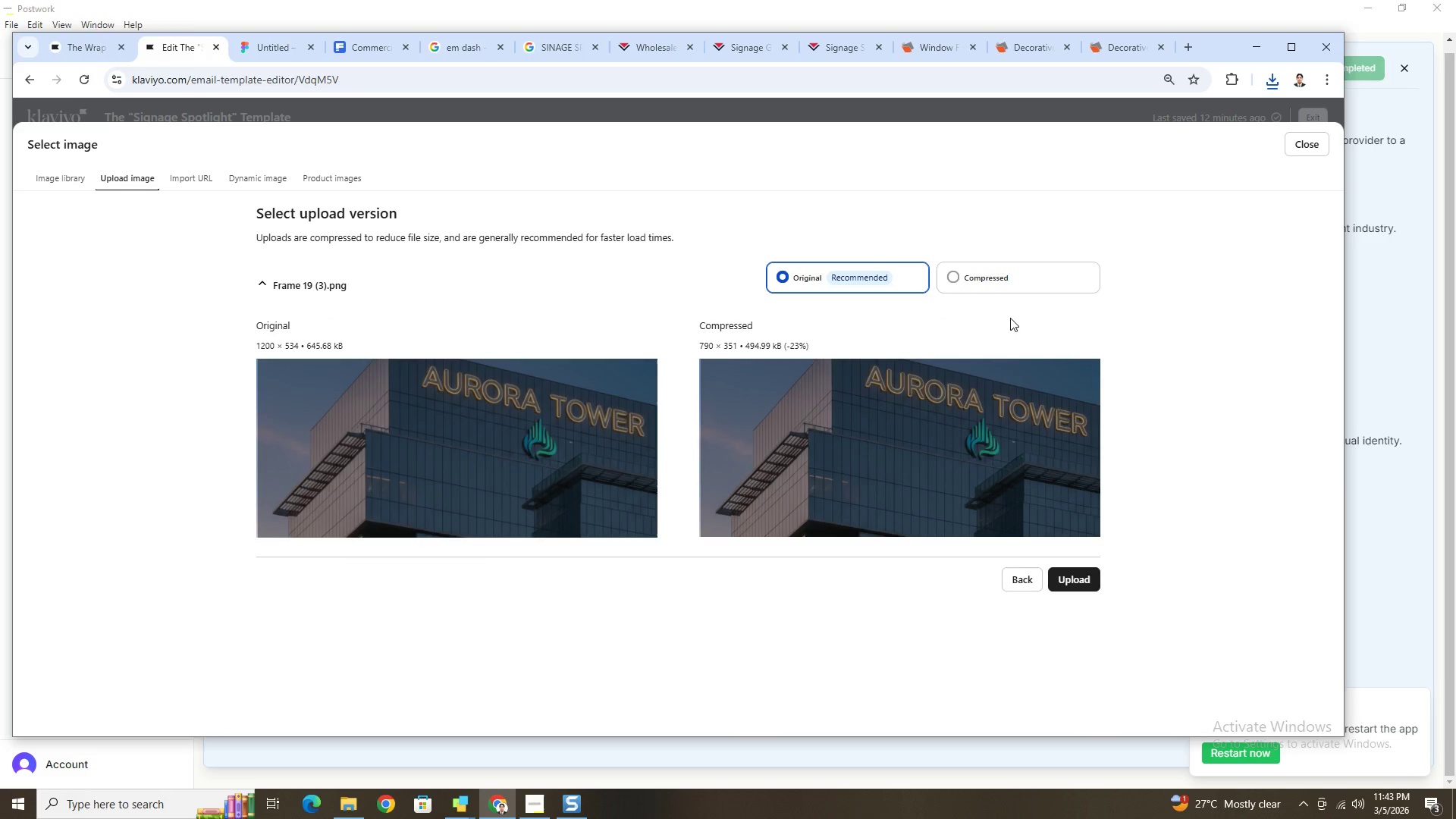 
left_click([1003, 271])
 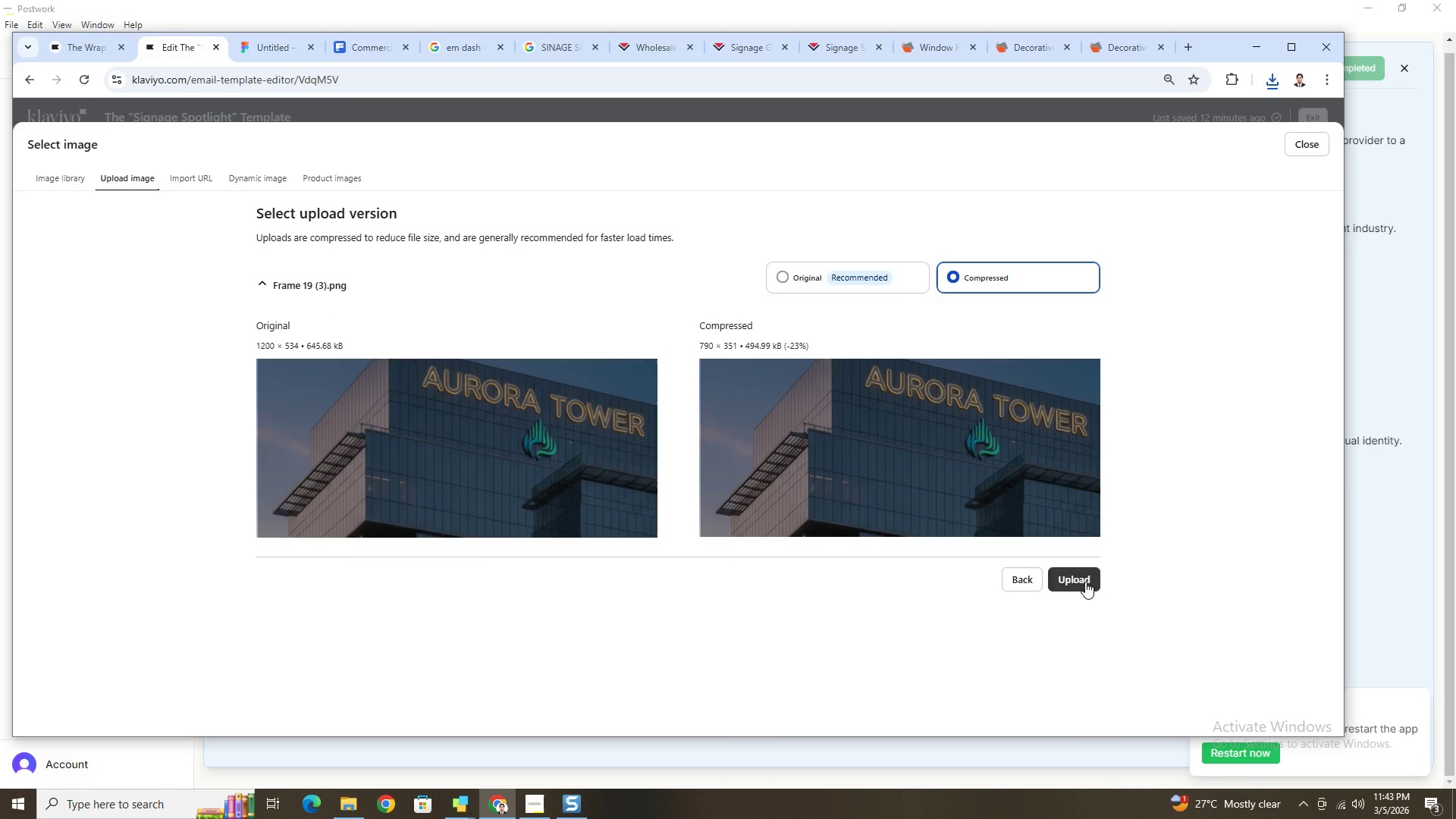 
left_click([1085, 582])
 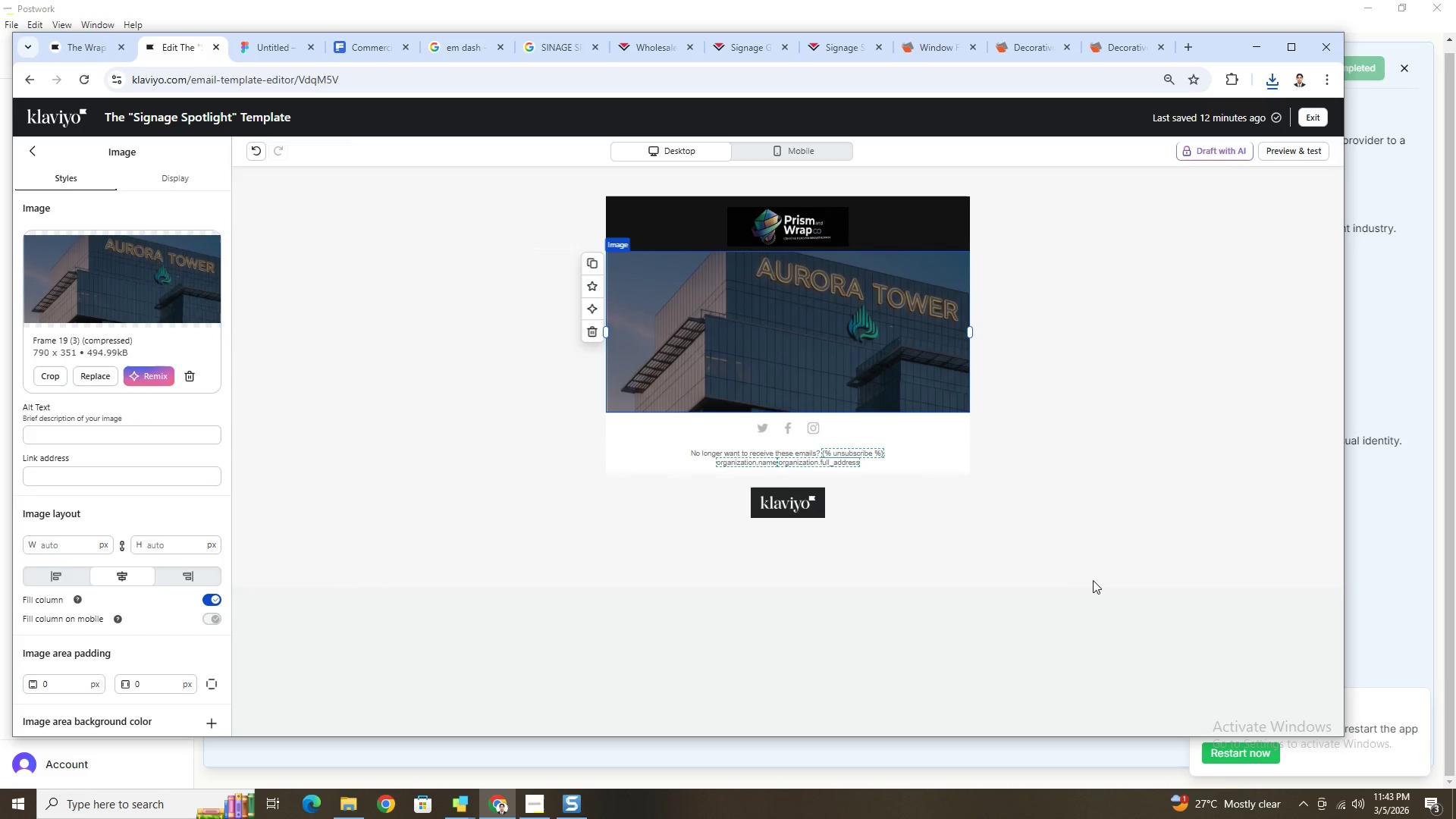 
wait(7.2)
 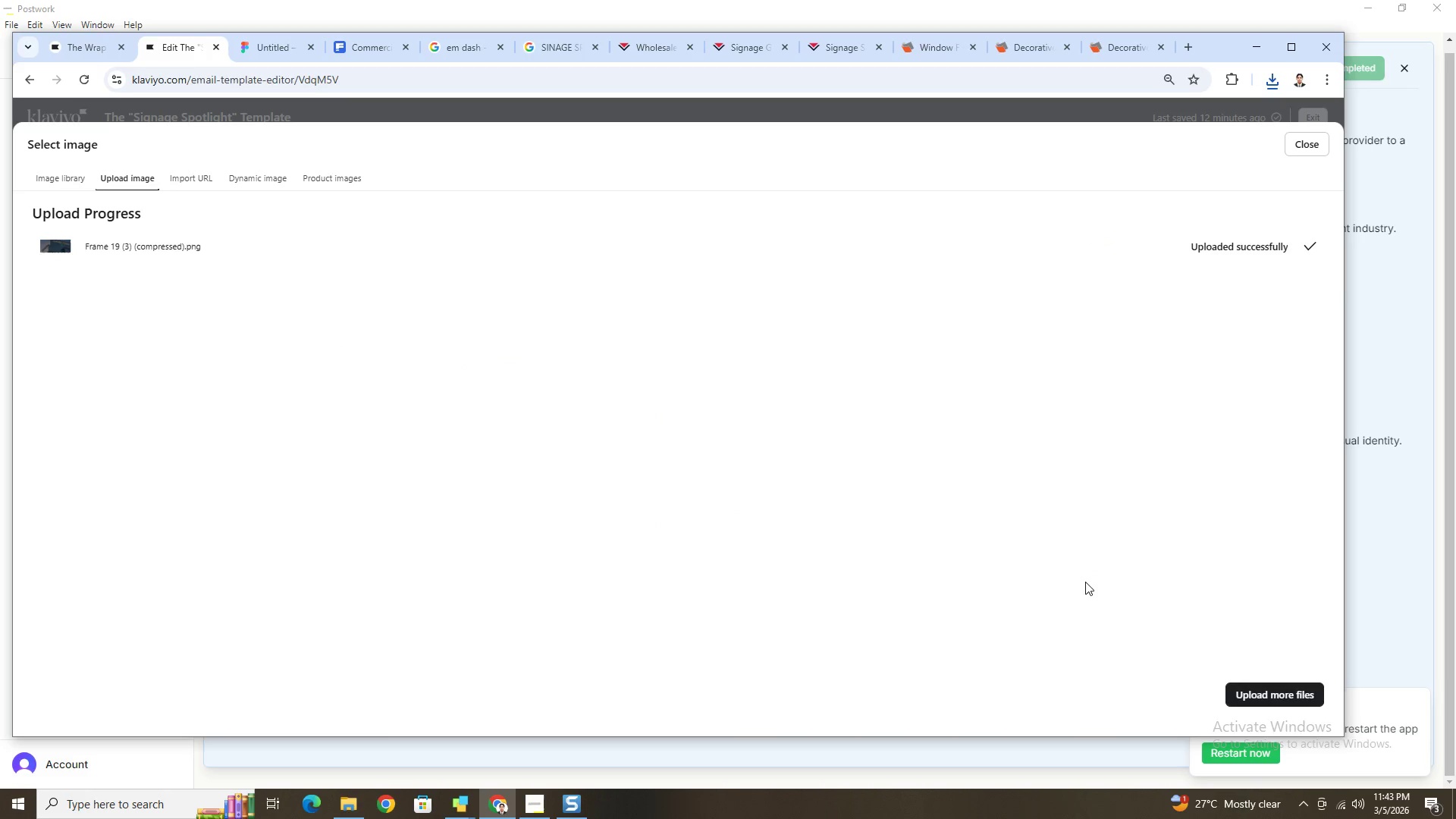 
left_click([1083, 404])
 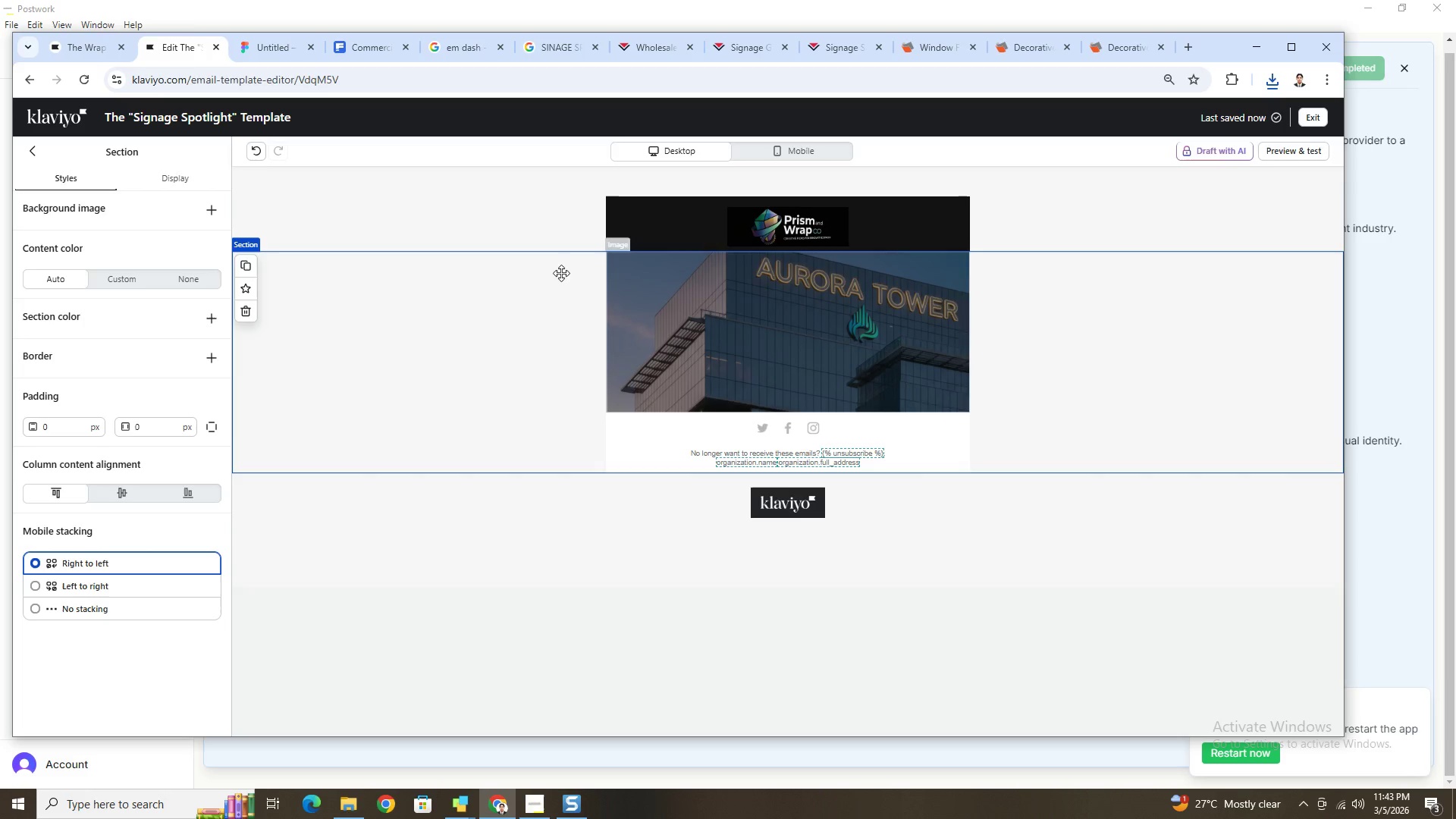 
left_click([253, 147])
 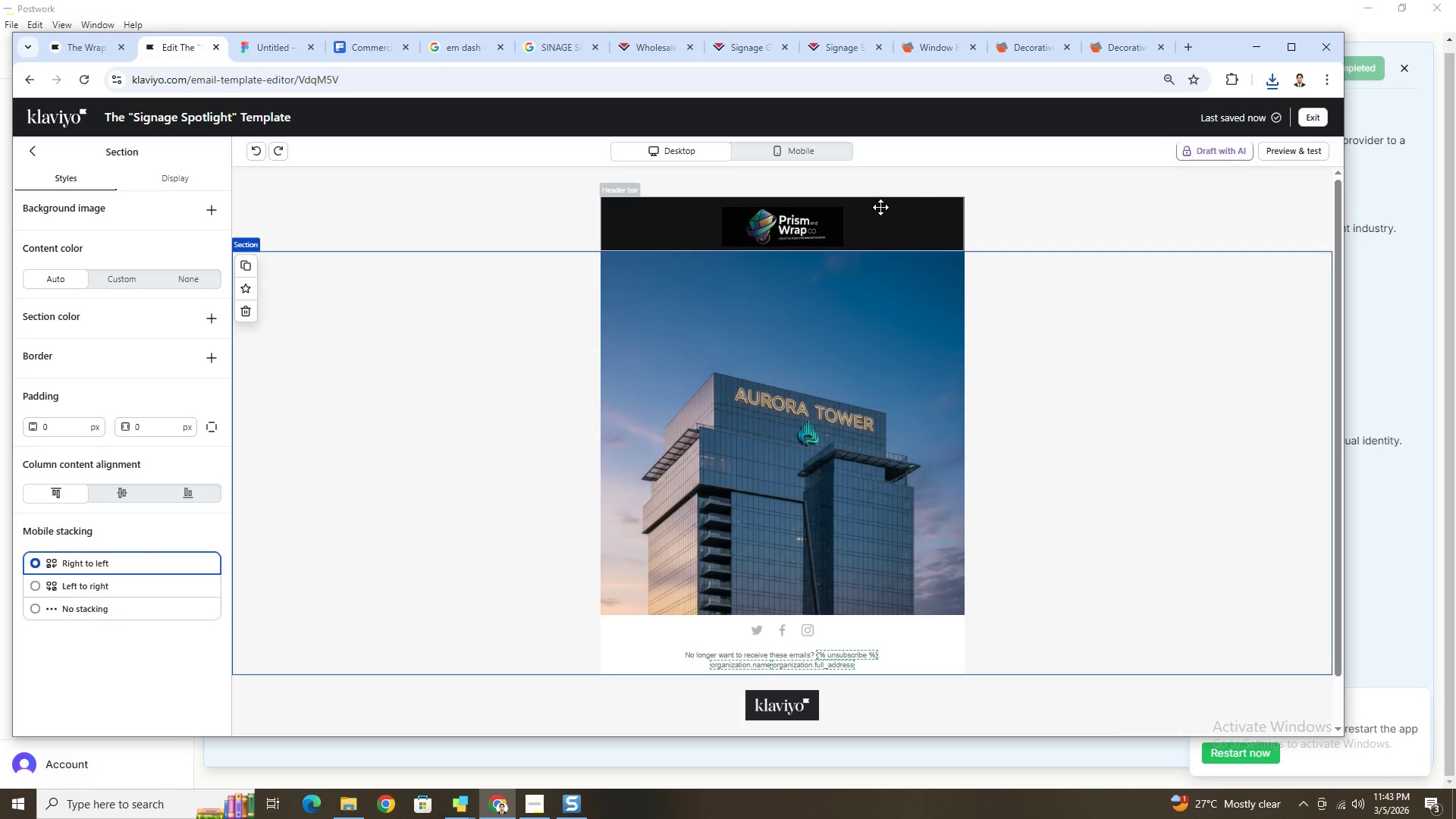 
left_click([909, 221])
 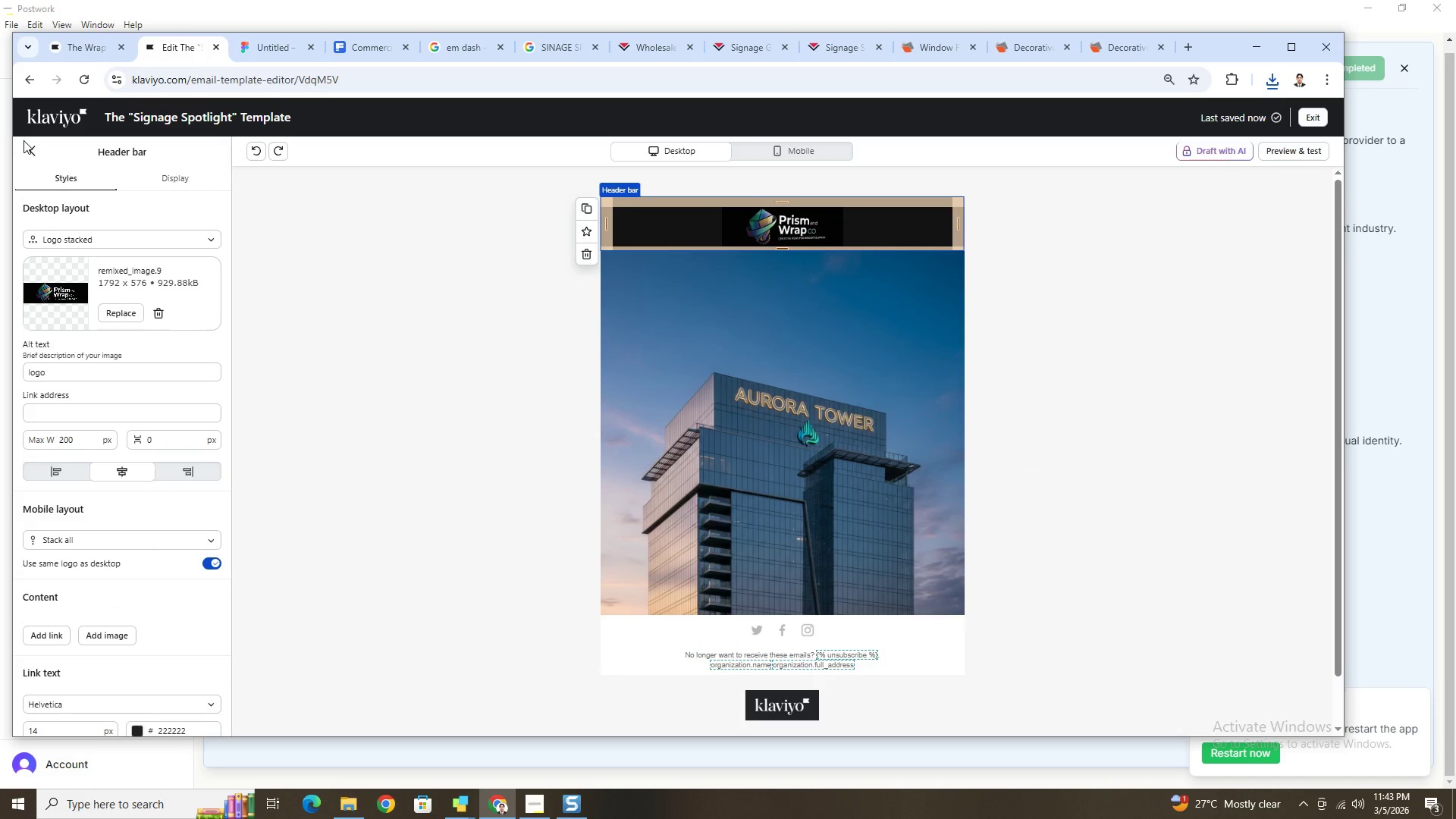 
left_click([31, 143])
 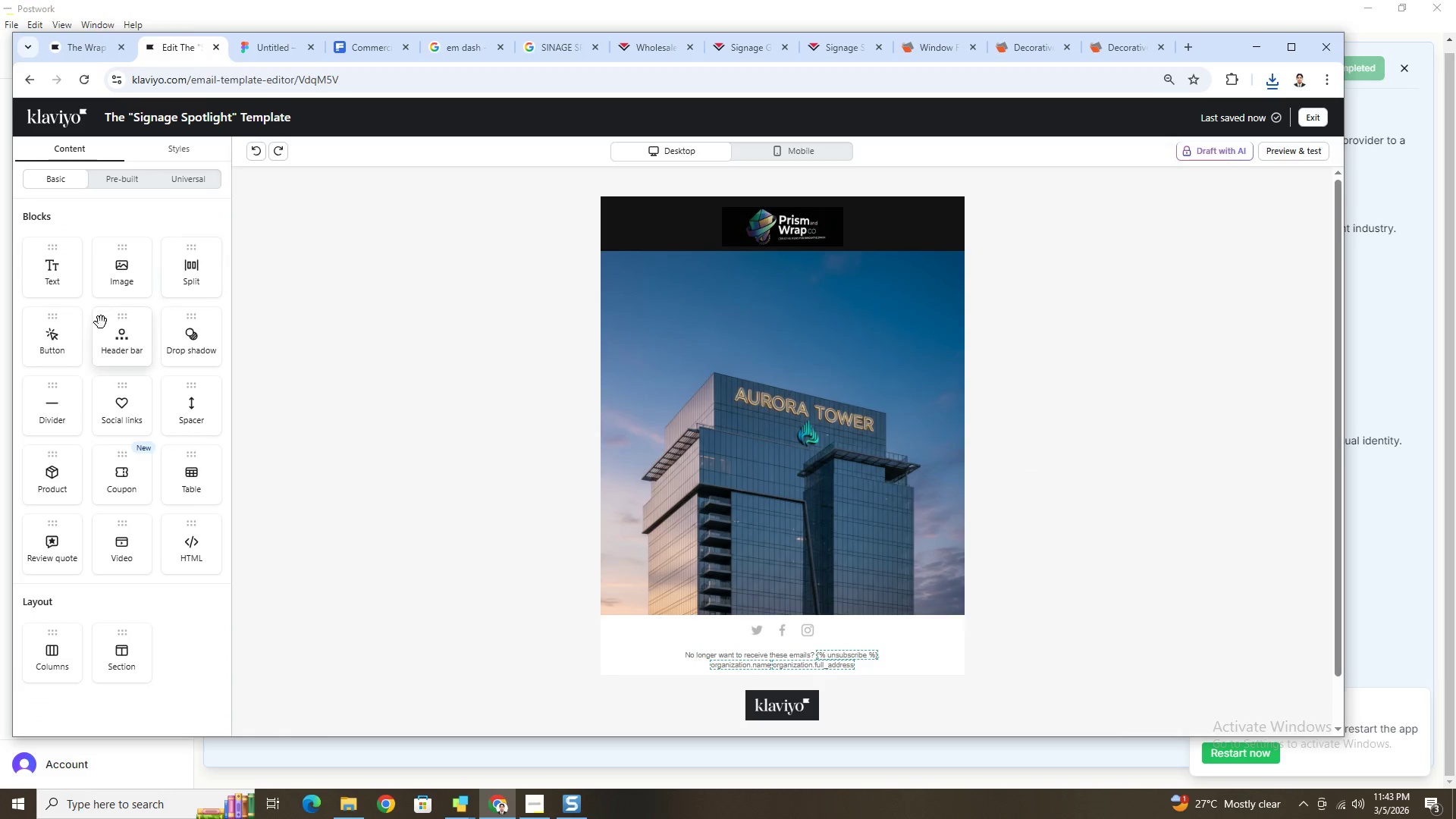 
left_click_drag(start_coordinate=[55, 278], to_coordinate=[792, 276])
 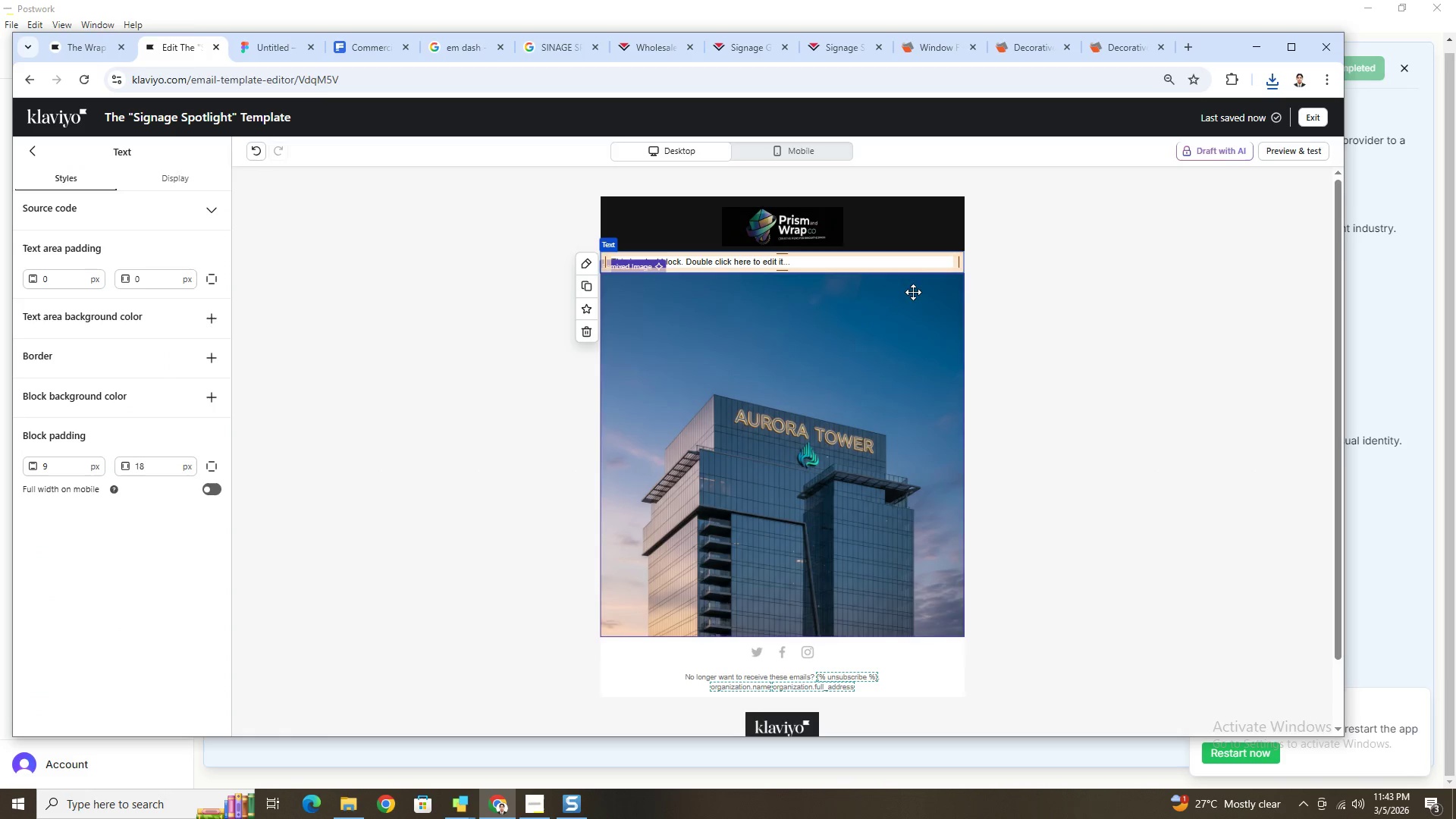 
left_click([1089, 295])
 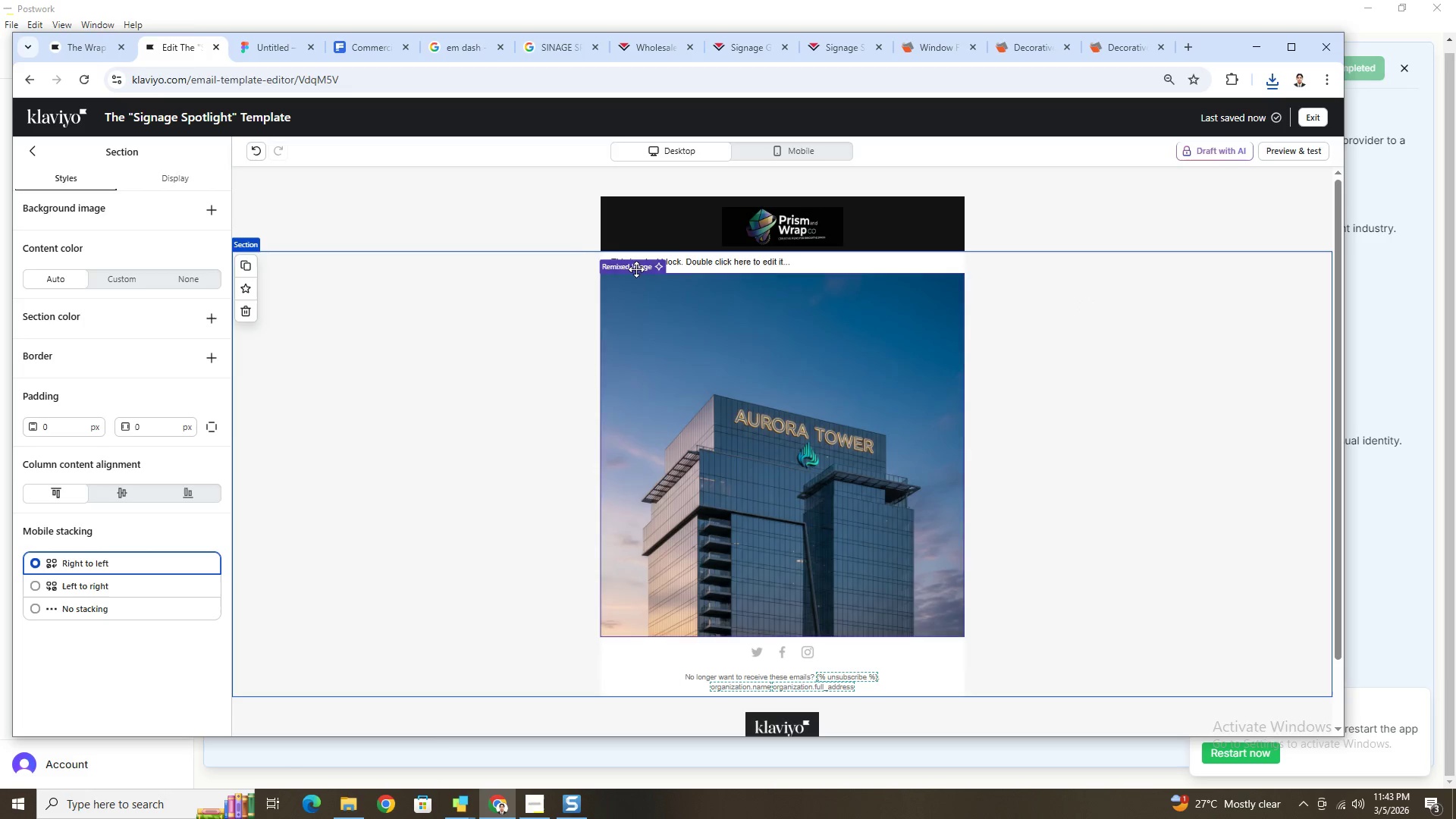 
left_click([734, 258])
 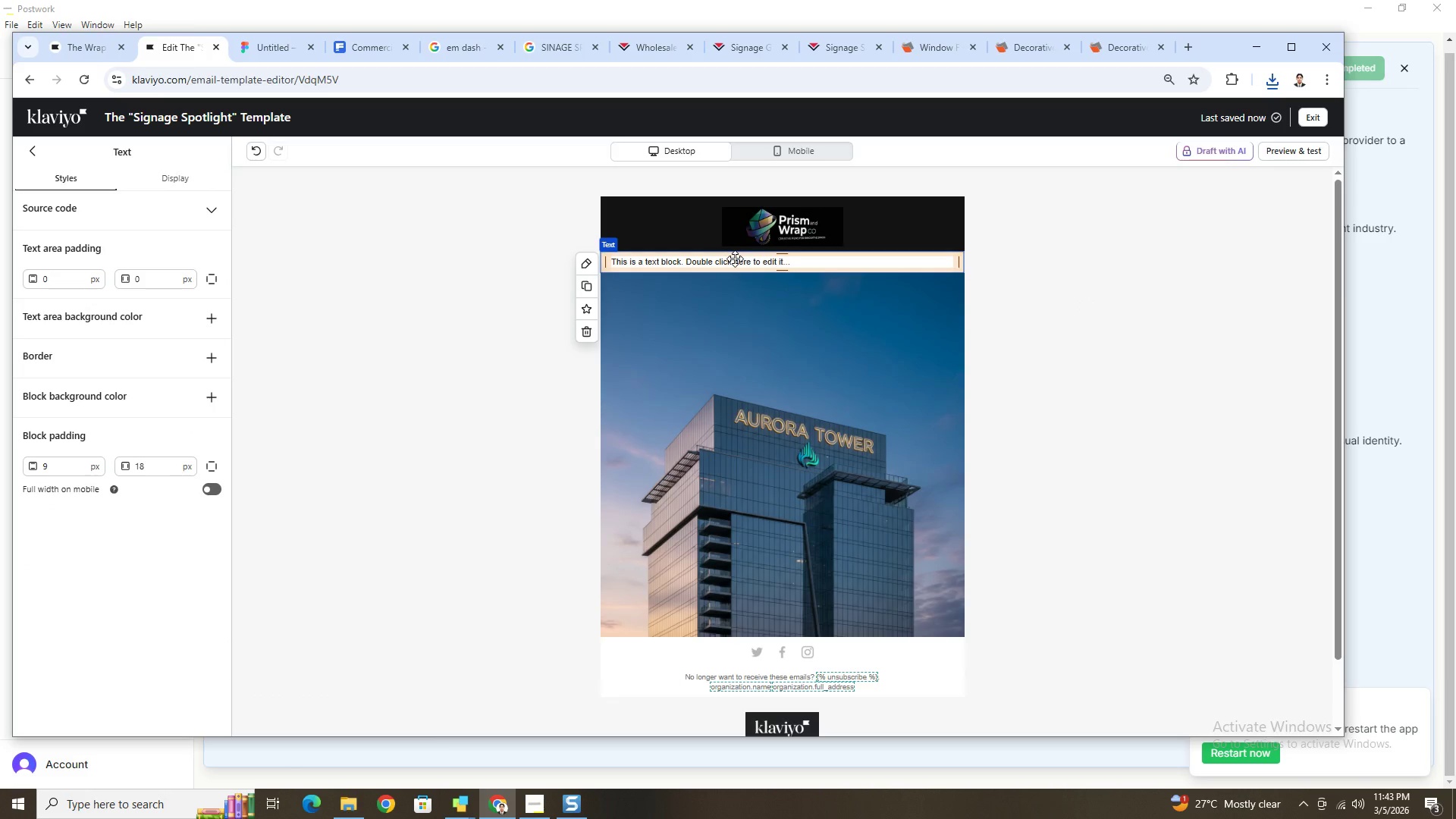 
key(Delete)
 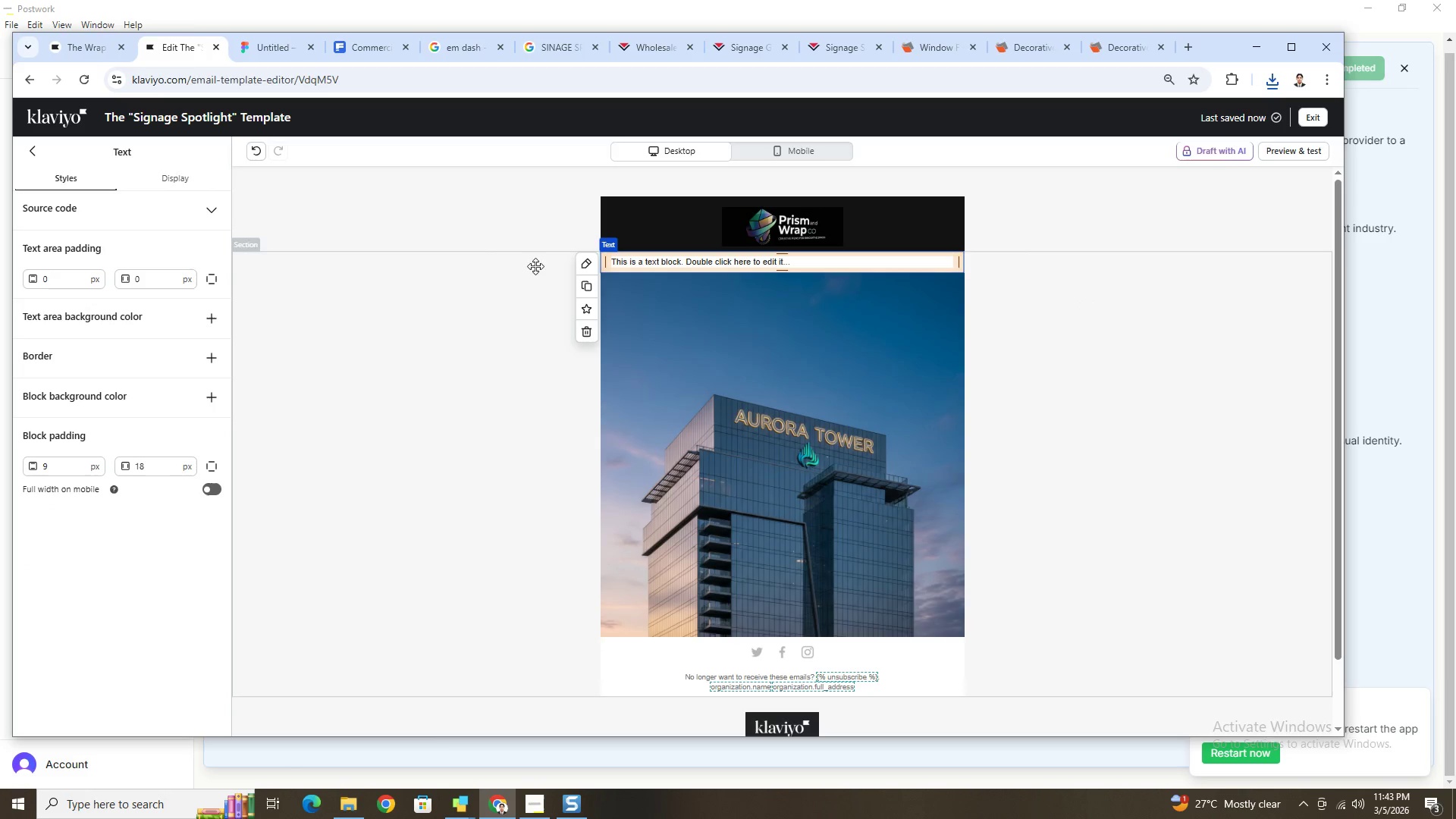 
left_click([589, 332])
 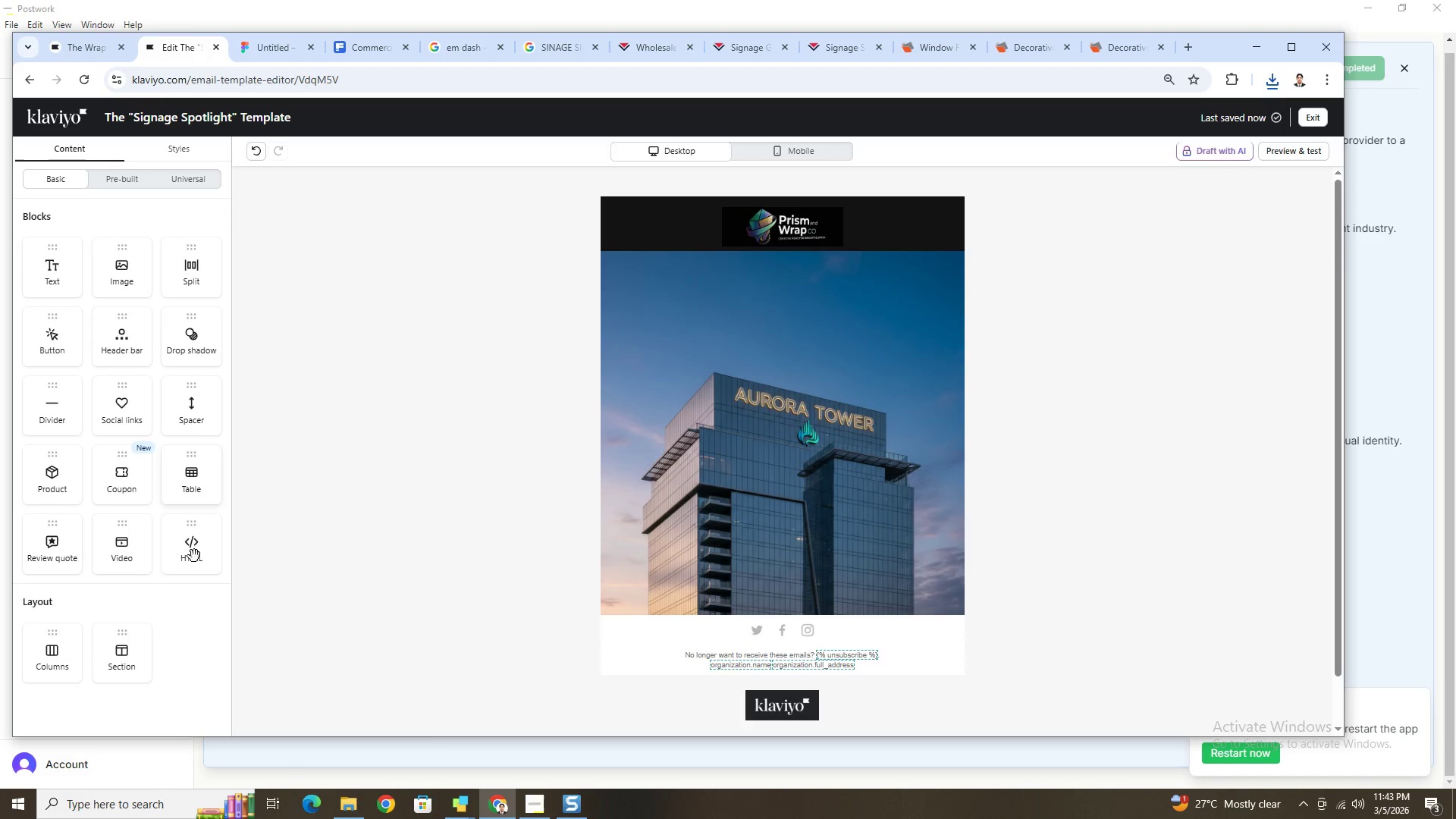 
left_click_drag(start_coordinate=[129, 648], to_coordinate=[525, 313])
 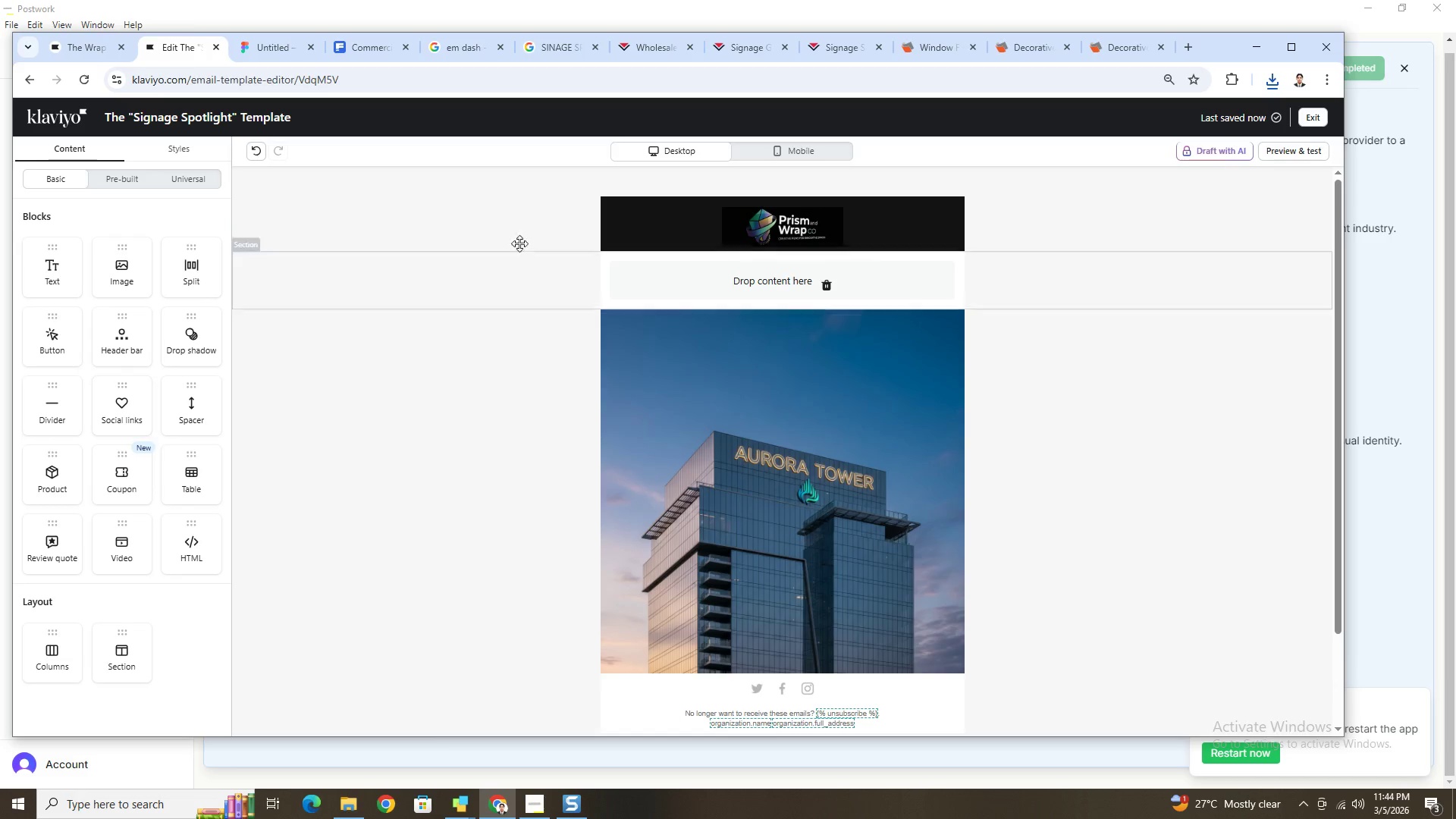 
left_click([537, 280])
 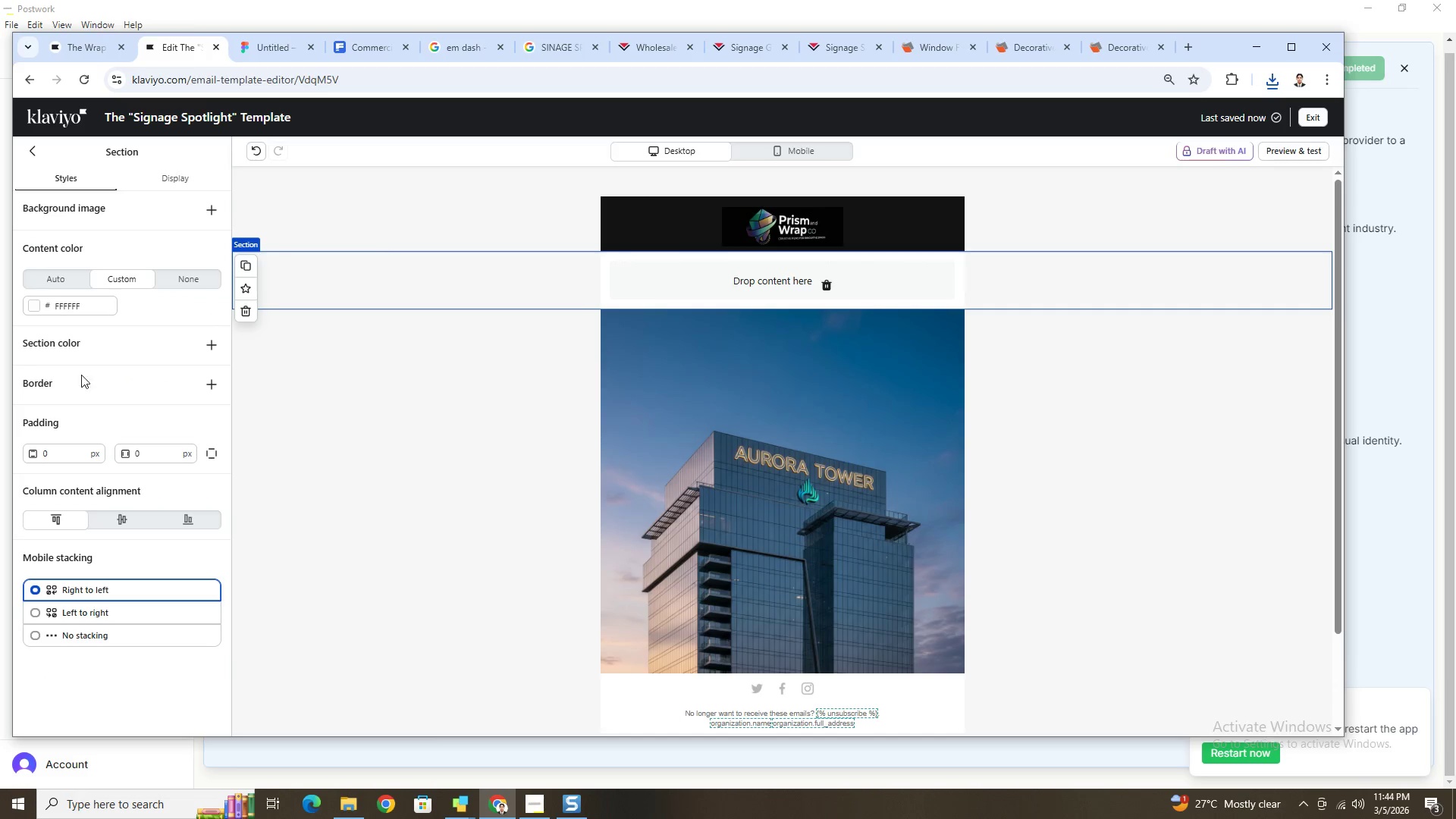 
left_click([35, 301])
 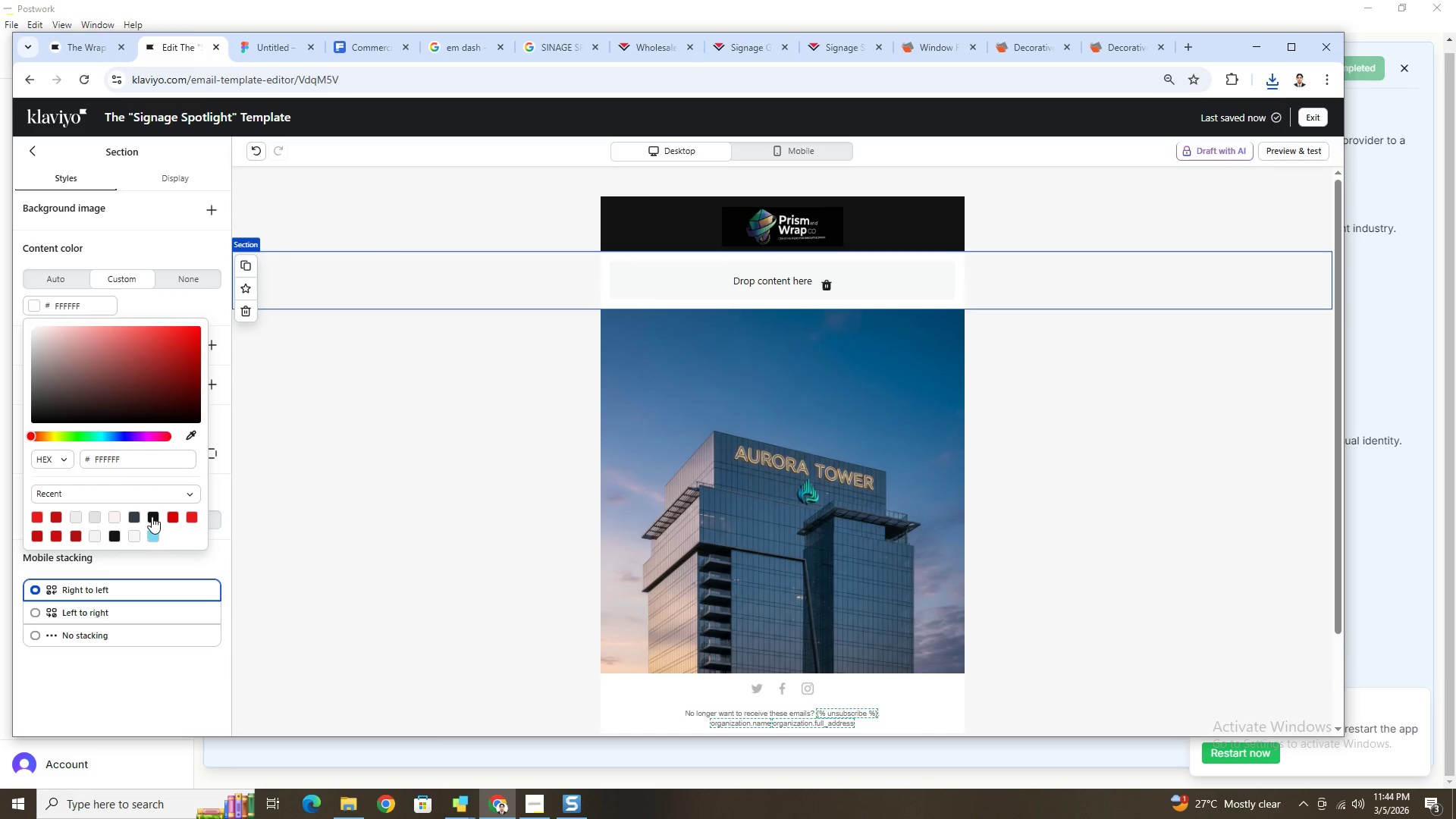 
double_click([465, 337])
 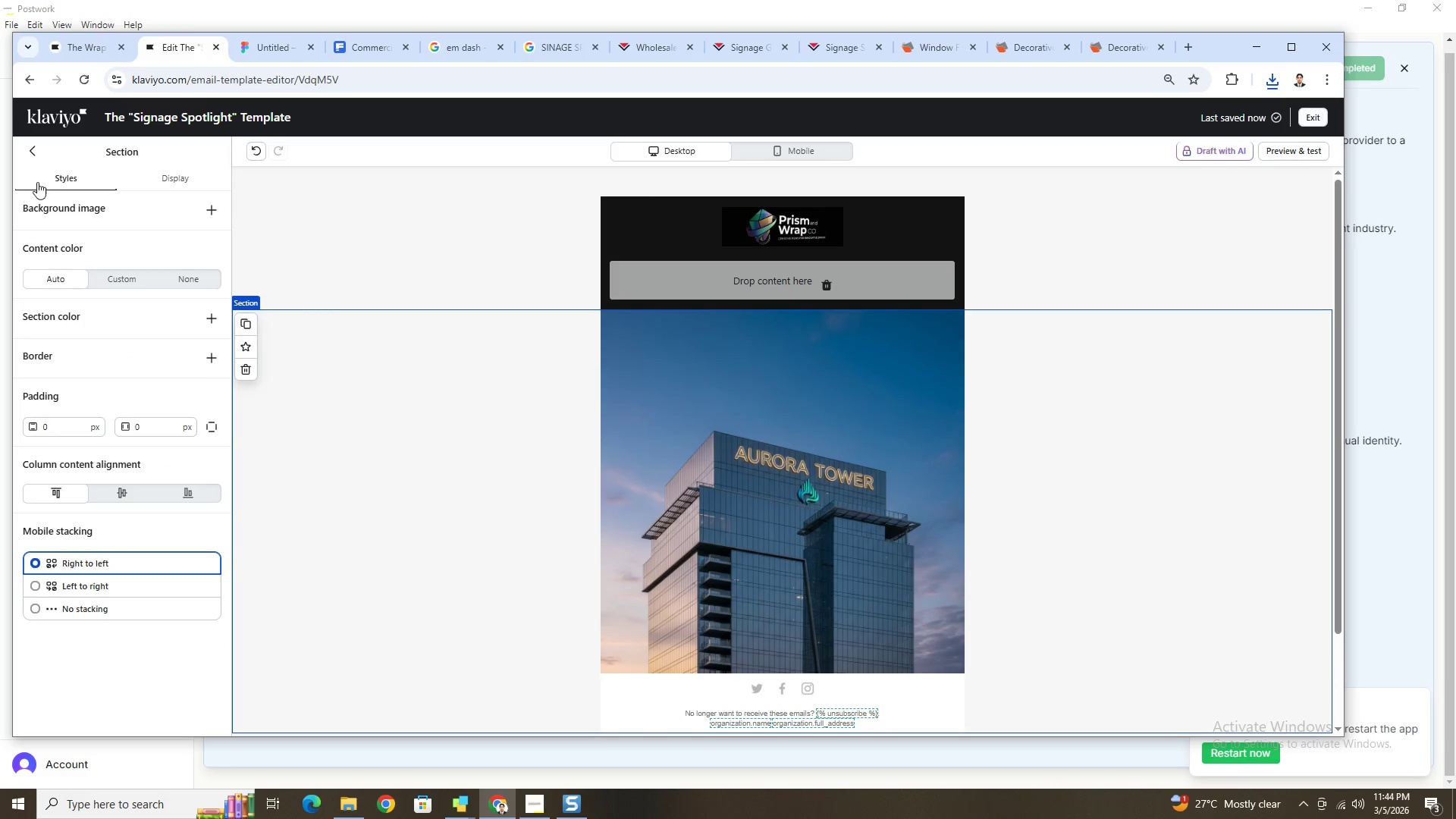 
left_click([36, 161])
 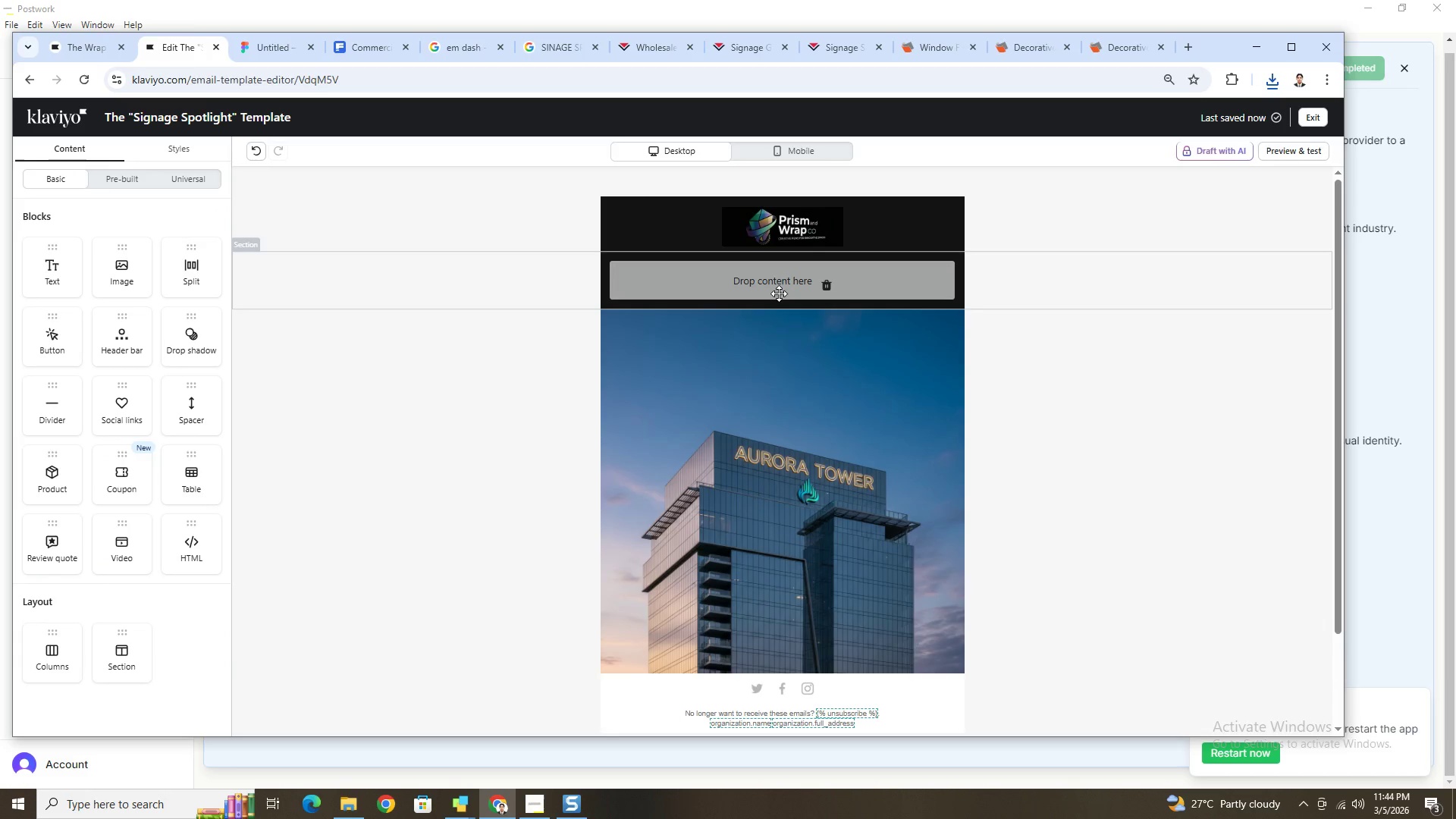 
left_click([778, 293])
 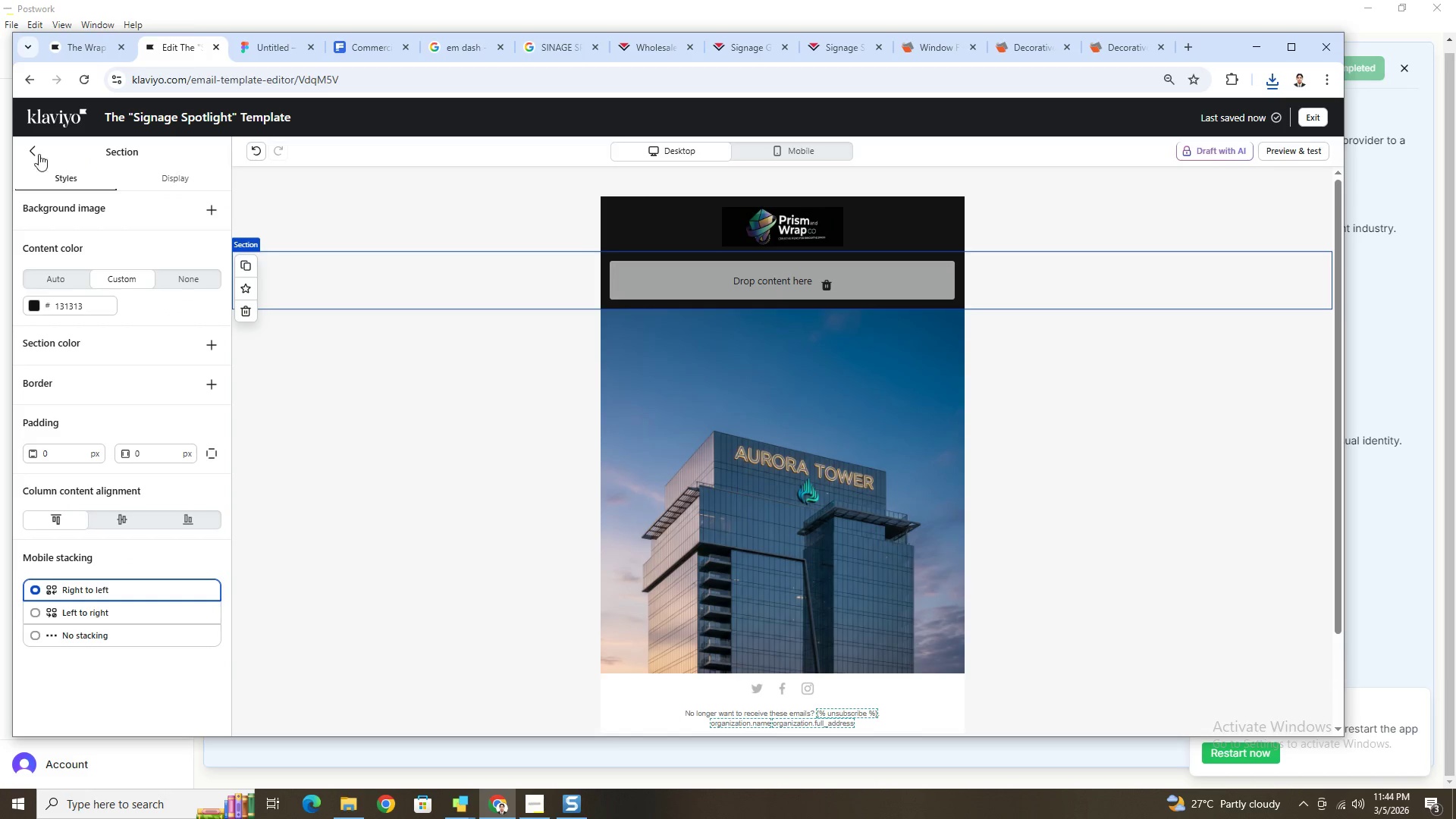 
left_click([26, 158])
 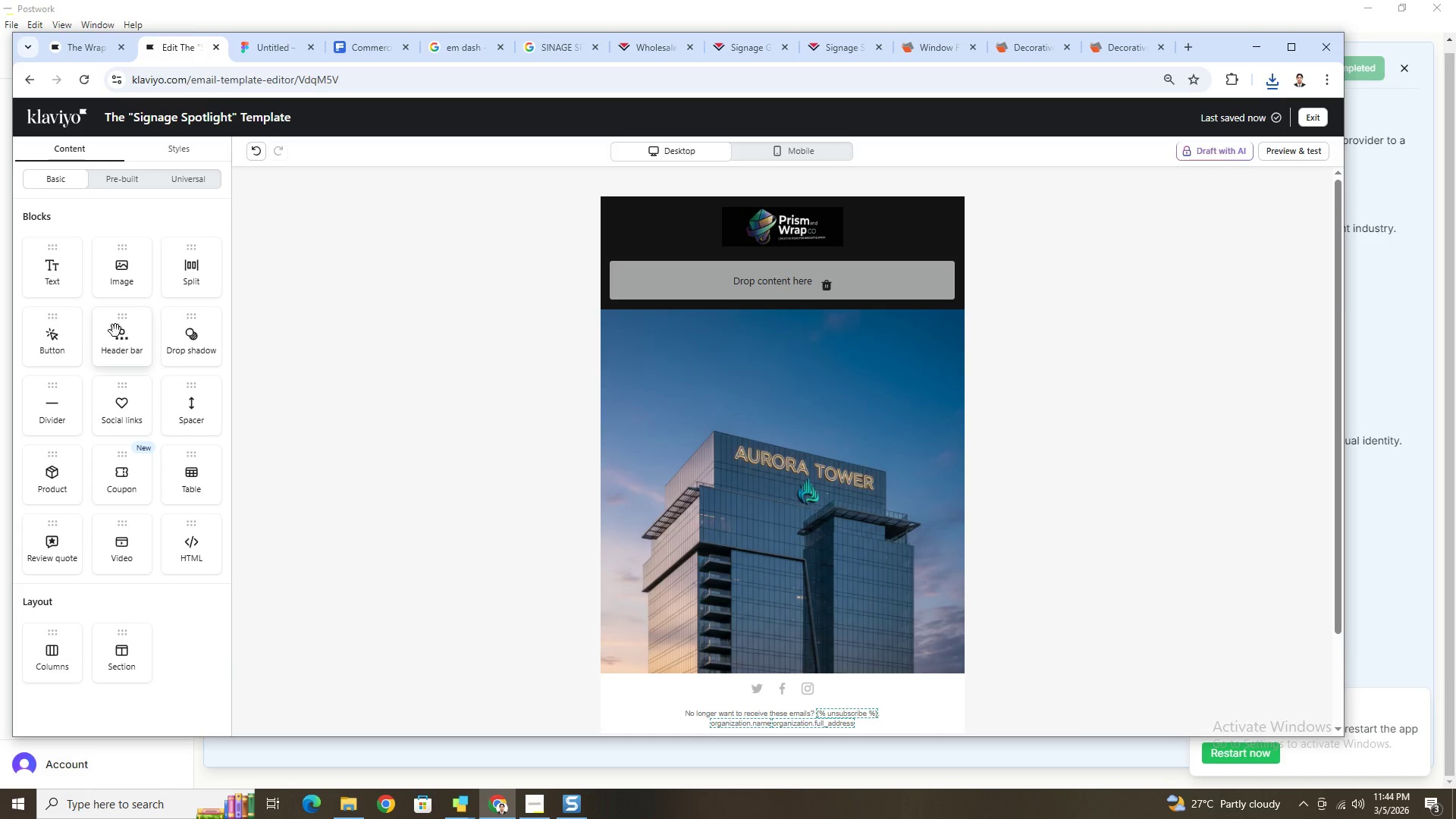 
left_click_drag(start_coordinate=[54, 276], to_coordinate=[686, 281])
 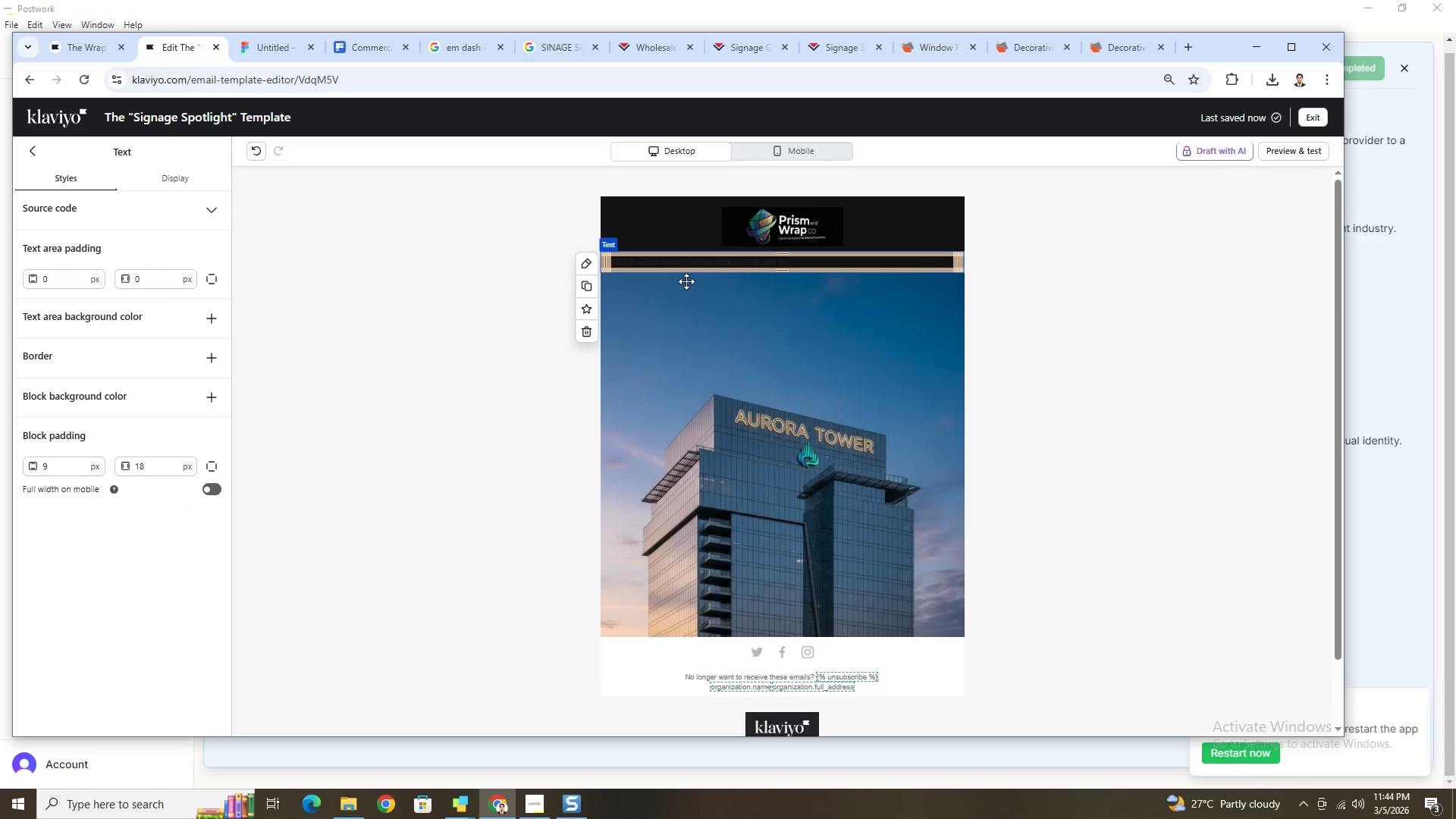 
wait(32.5)
 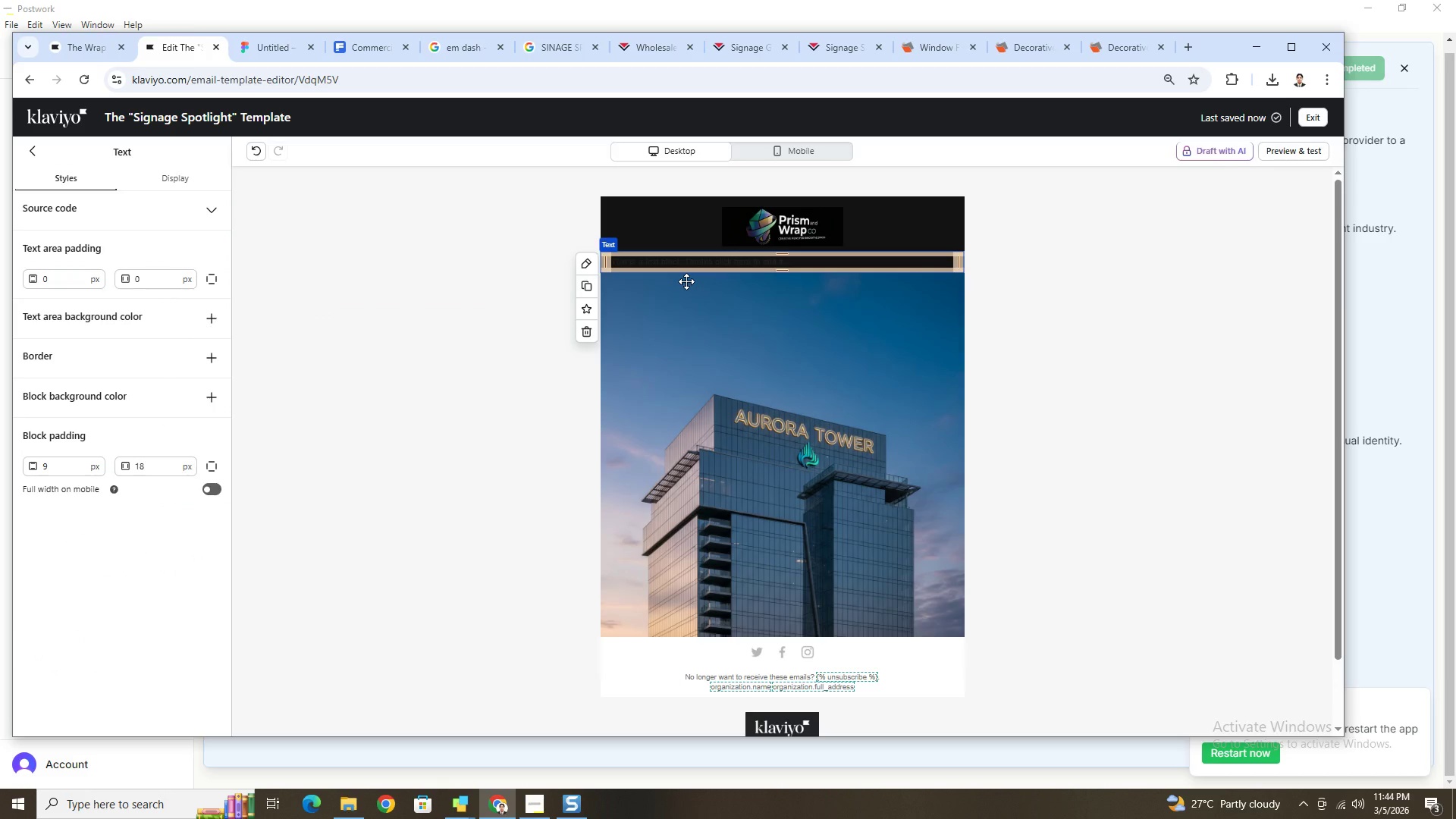 
double_click([805, 262])
 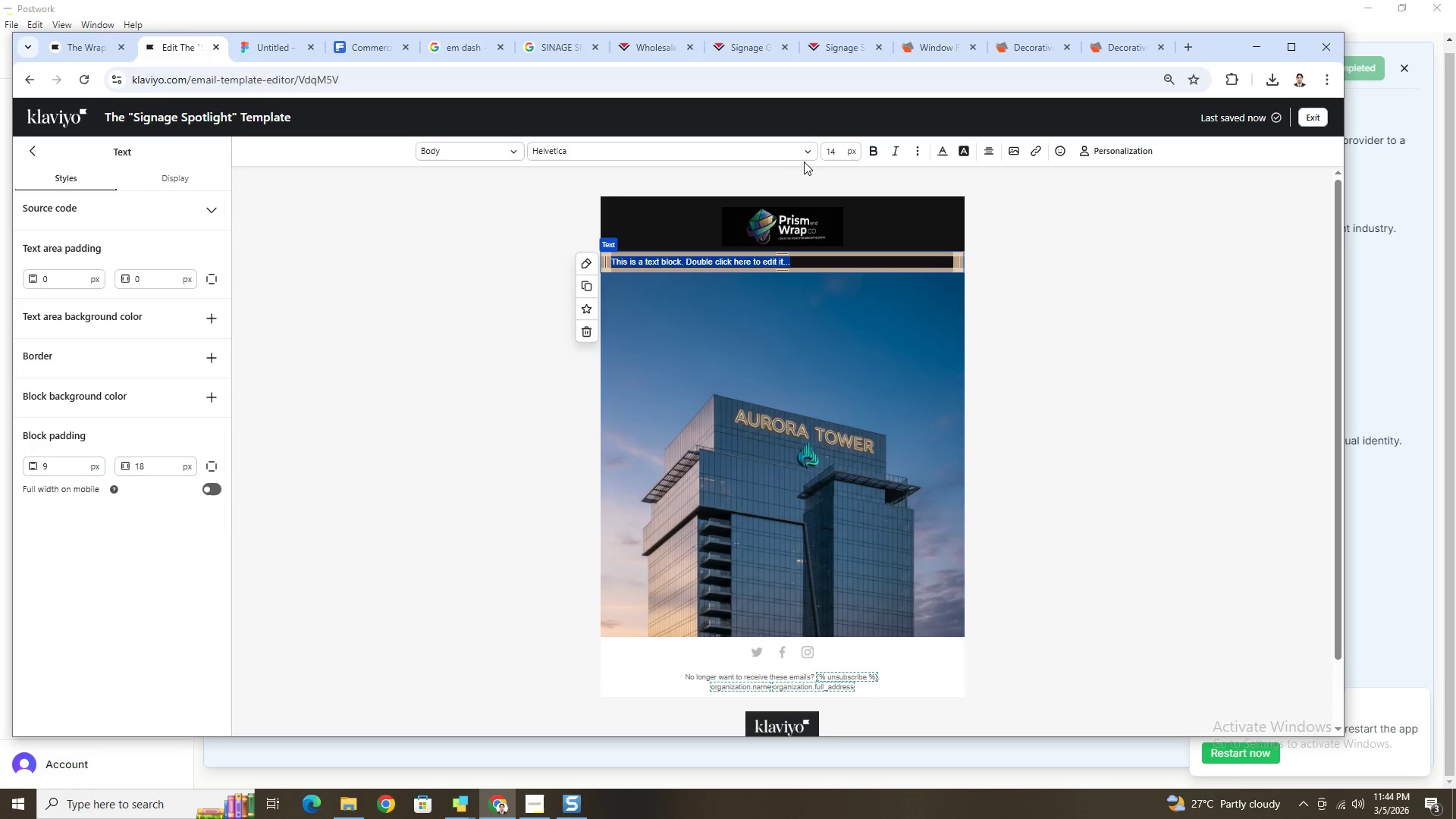 
left_click([946, 145])
 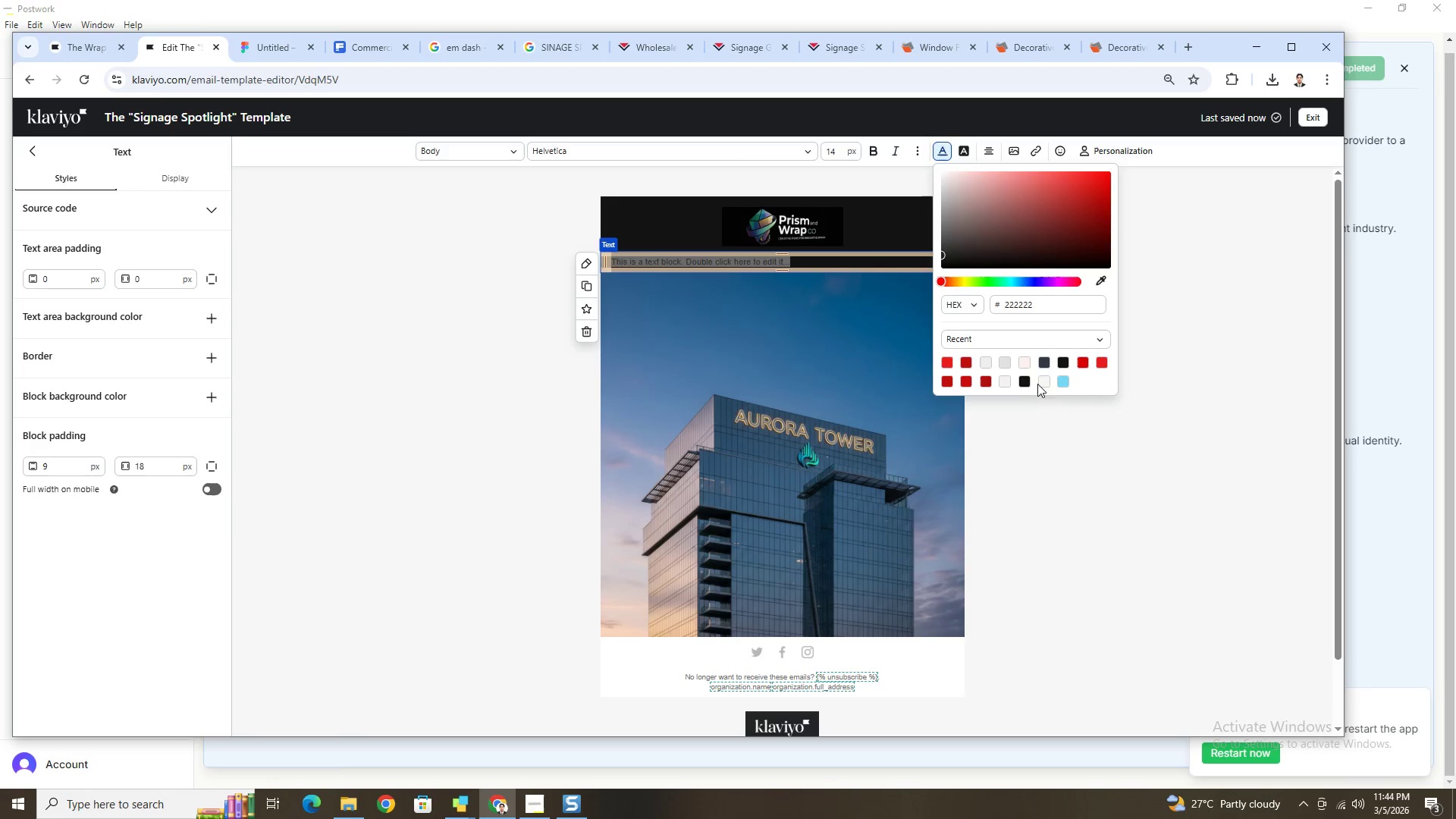 
left_click([1044, 383])
 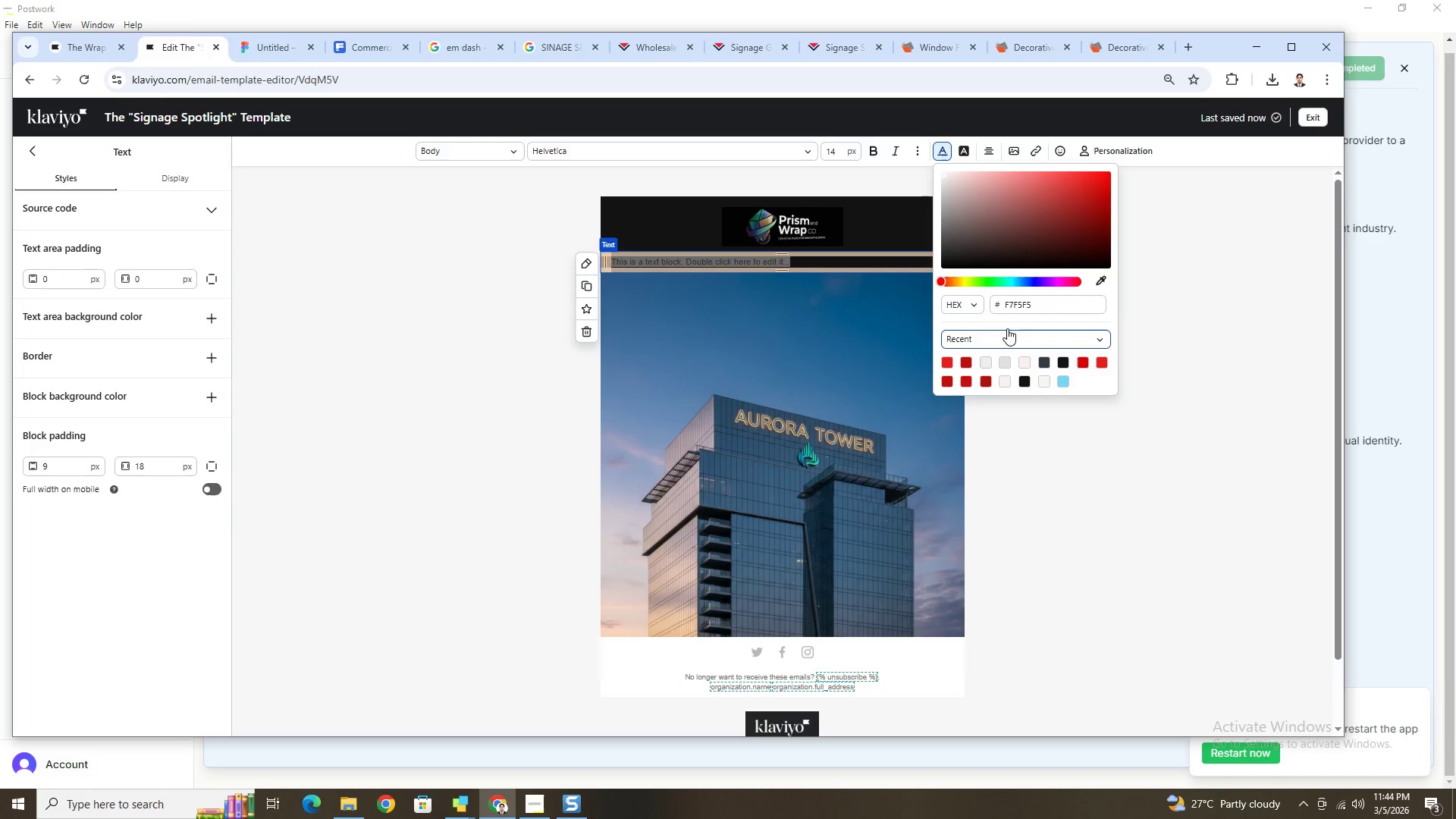 
wait(5.22)
 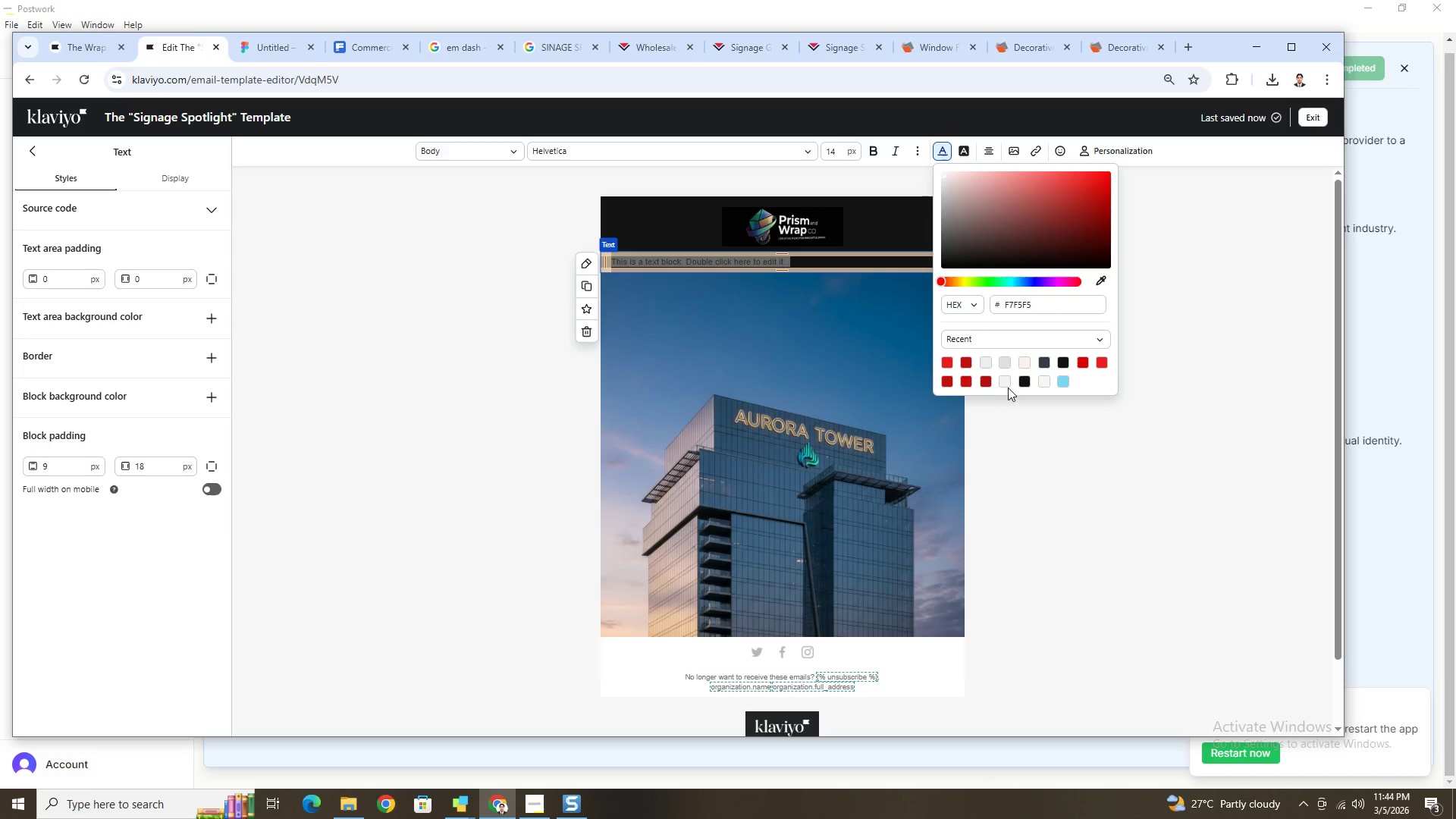 
double_click([746, 259])
 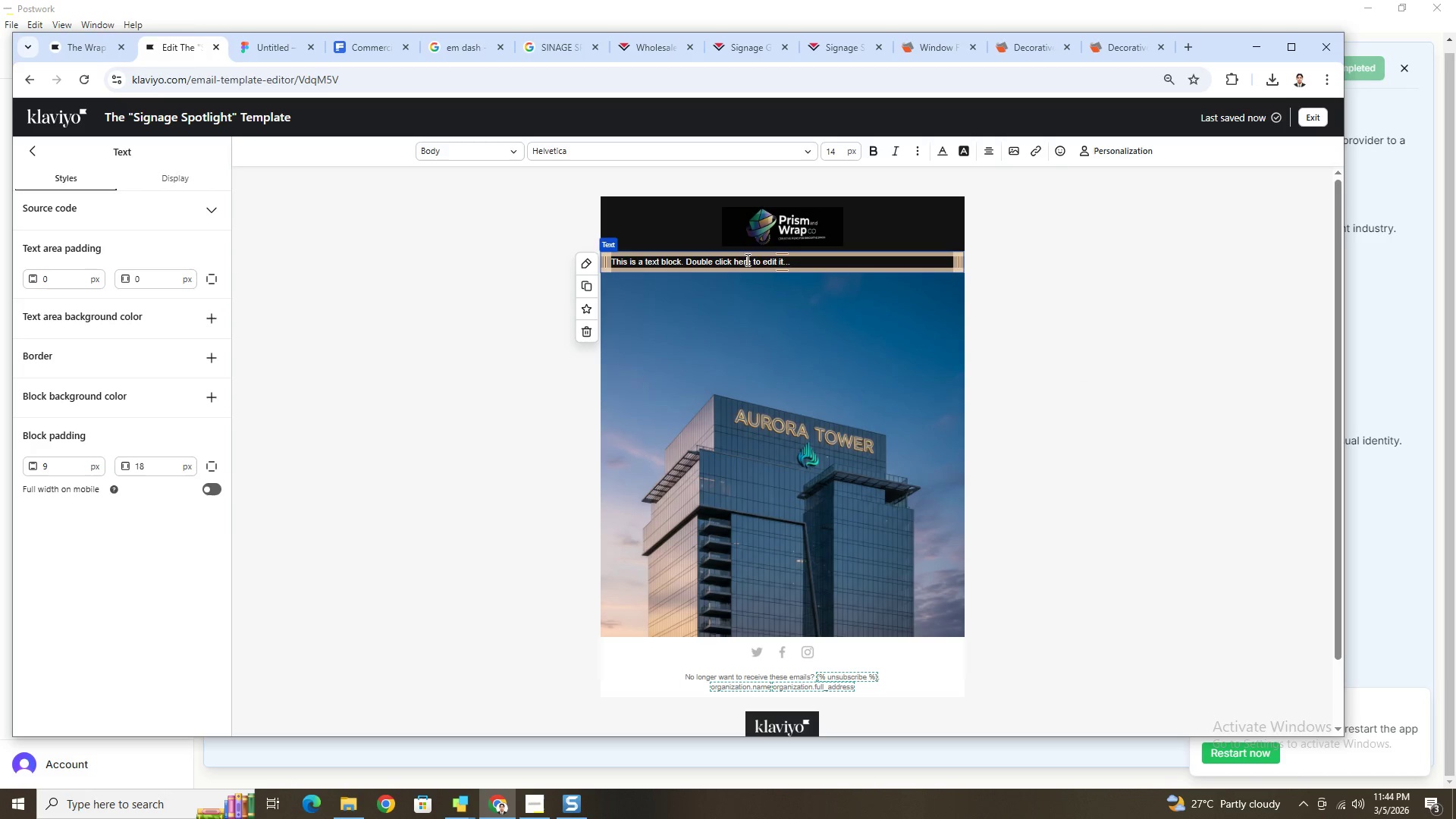 
triple_click([746, 259])
 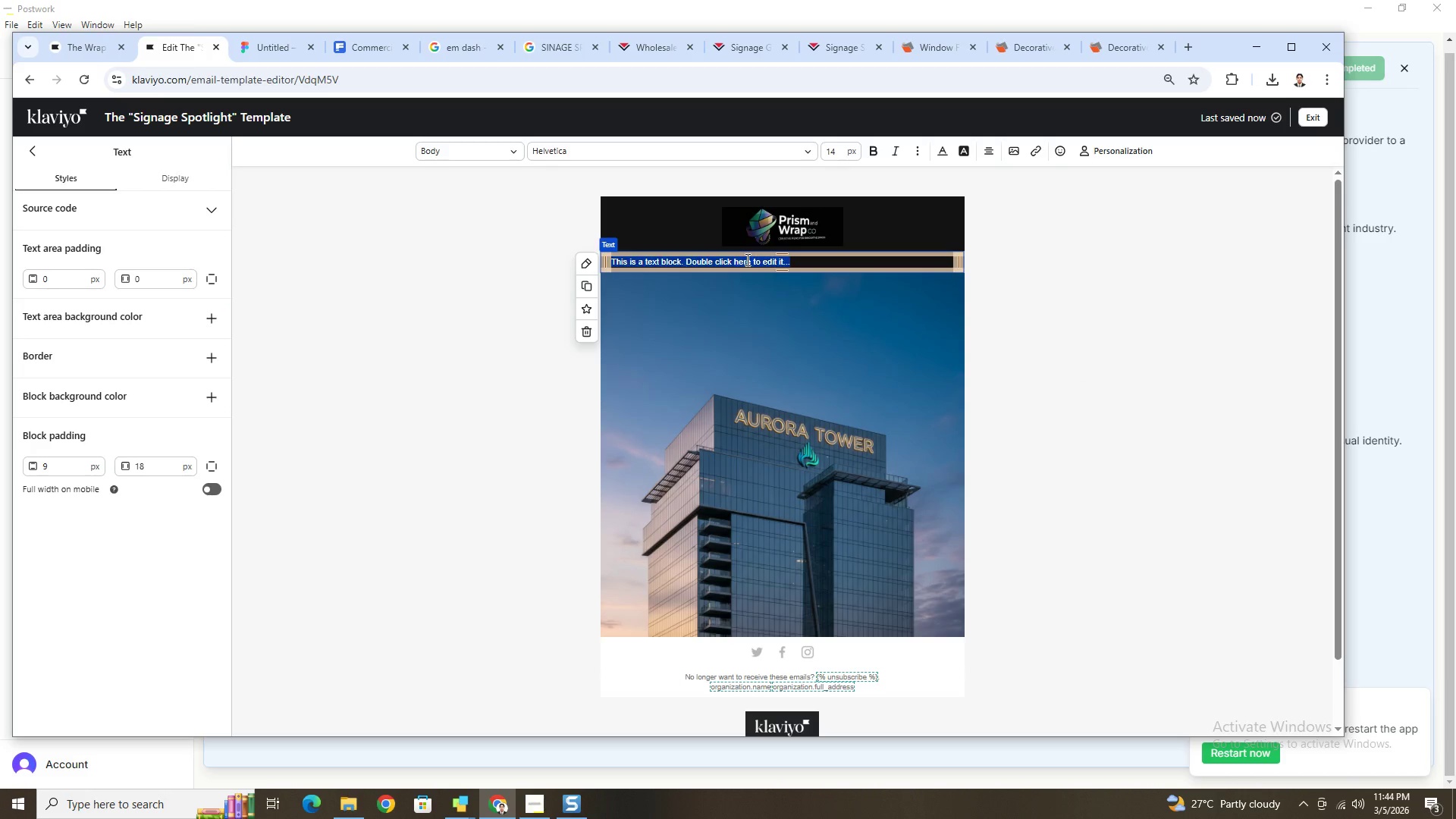 
triple_click([746, 259])
 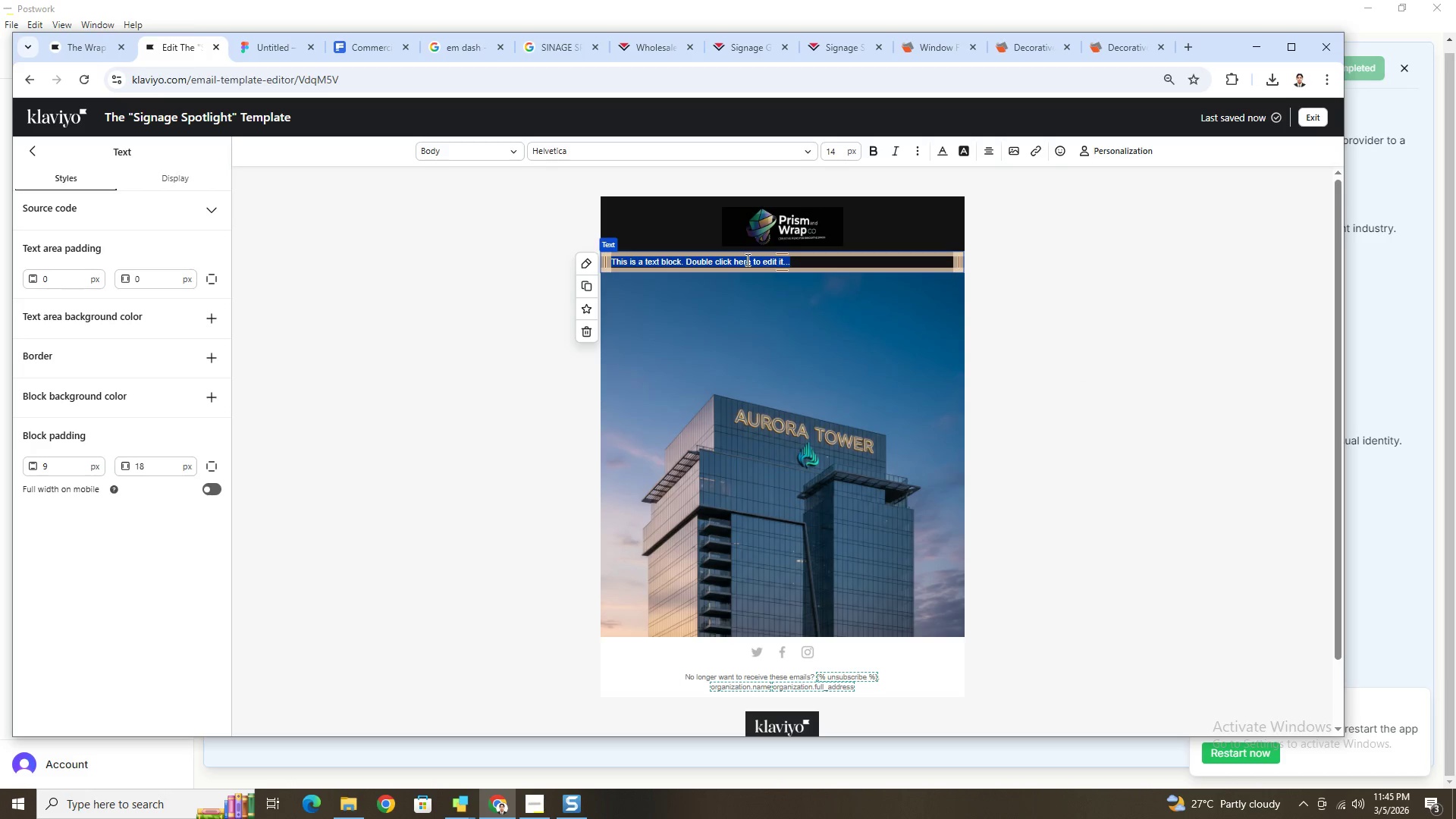 
type(MONTHLY )
 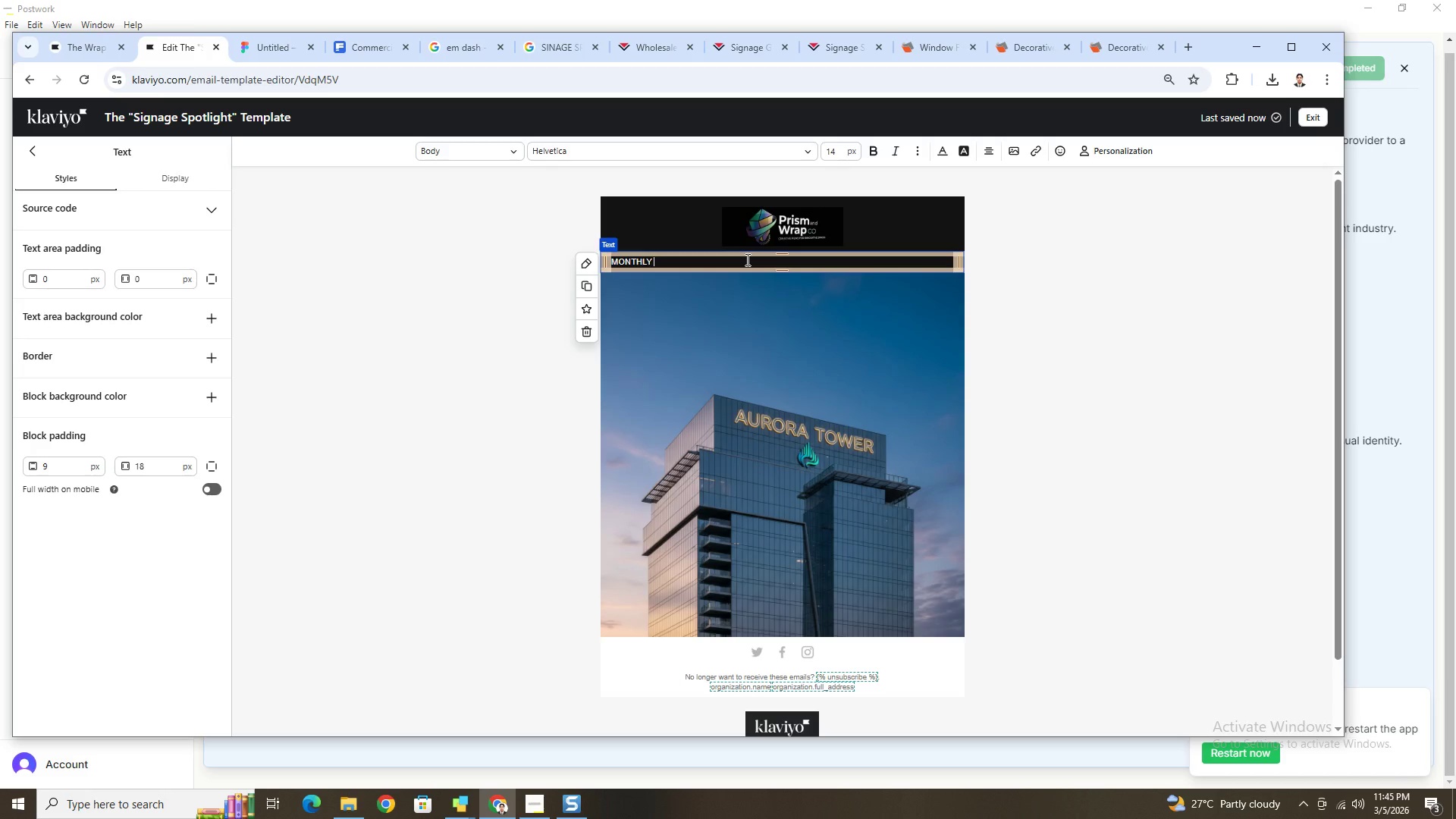 
key(Backspace)
key(Backspace)
key(Backspace)
key(Backspace)
key(Backspace)
key(Backspace)
key(Backspace)
key(Backspace)
type(NEWSLETTER)
 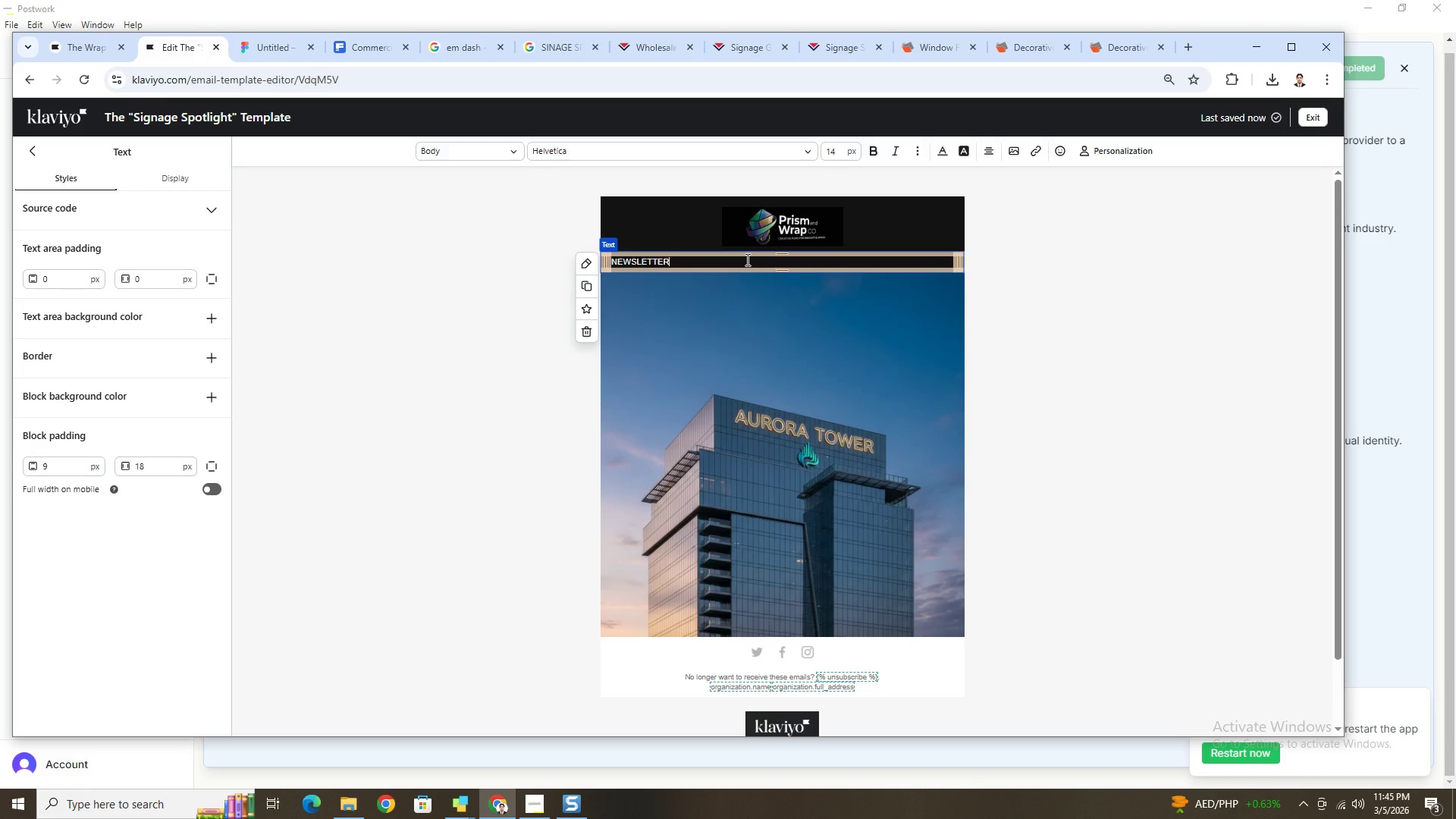 
key(Control+A)
 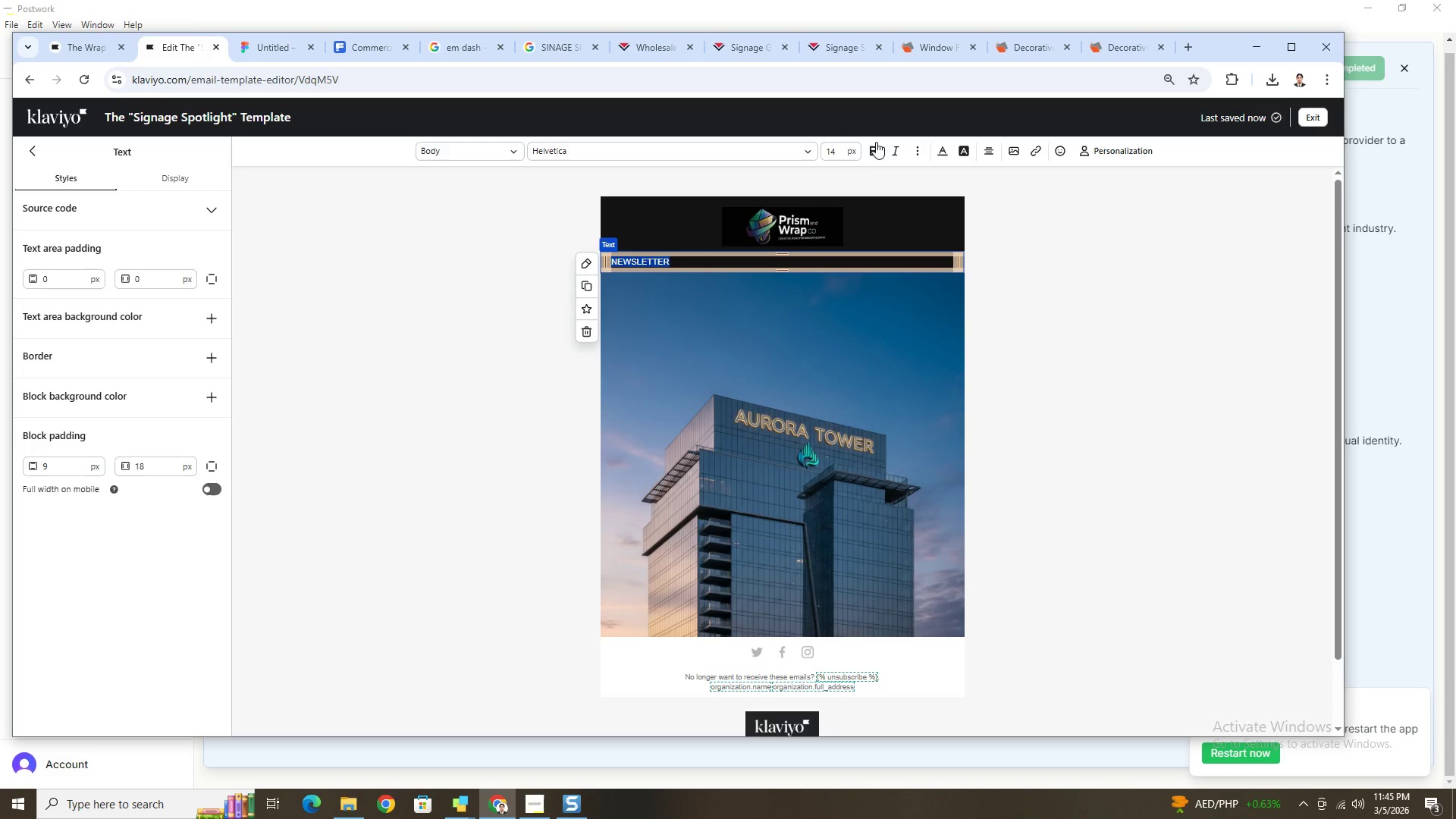 
left_click([876, 143])
 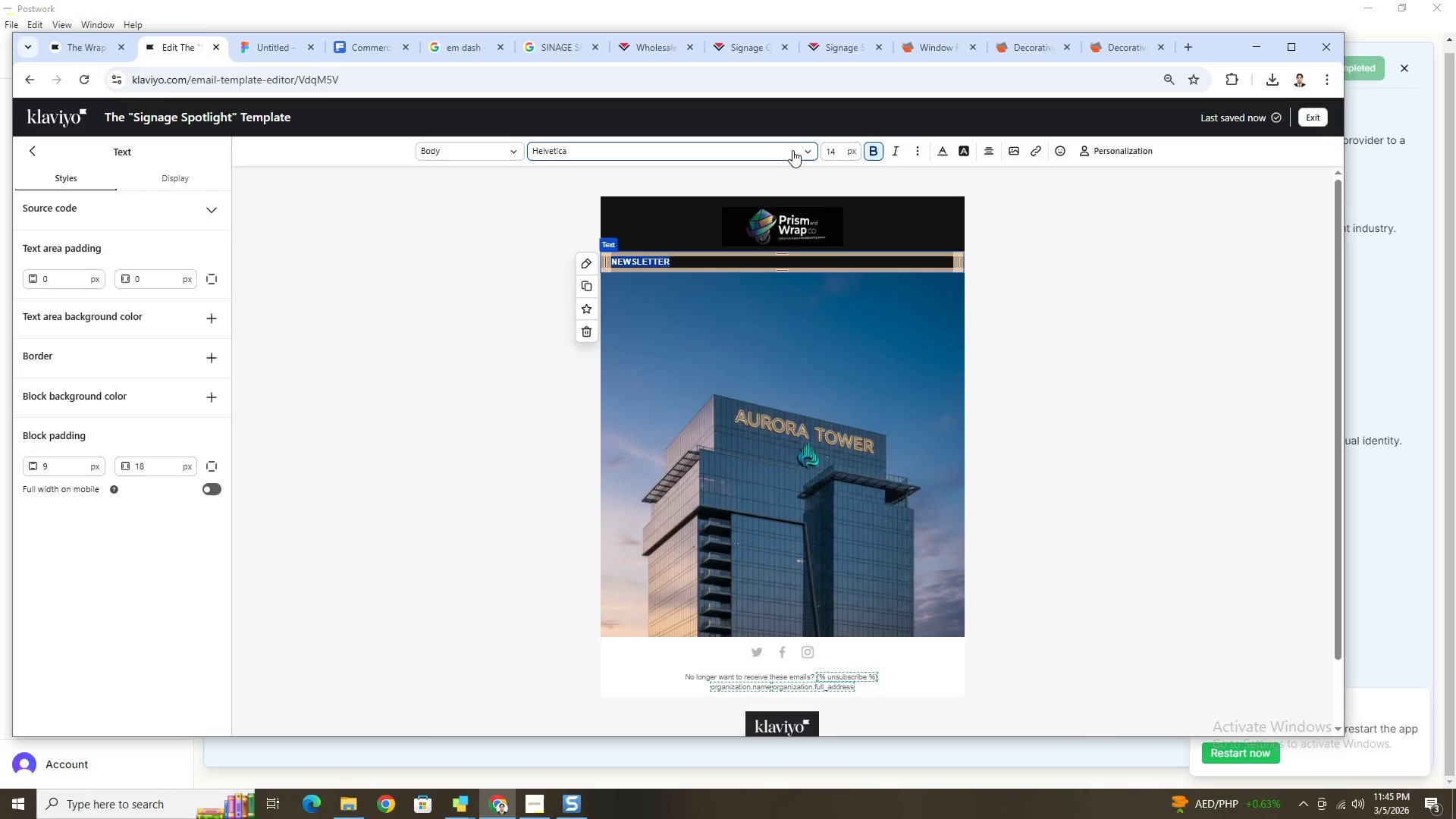 
left_click([806, 149])
 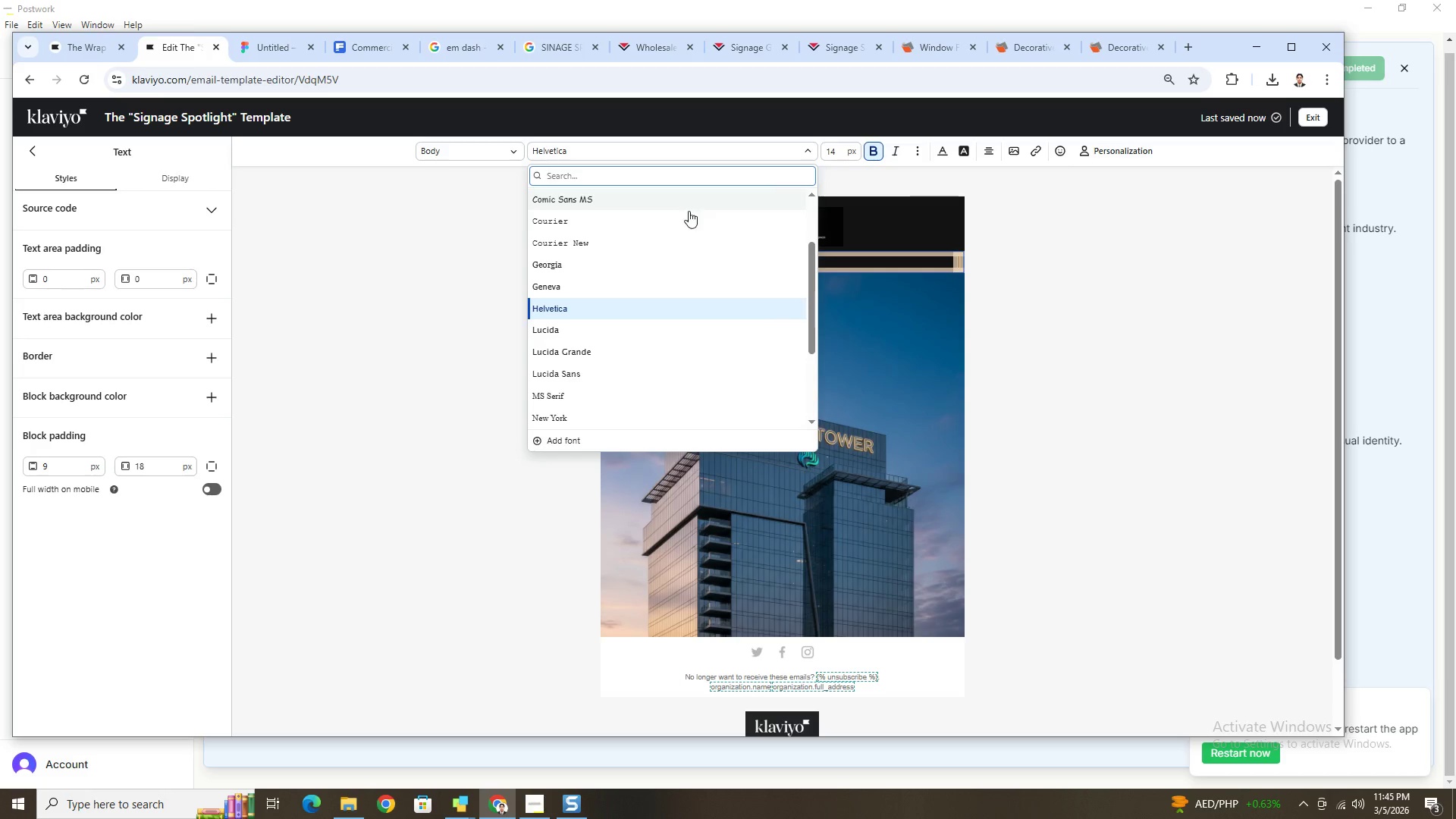 
scroll: coordinate [689, 233], scroll_direction: up, amount: 7.0
 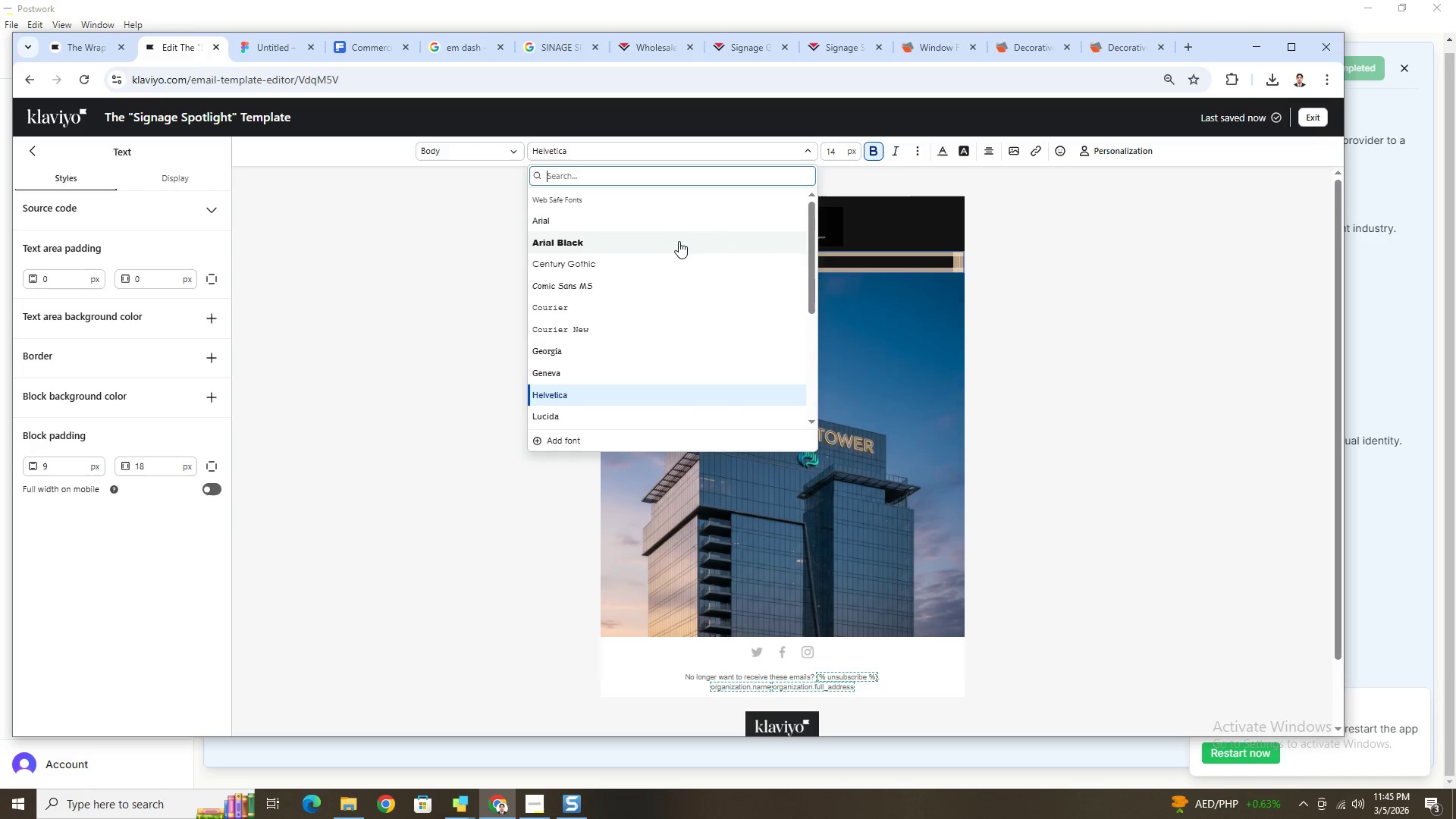 
left_click([679, 241])
 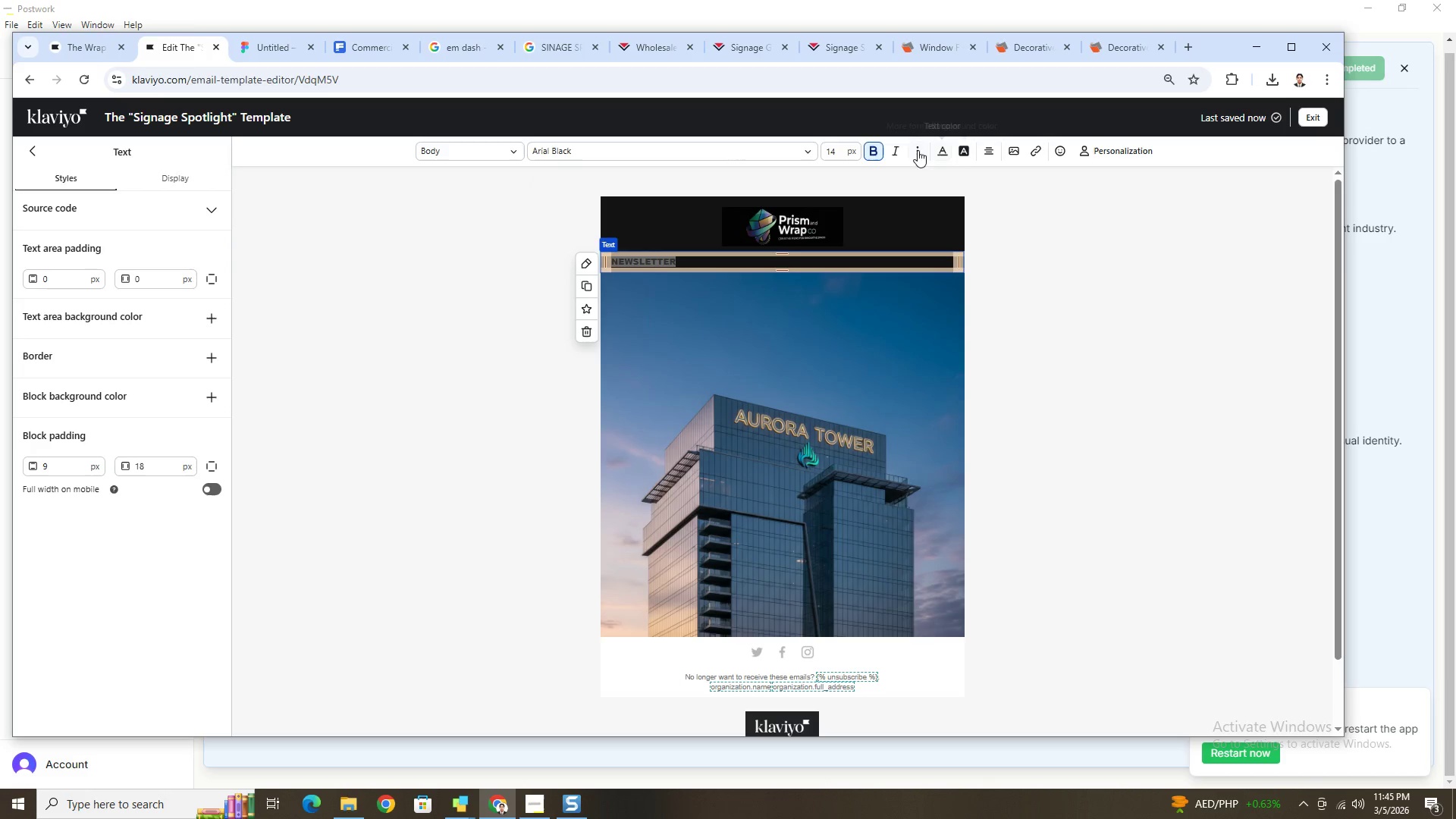 
double_click([839, 152])
 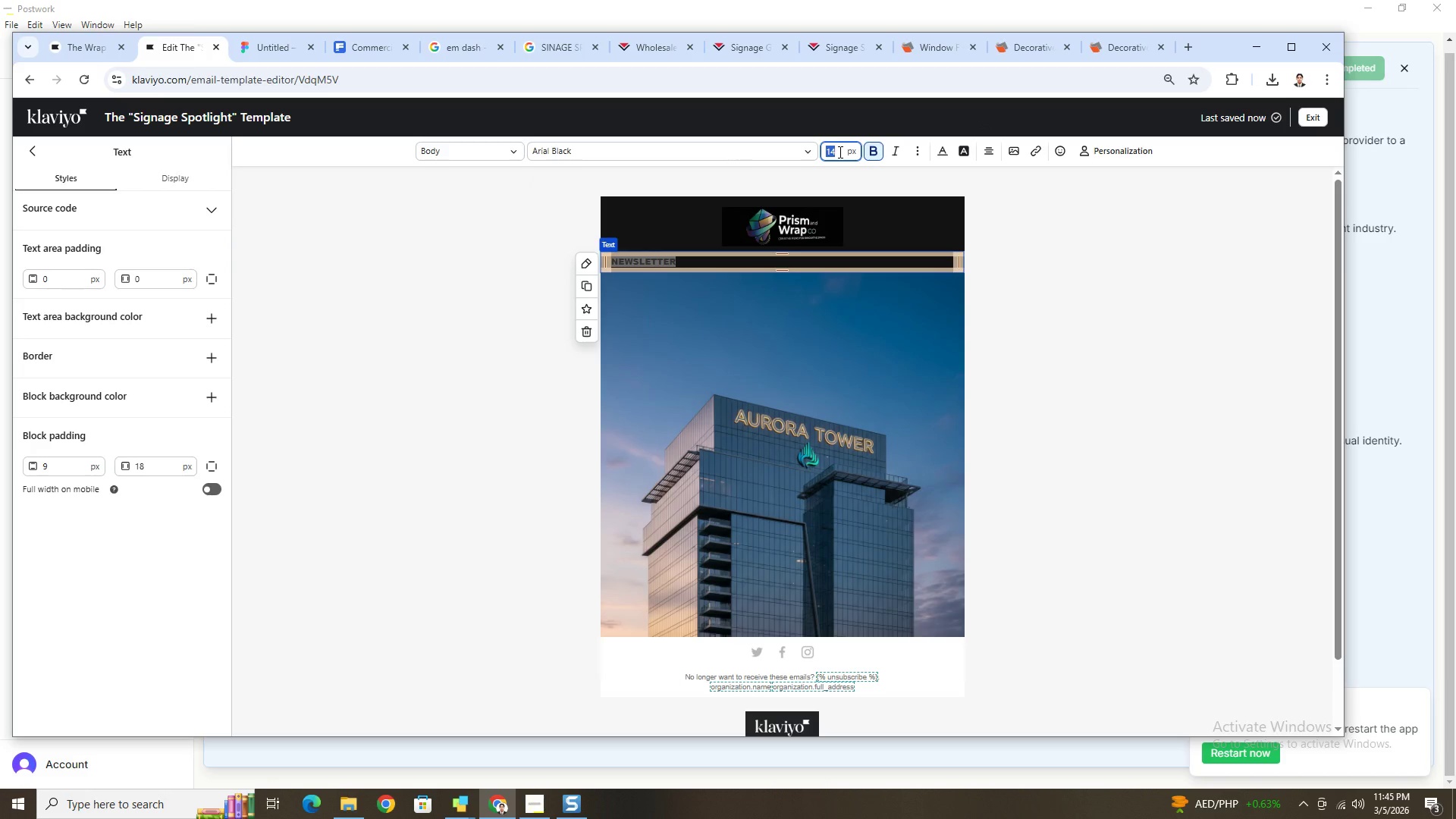 
key(Numpad4)
 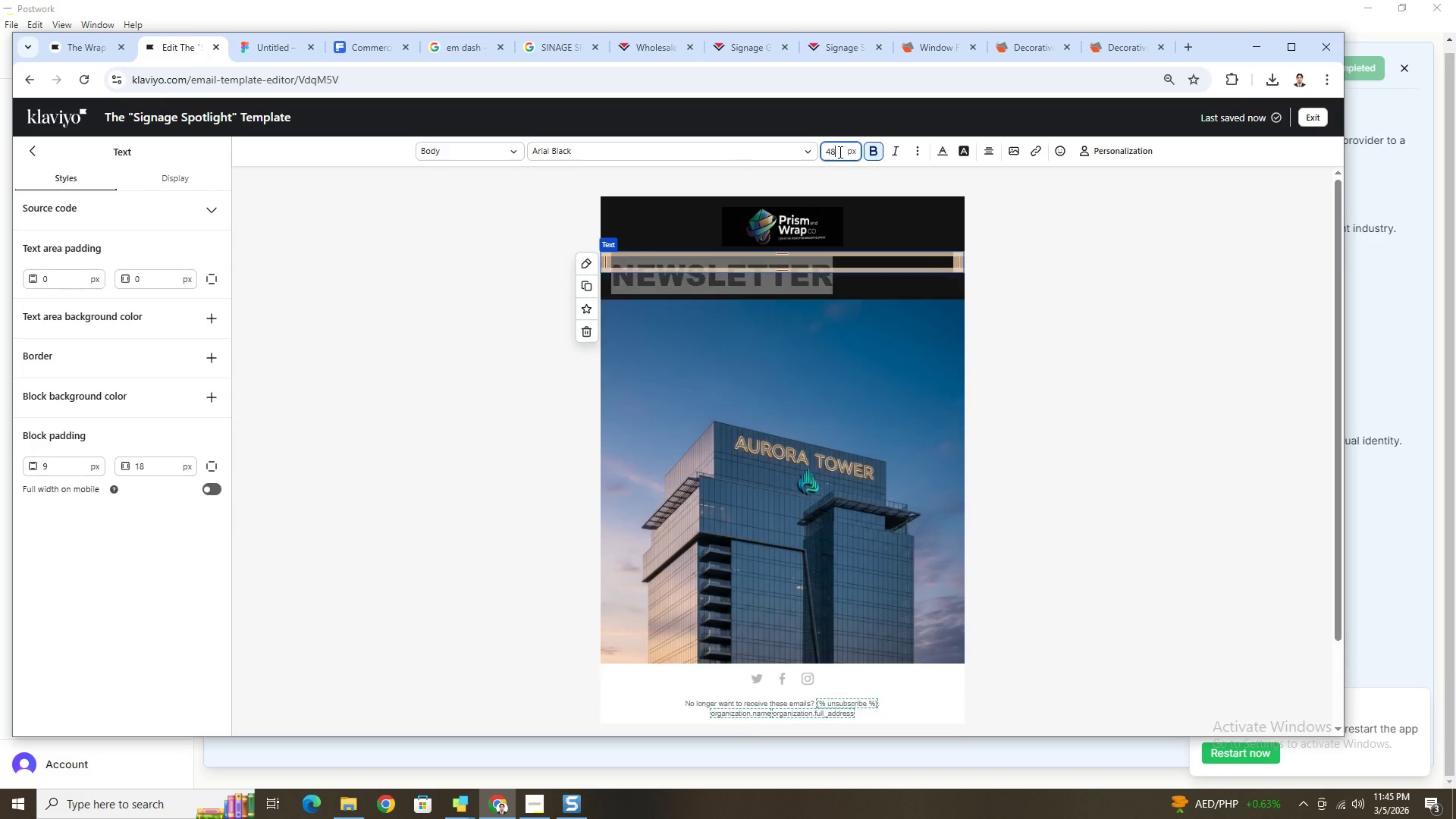 
key(Numpad8)
 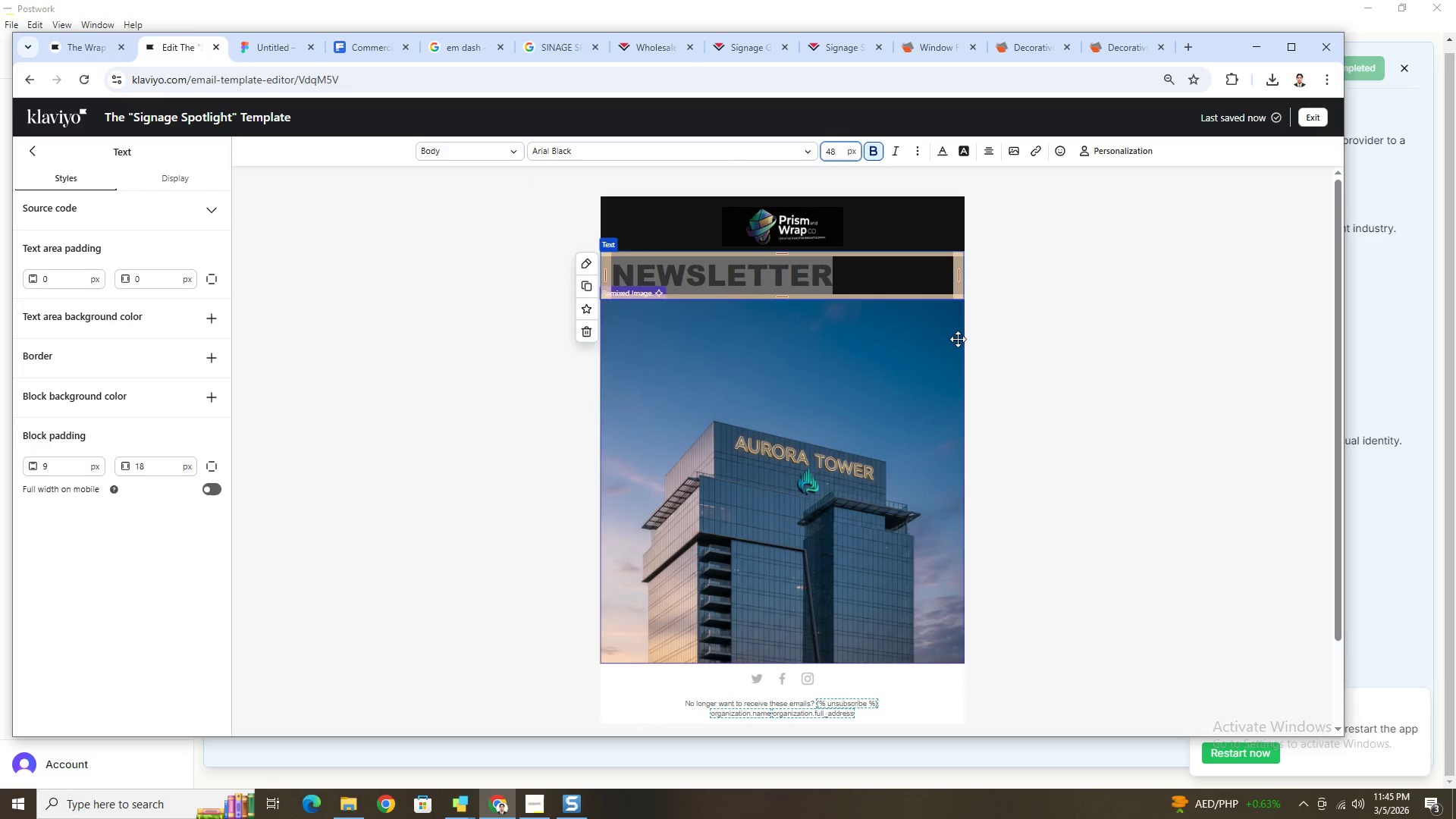 
left_click([1040, 340])
 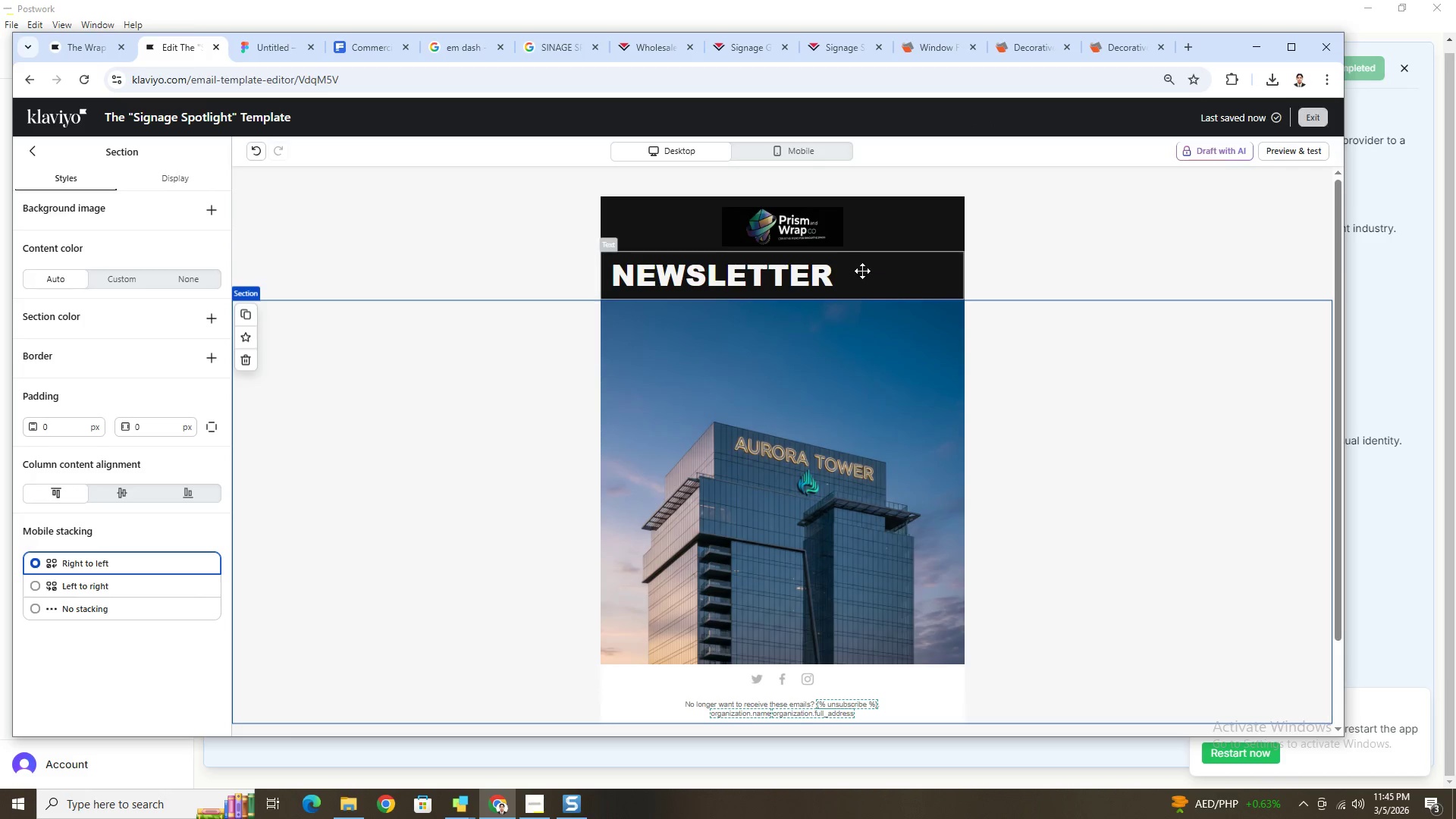 
left_click([865, 274])
 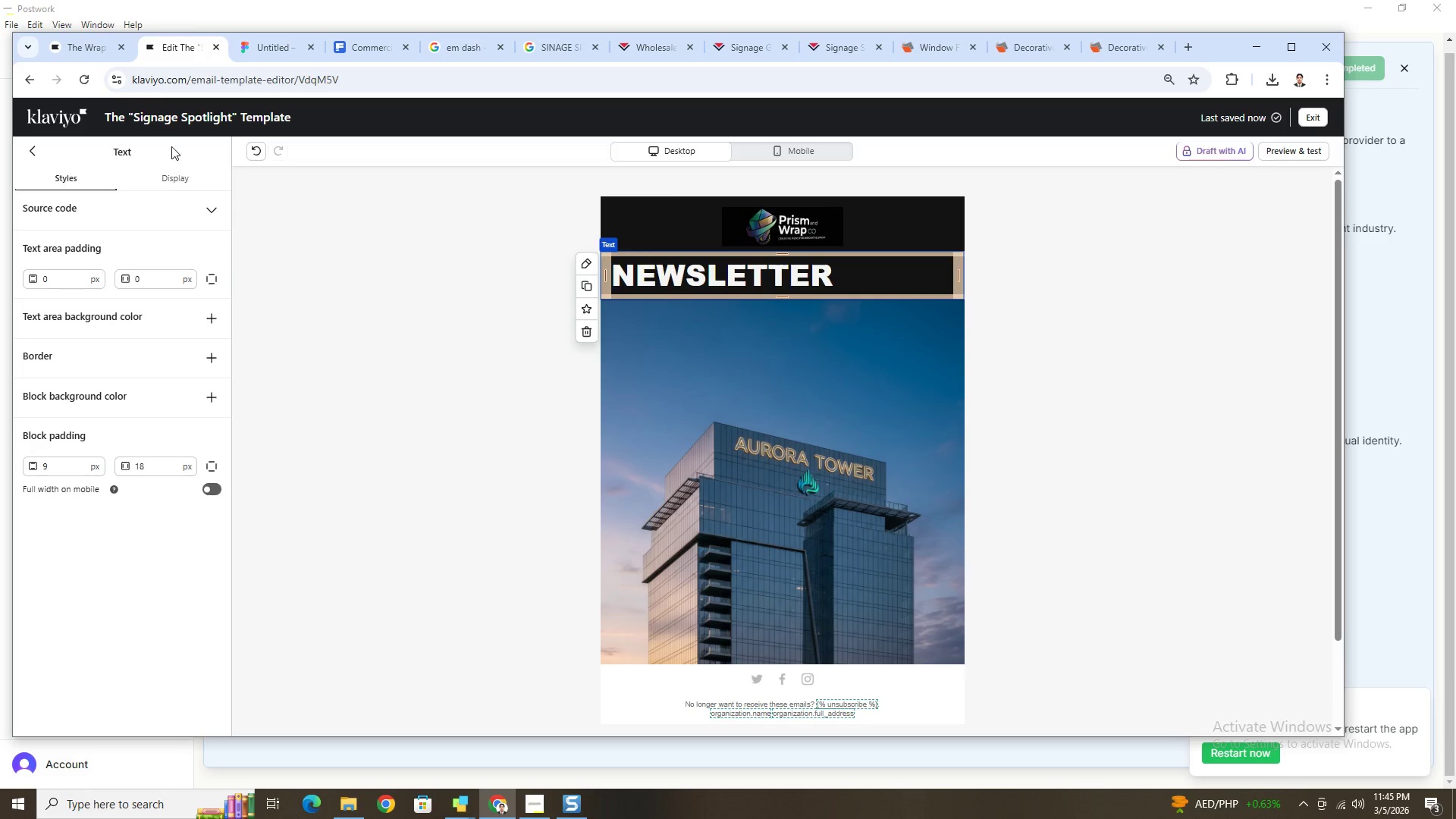 
double_click([912, 268])
 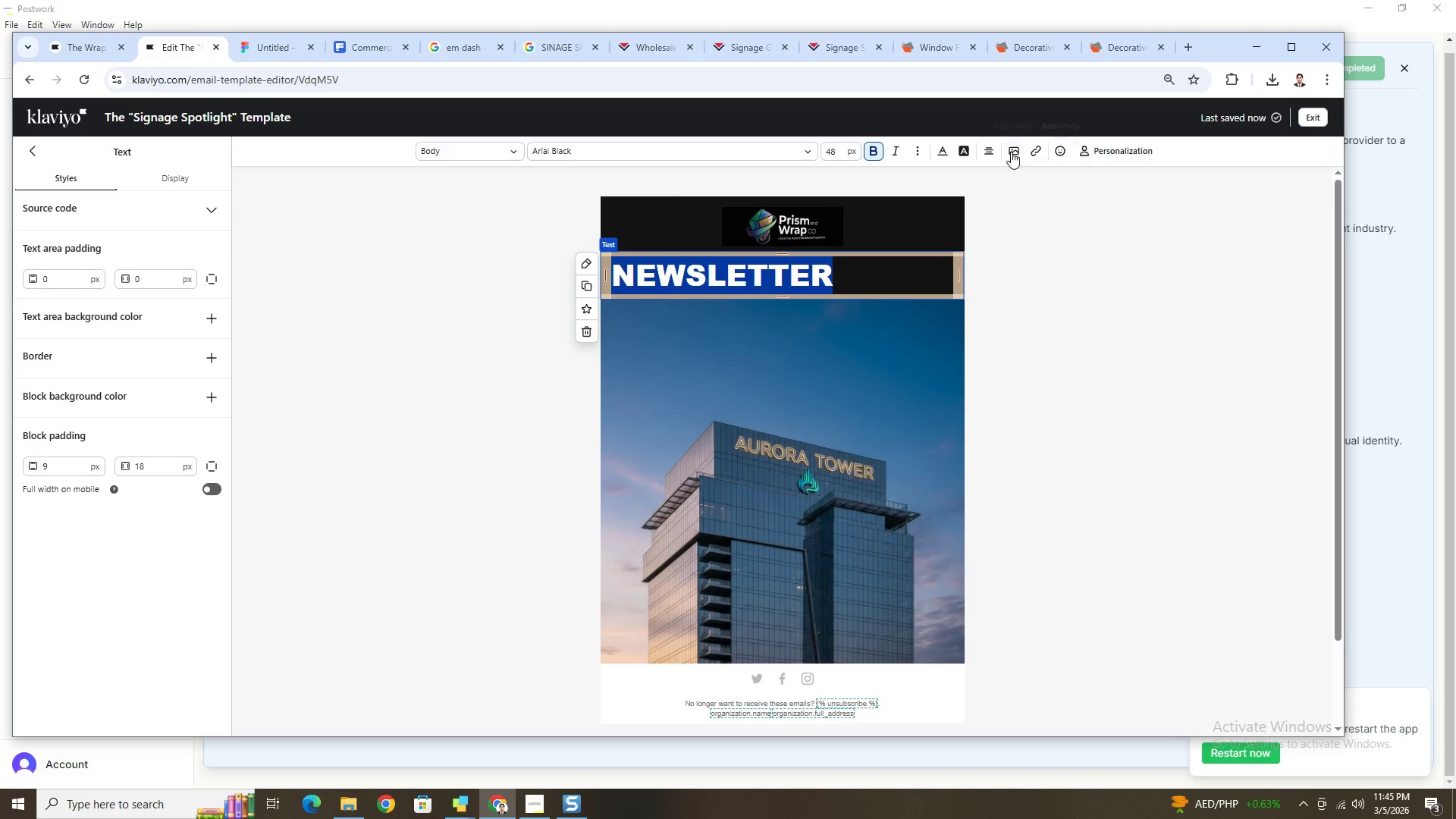 
left_click([994, 152])
 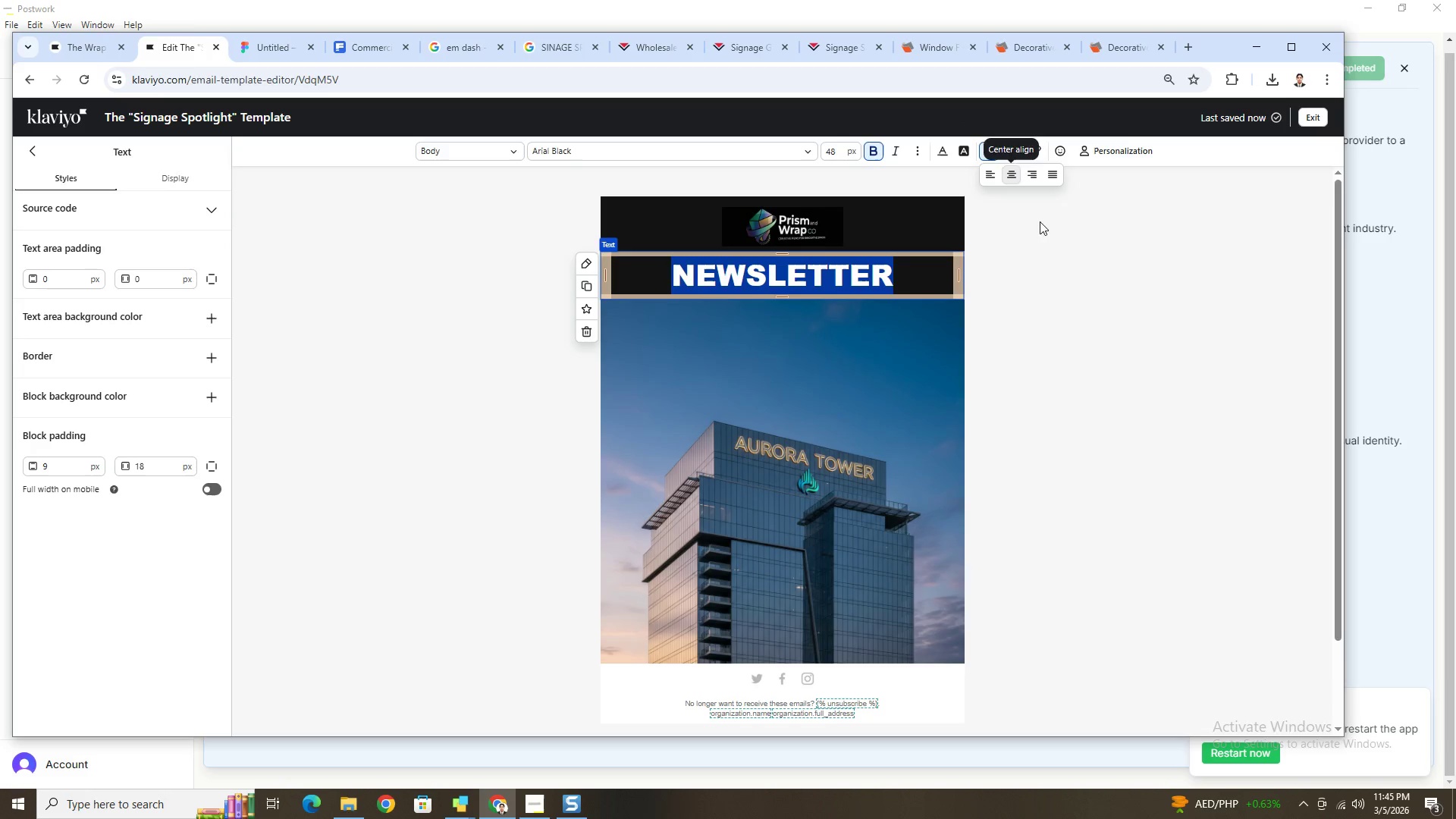 
double_click([1087, 348])
 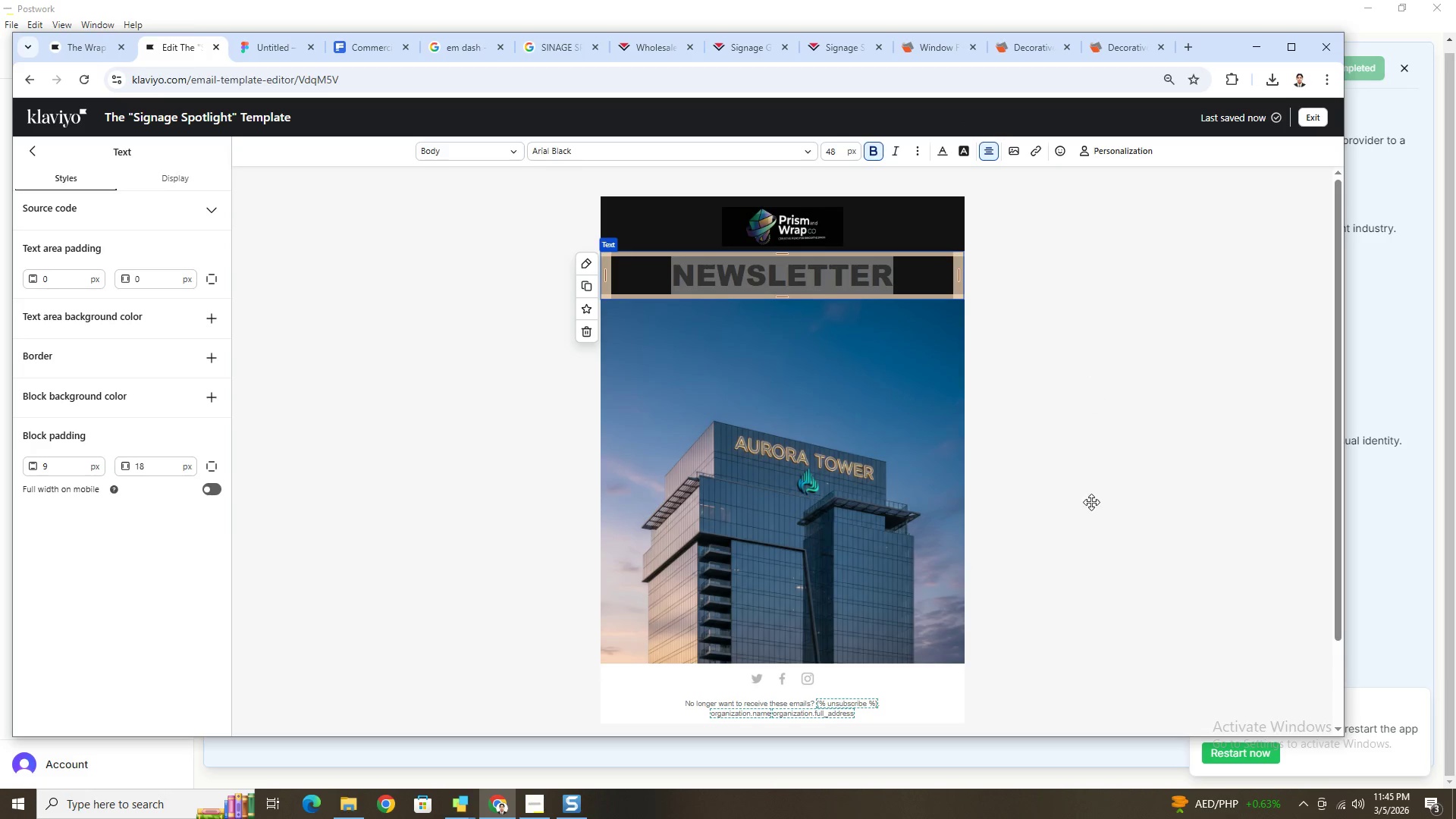 
triple_click([1090, 508])
 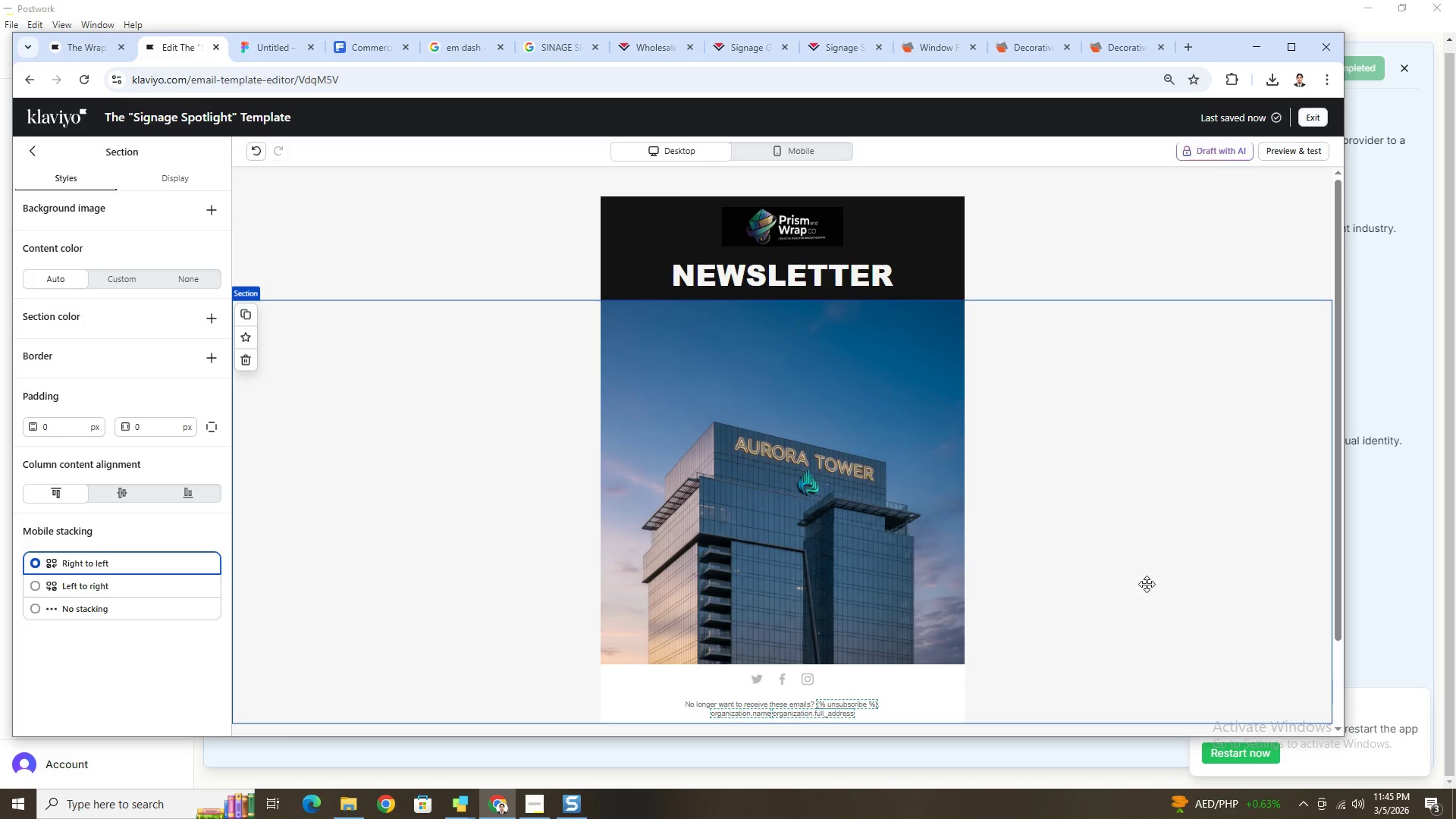 
left_click([1160, 584])
 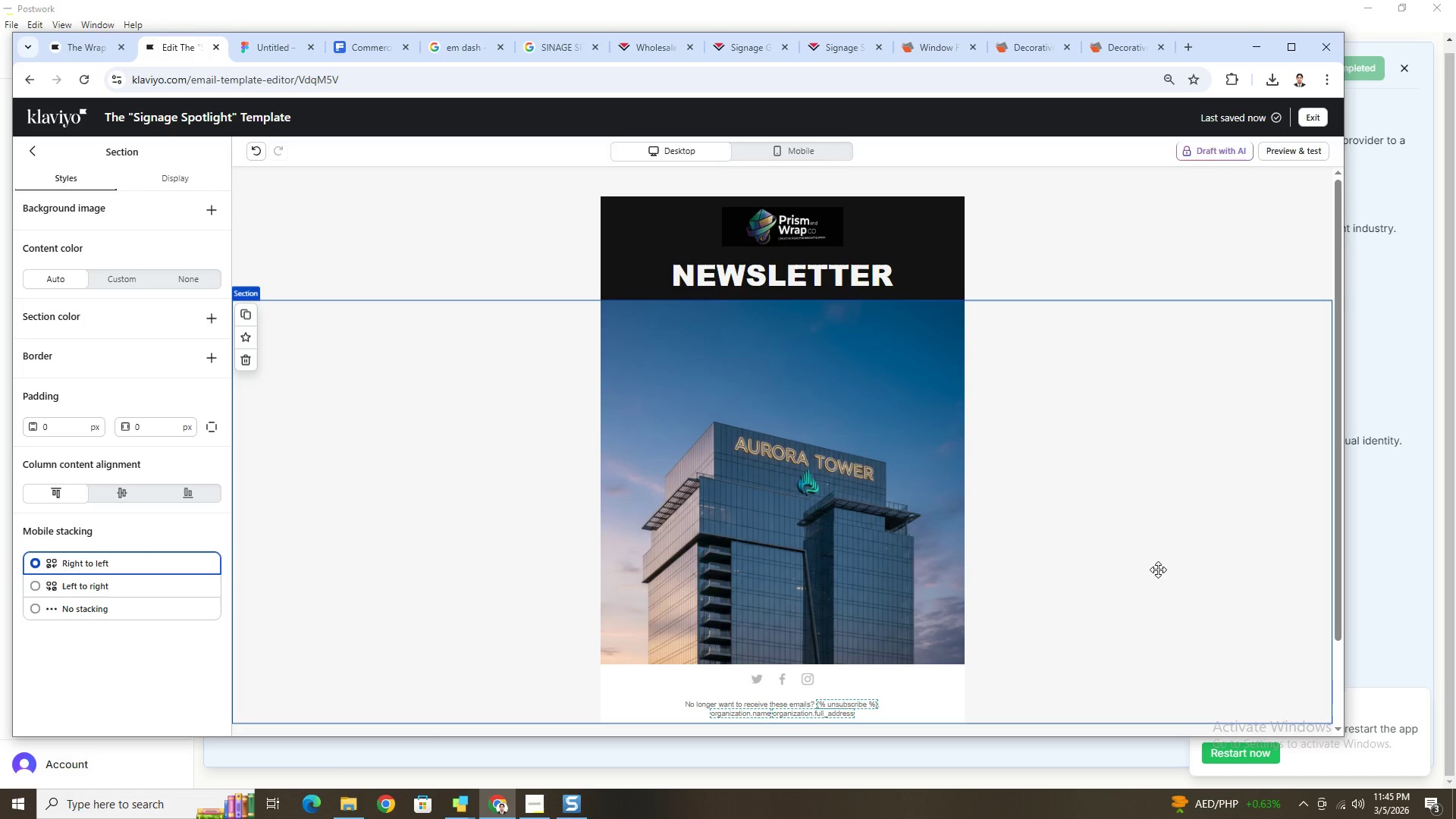 
wait(6.64)
 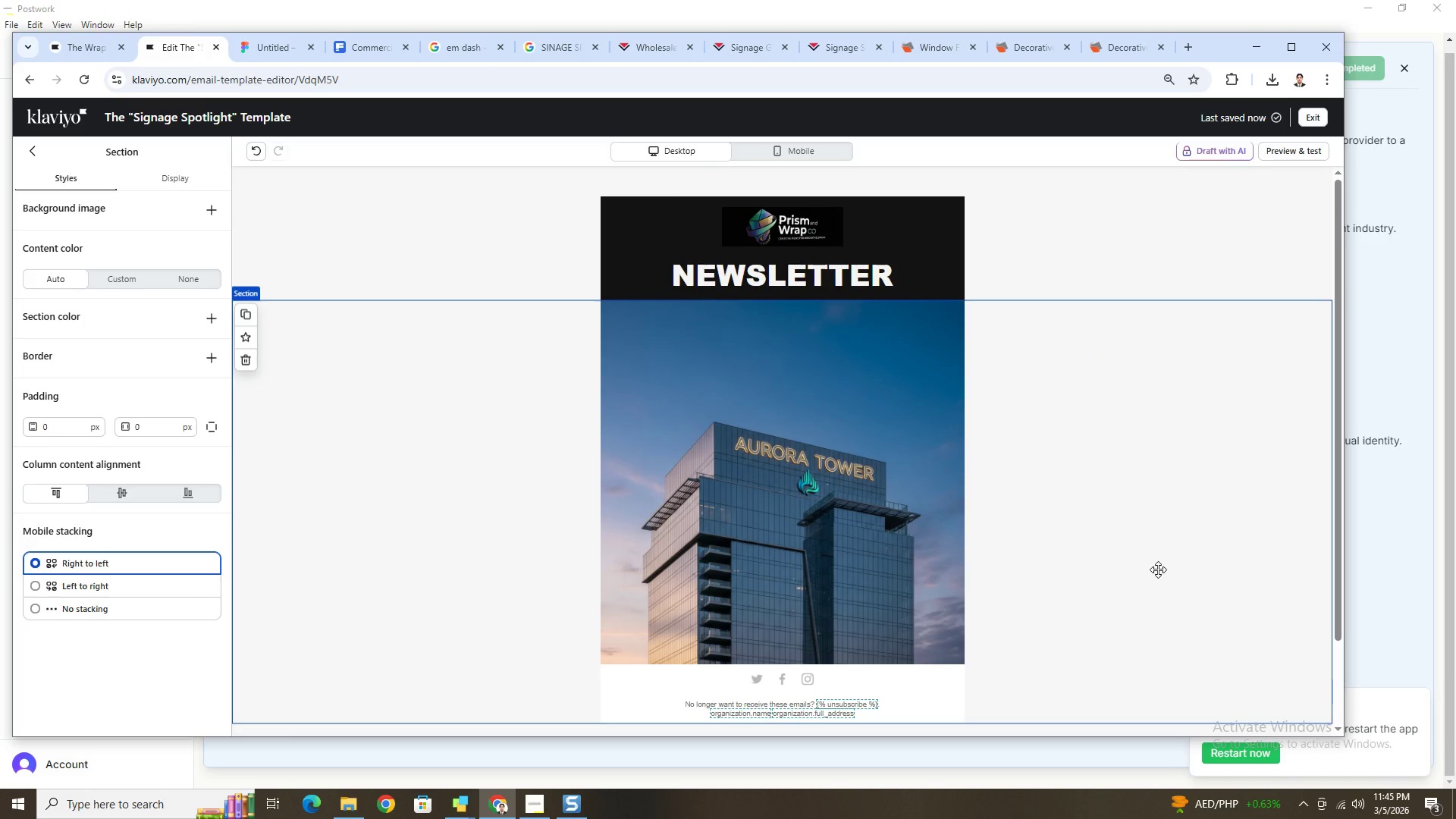 
left_click([907, 482])
 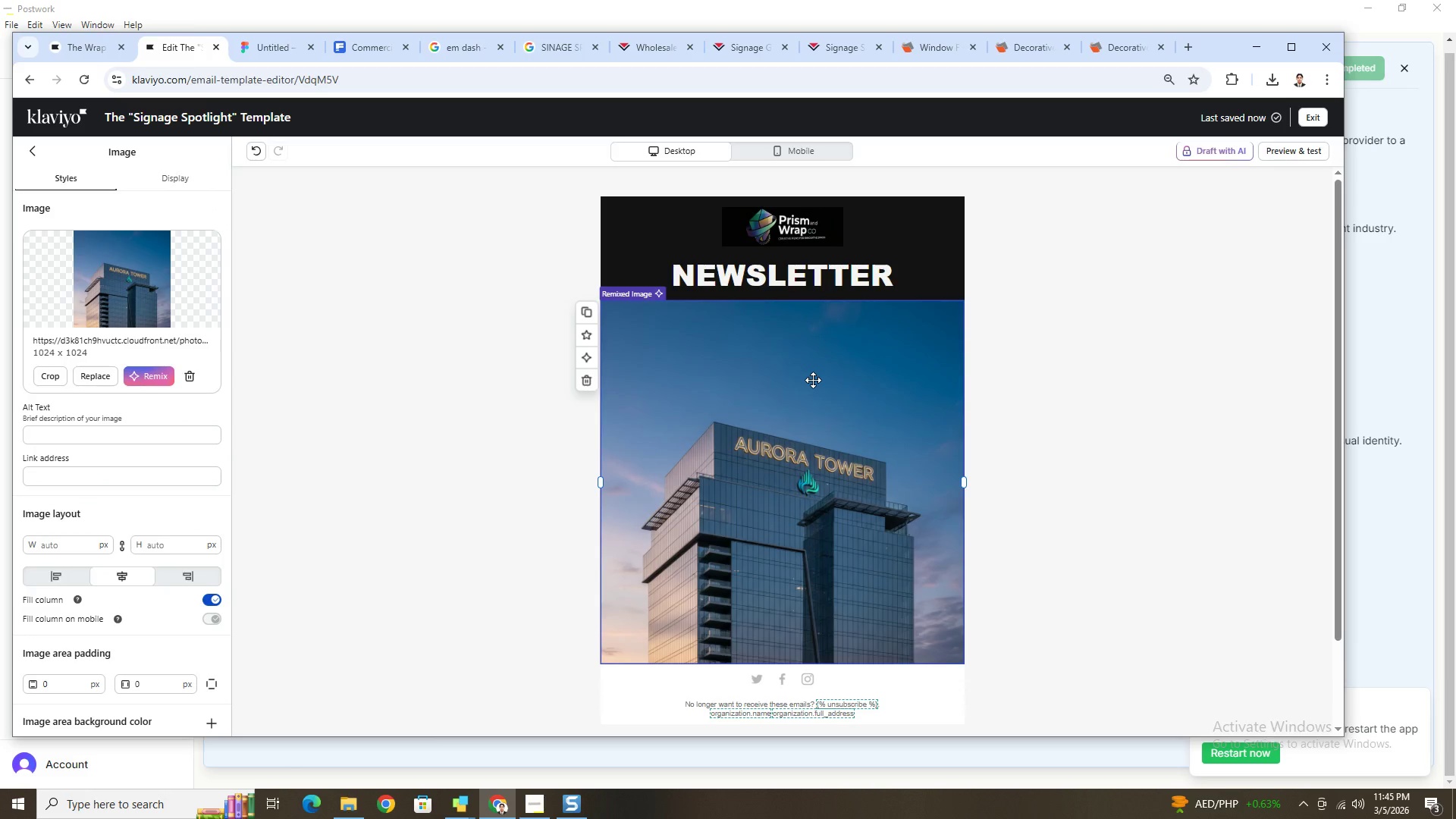 
wait(20.31)
 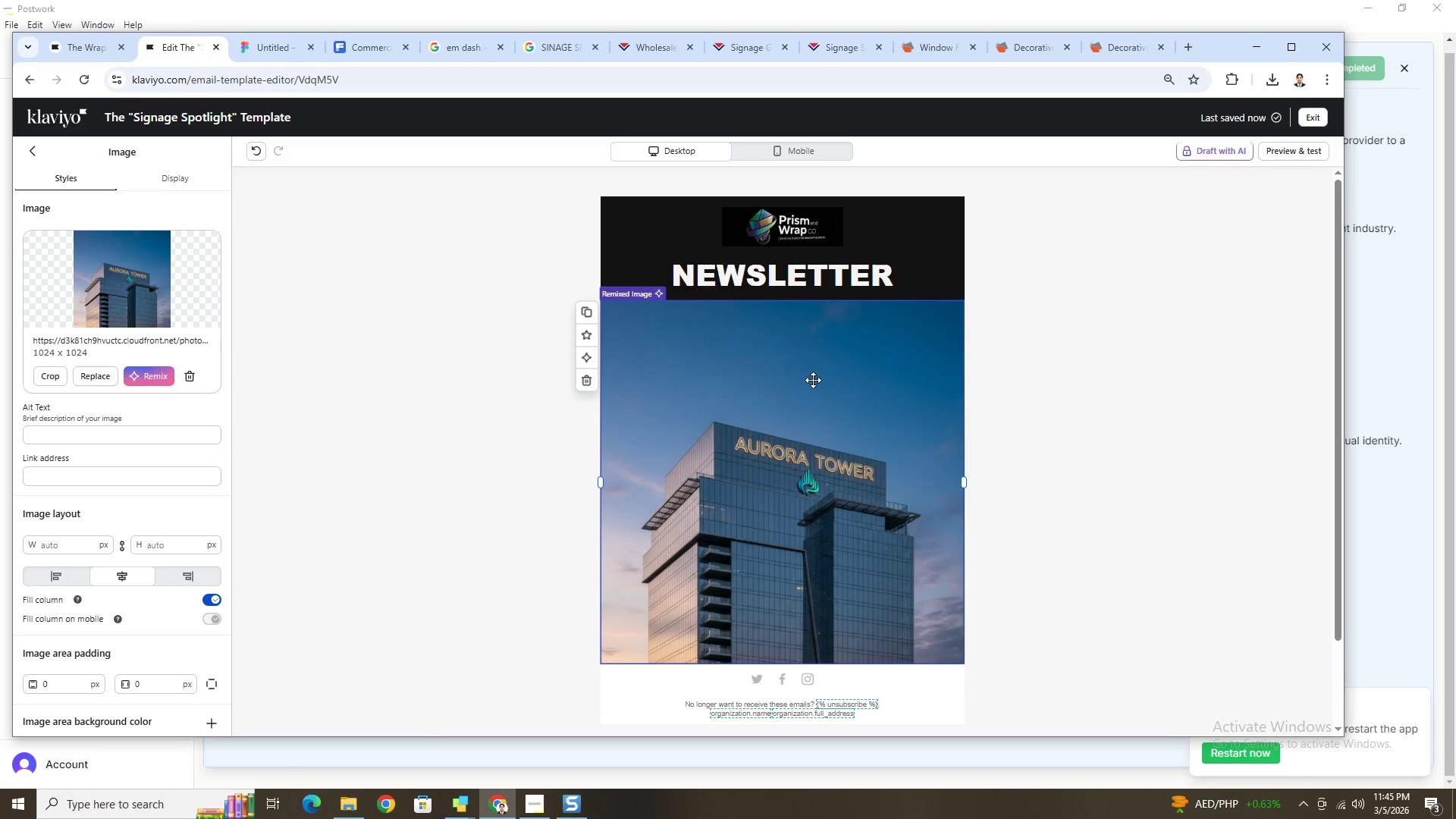 
left_click([852, 270])
 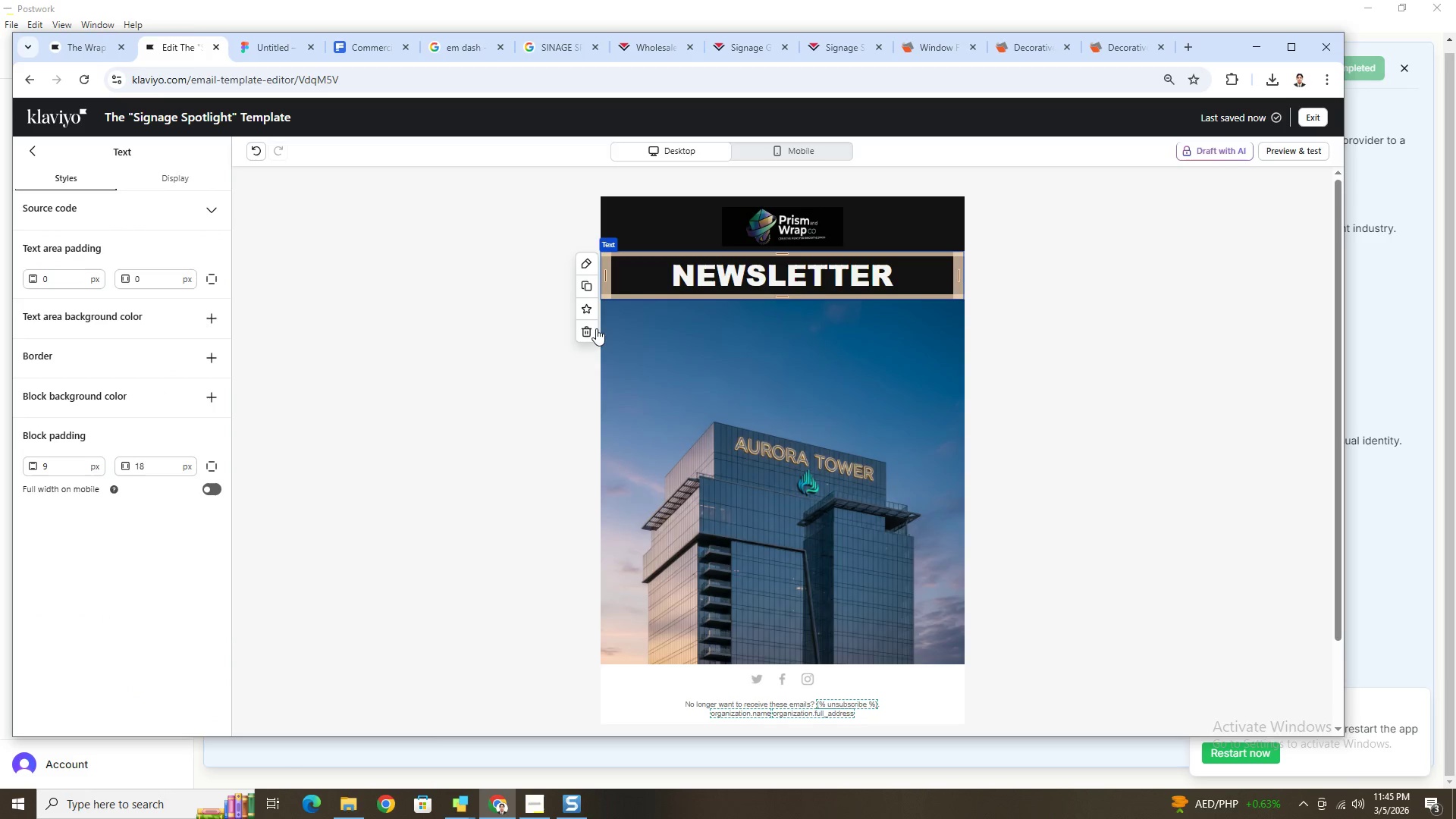 
left_click([588, 331])
 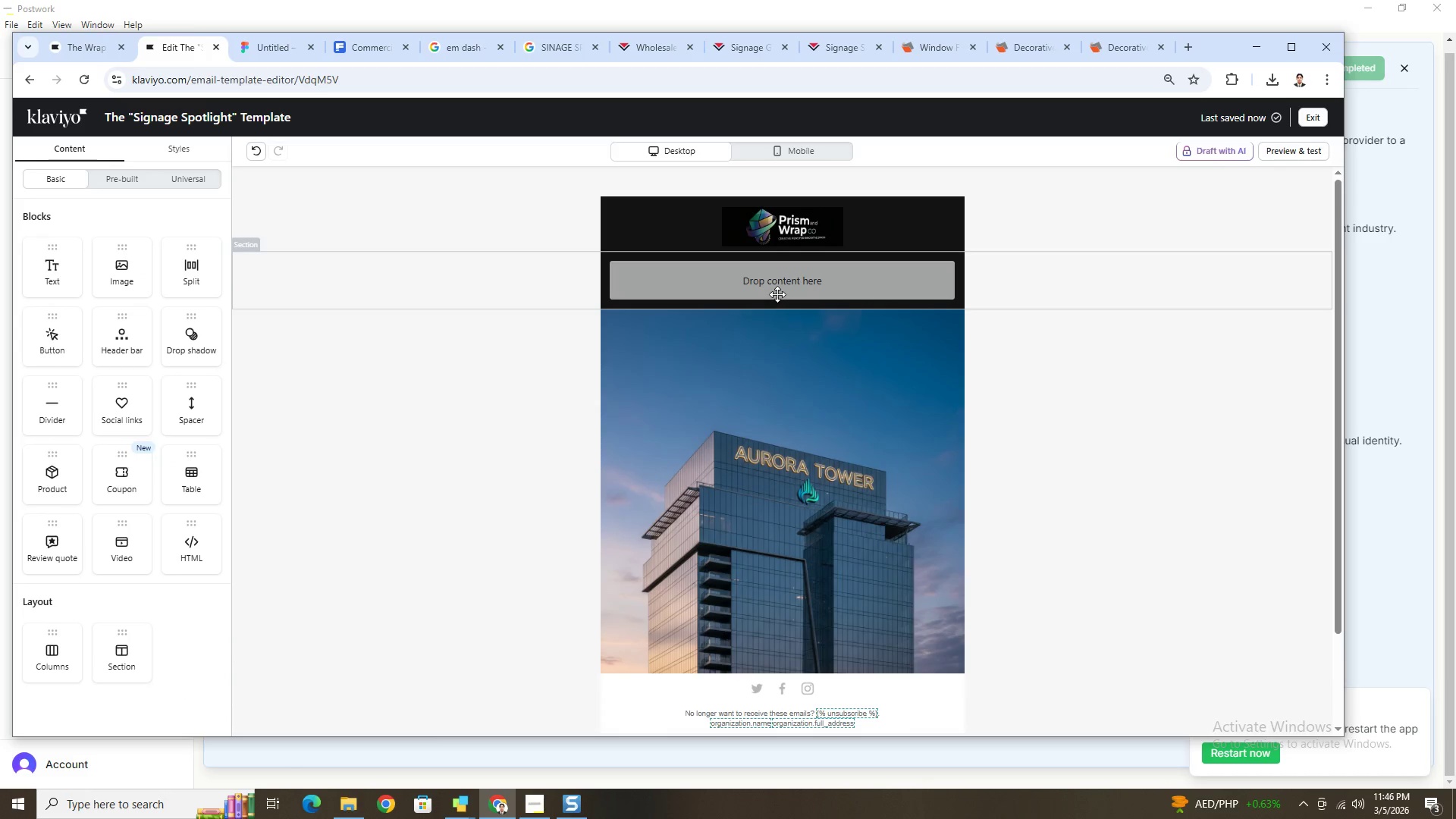 
left_click([553, 279])
 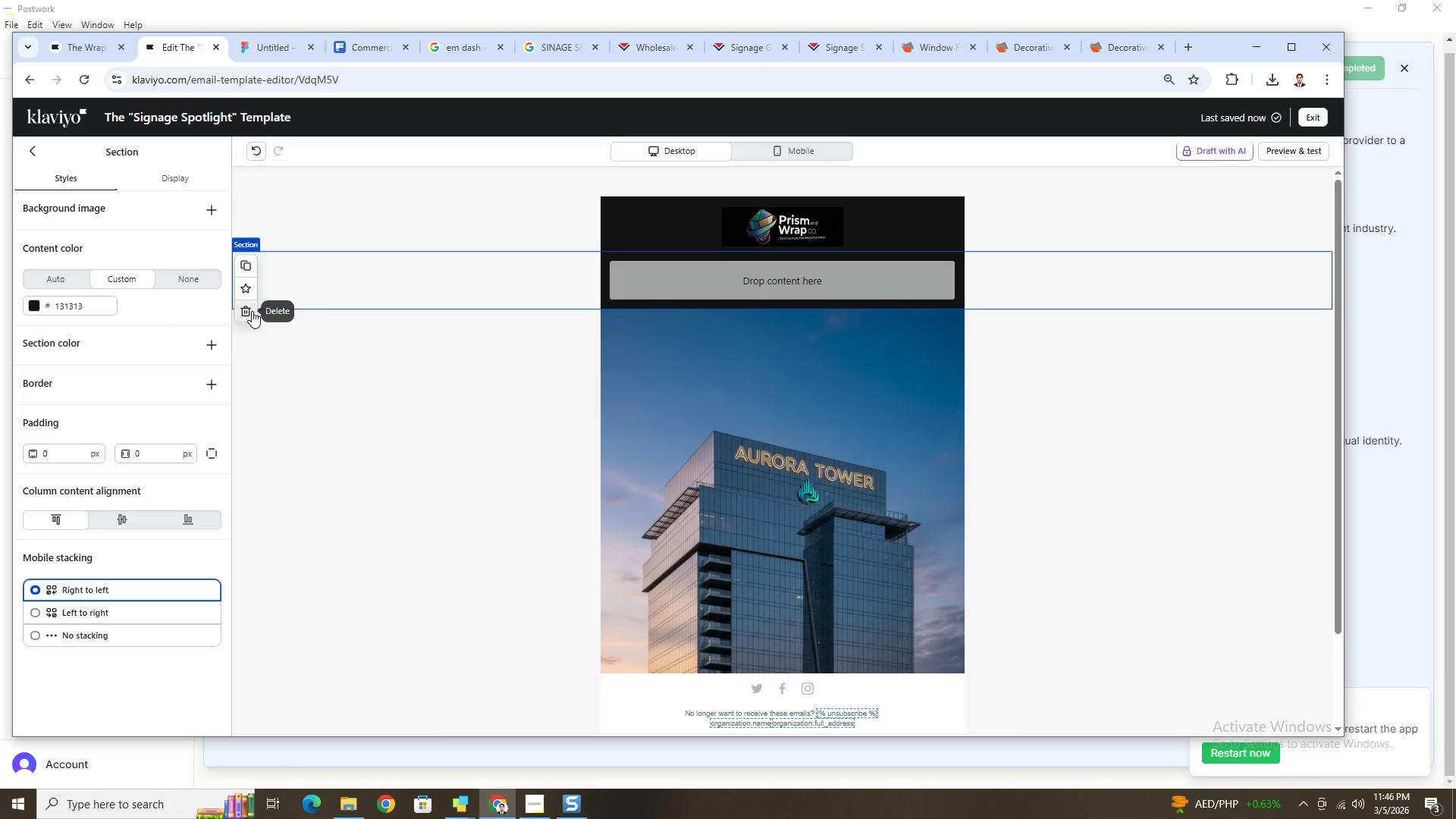 
double_click([742, 345])
 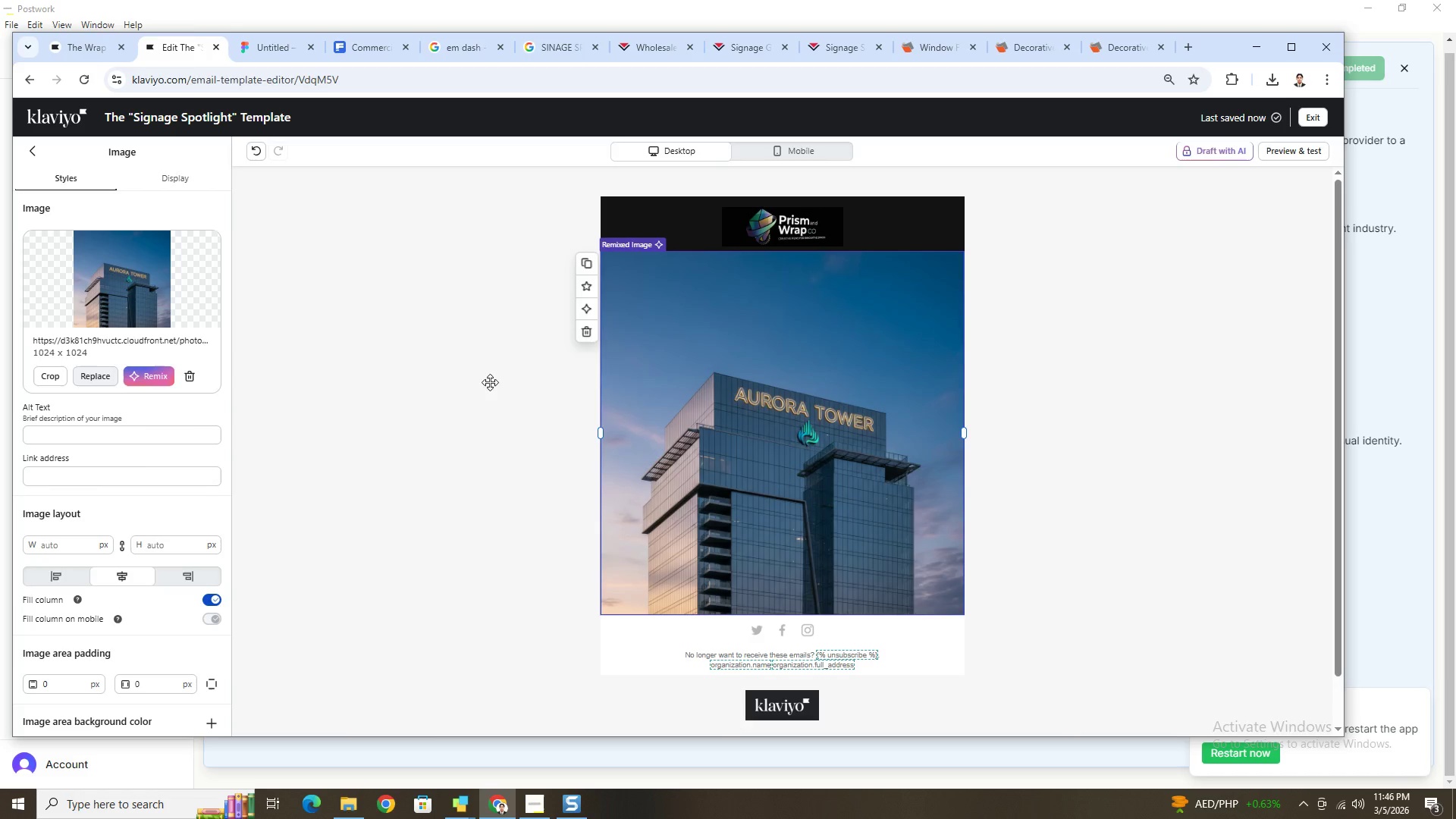 
wait(6.08)
 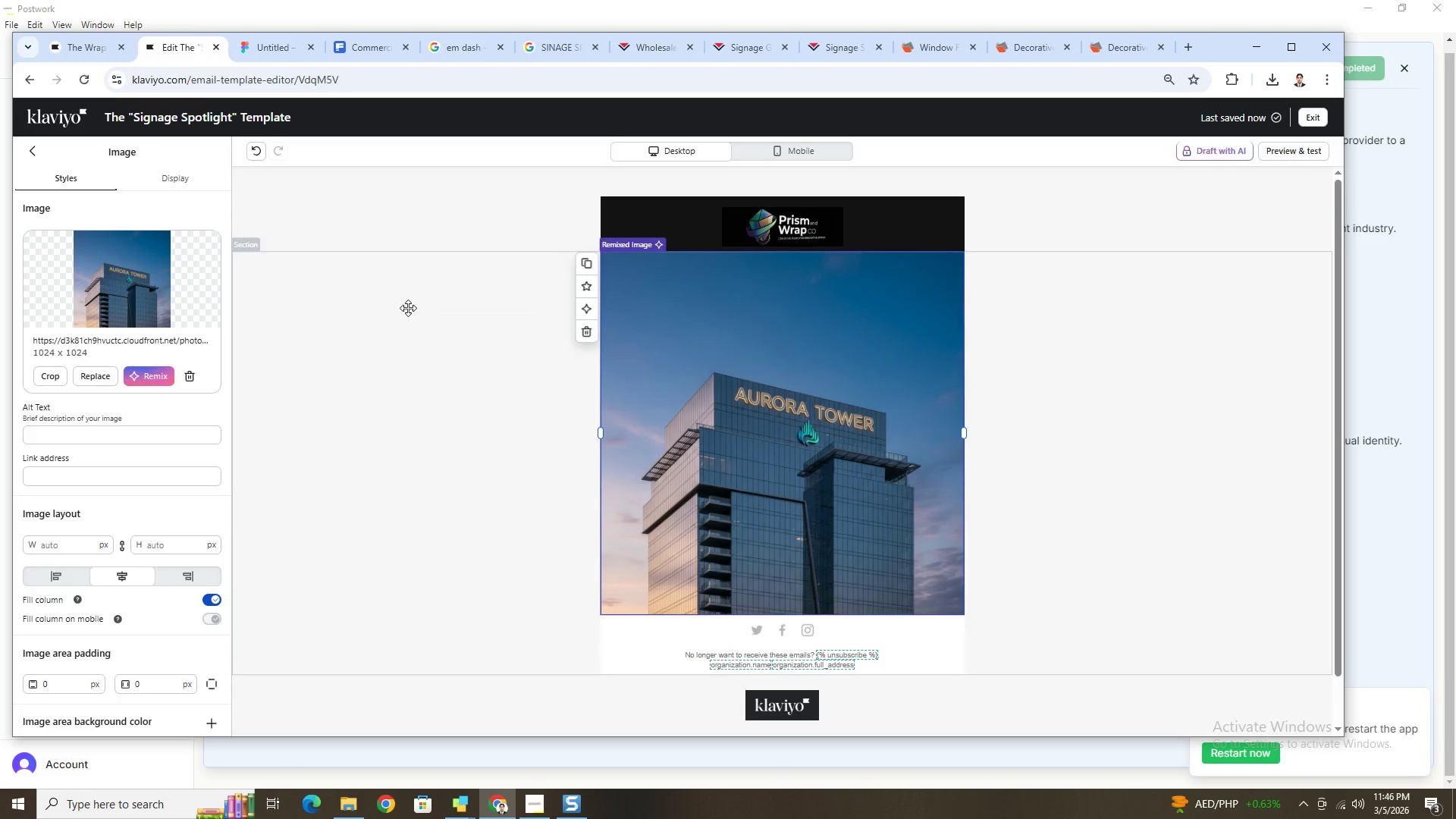 
left_click([35, 148])
 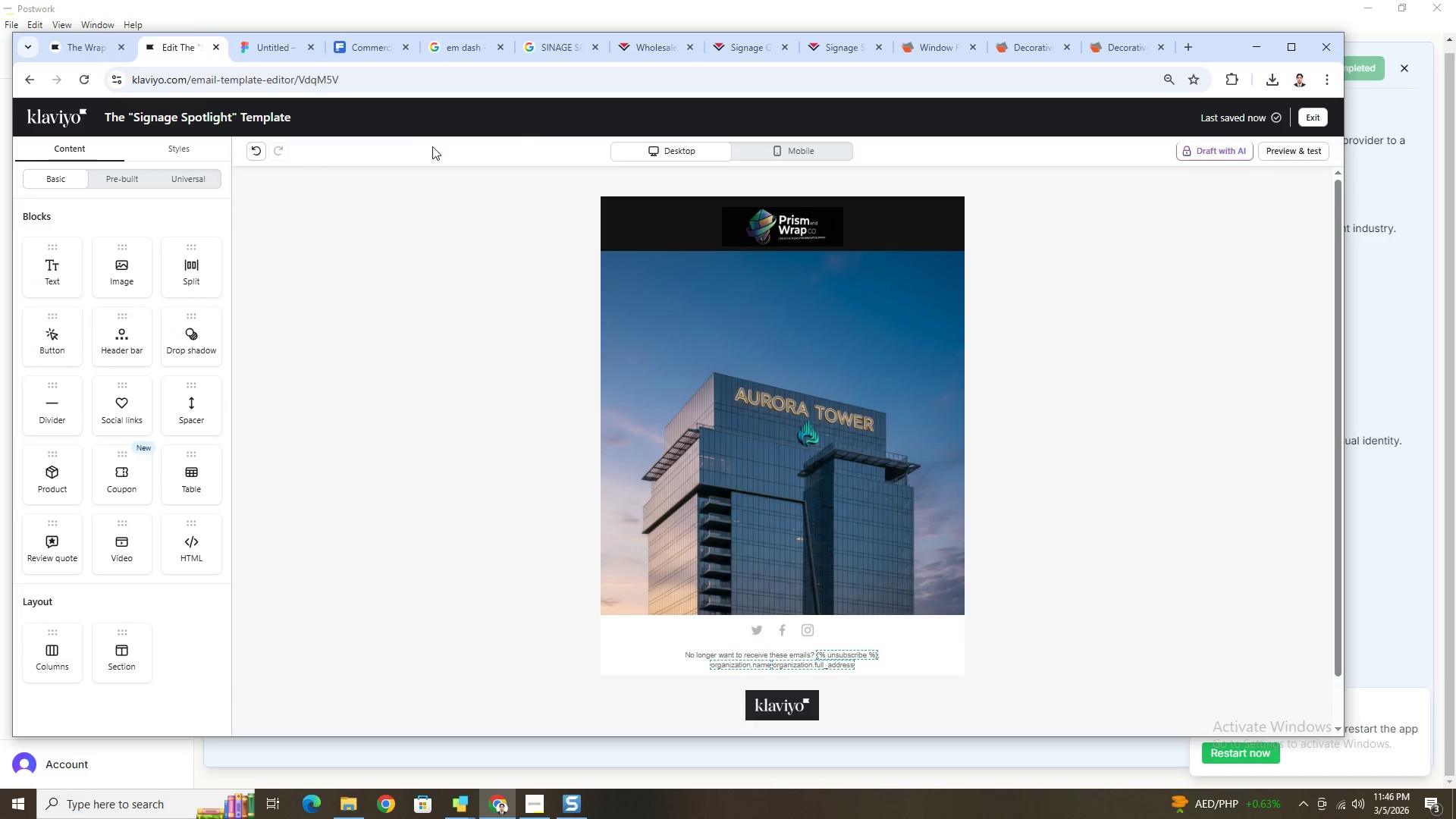 
left_click([246, 151])
 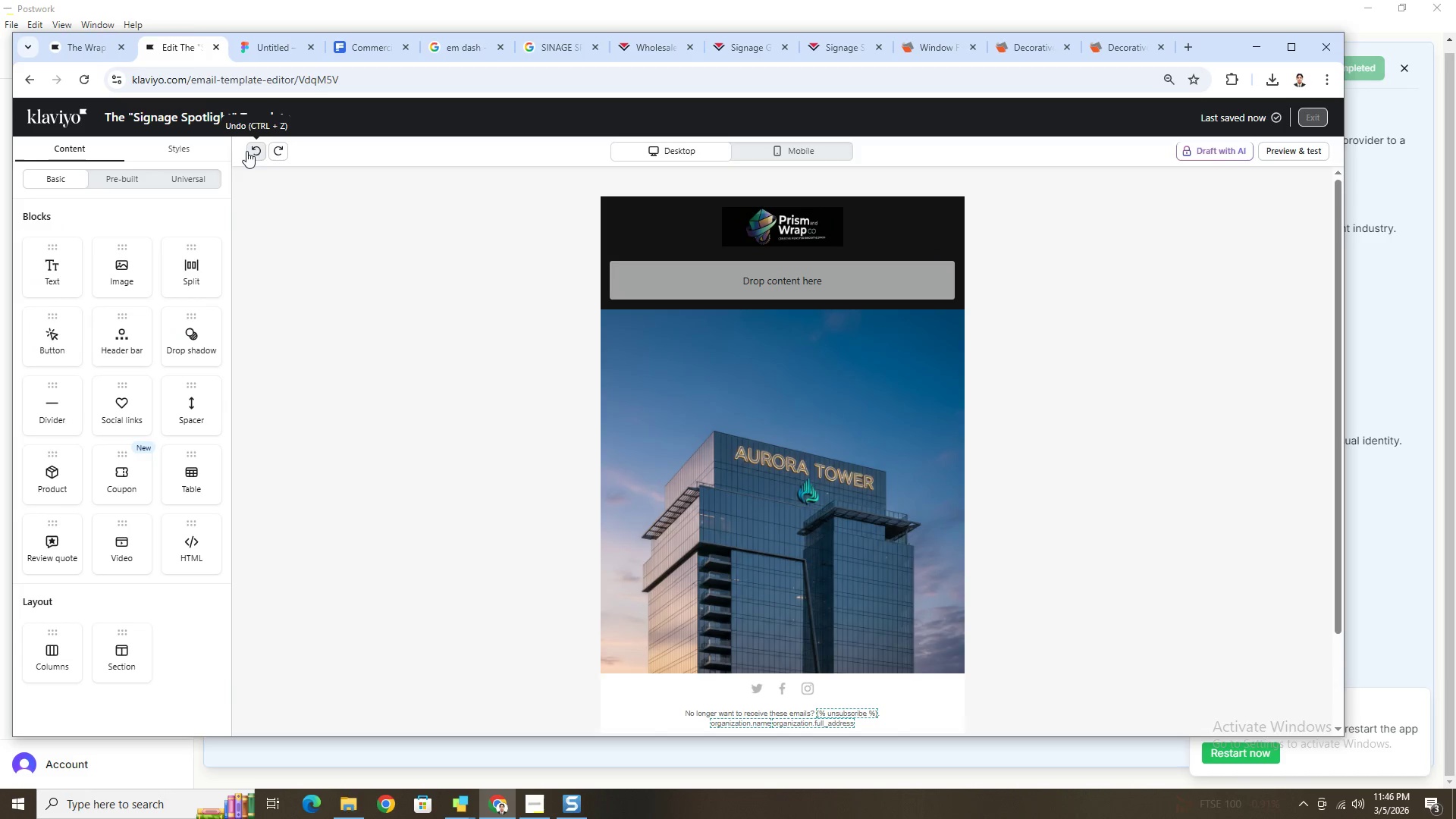 
left_click([246, 151])
 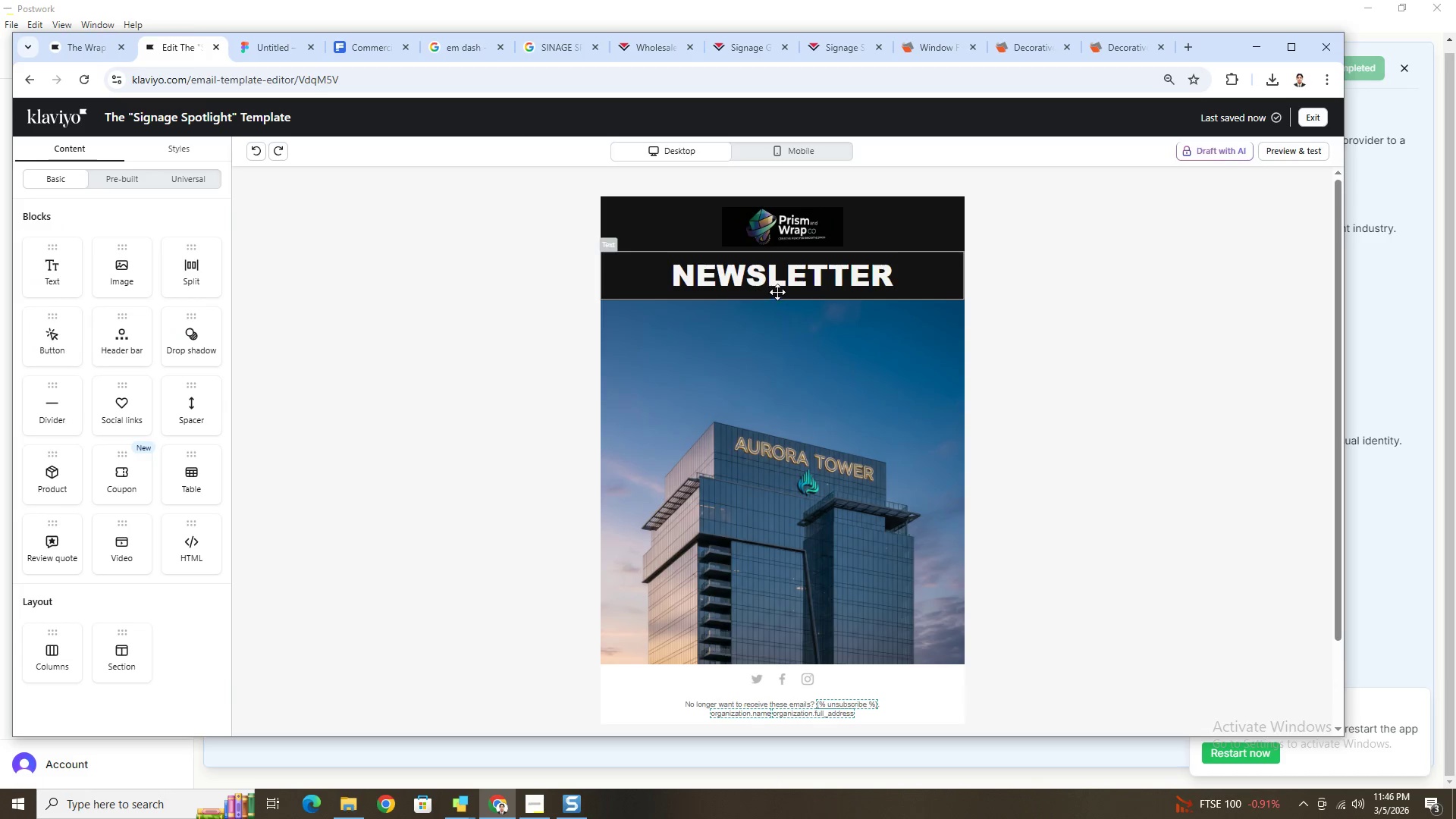 
double_click([783, 276])
 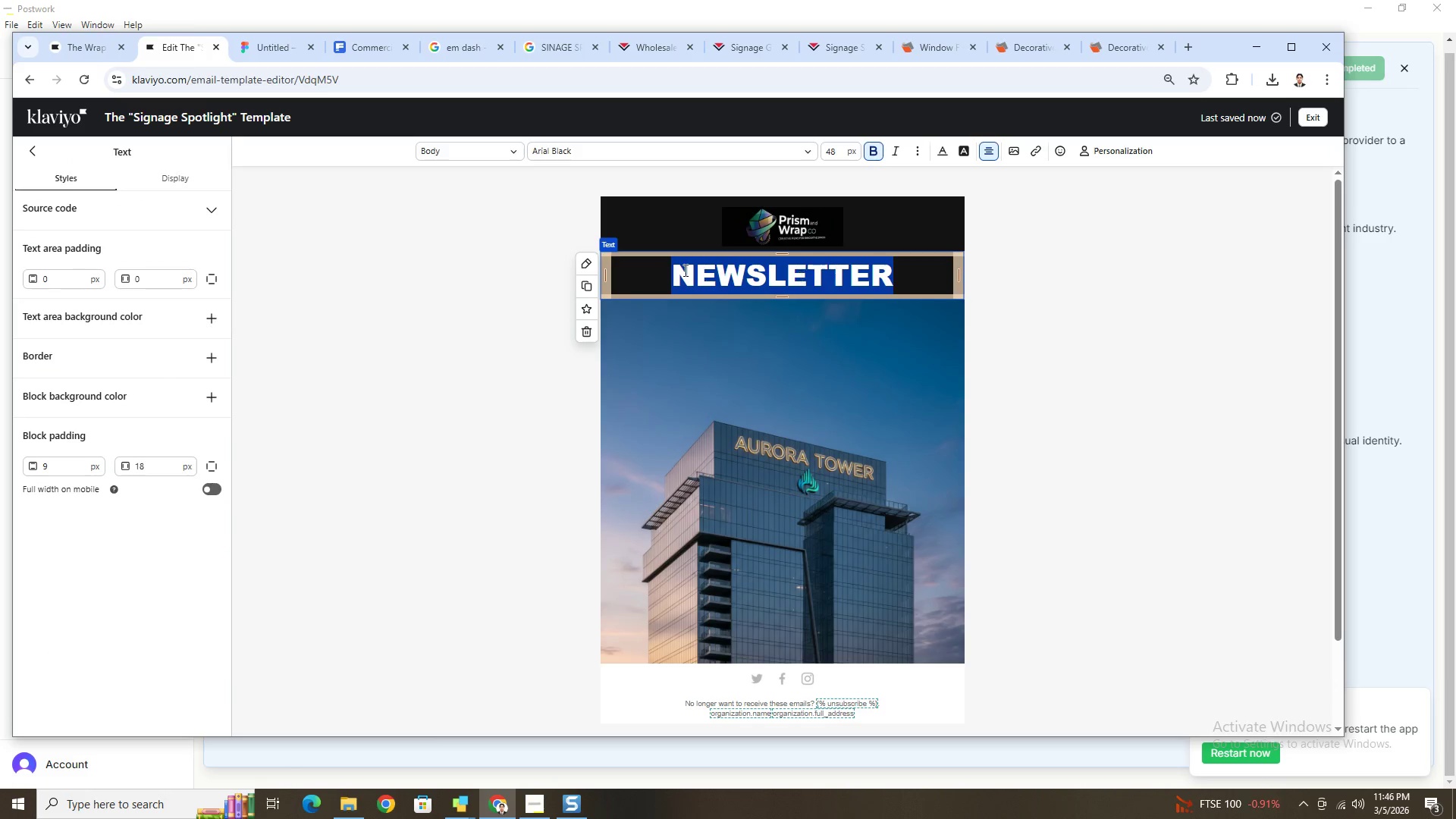 
left_click([491, 268])
 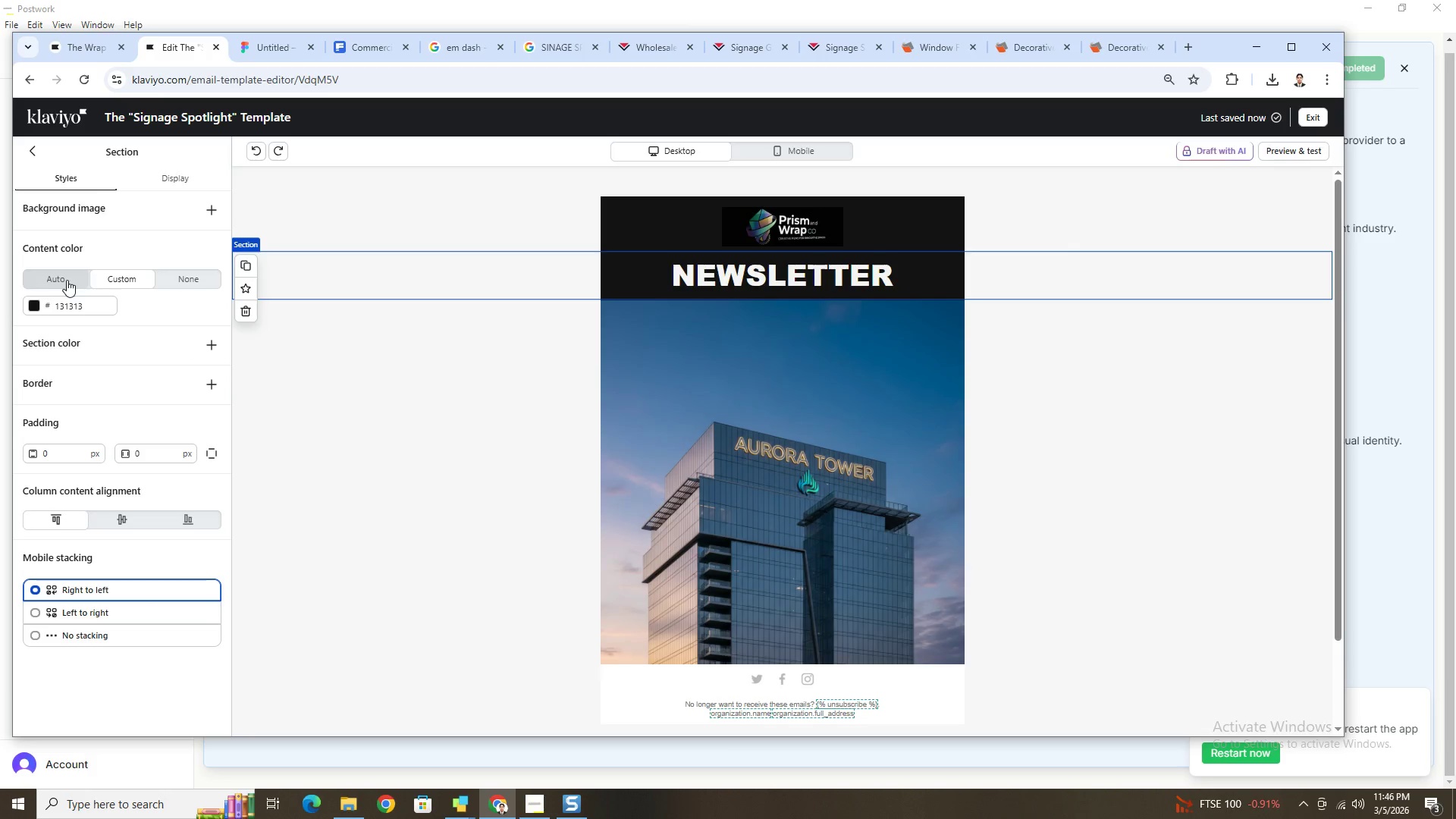 
wait(6.28)
 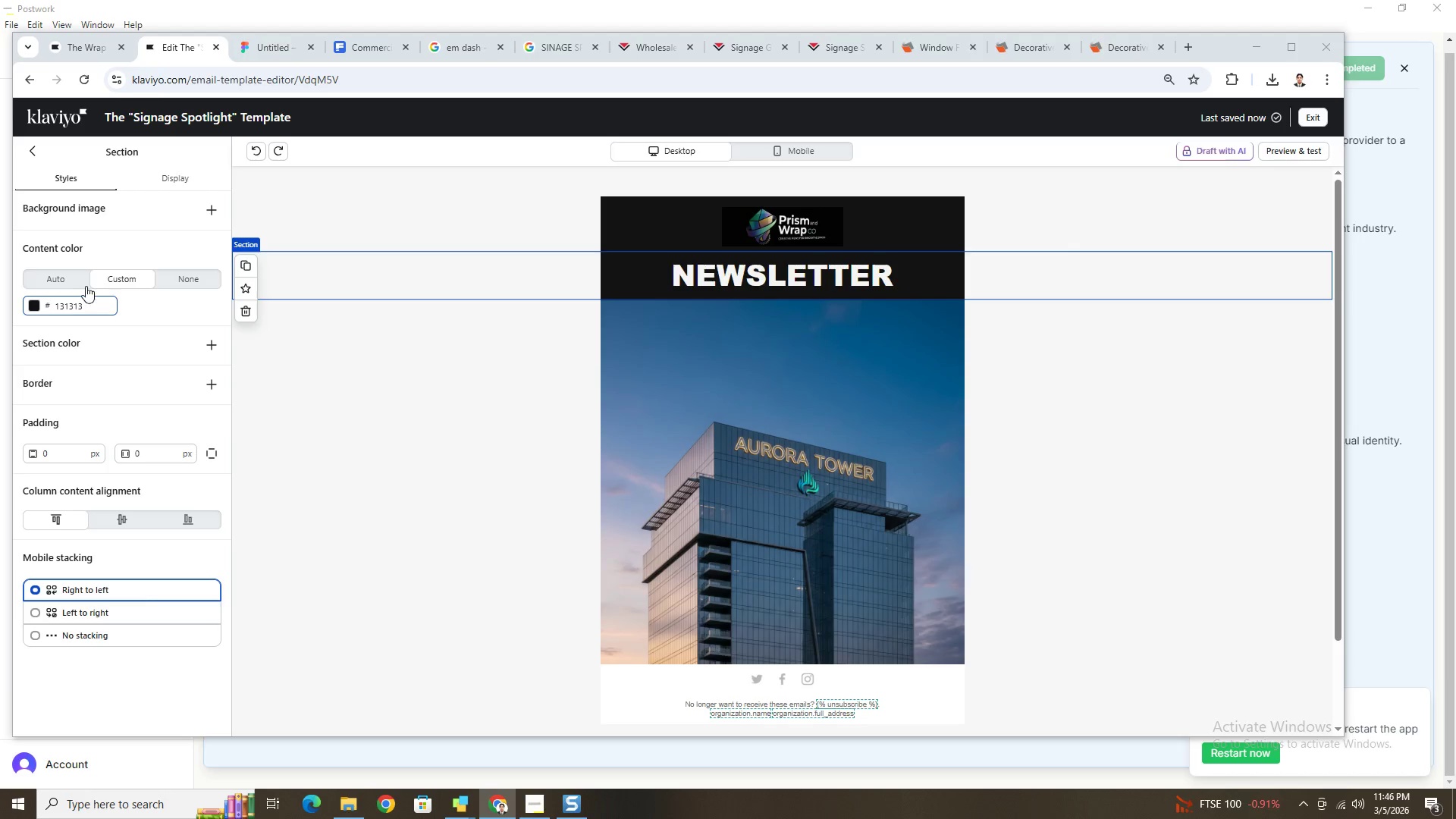 
left_click([121, 363])
 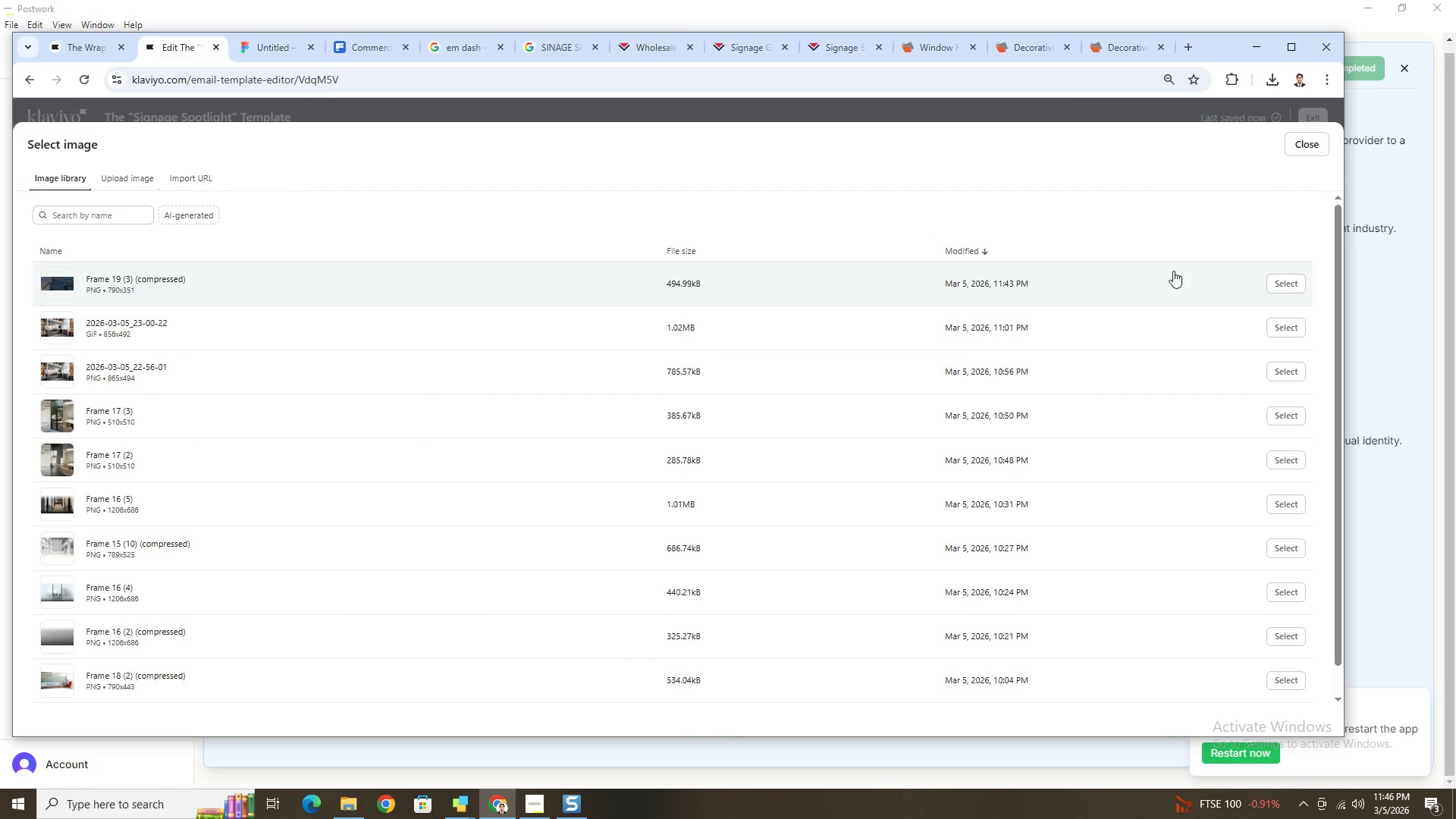 
left_click([1284, 281])
 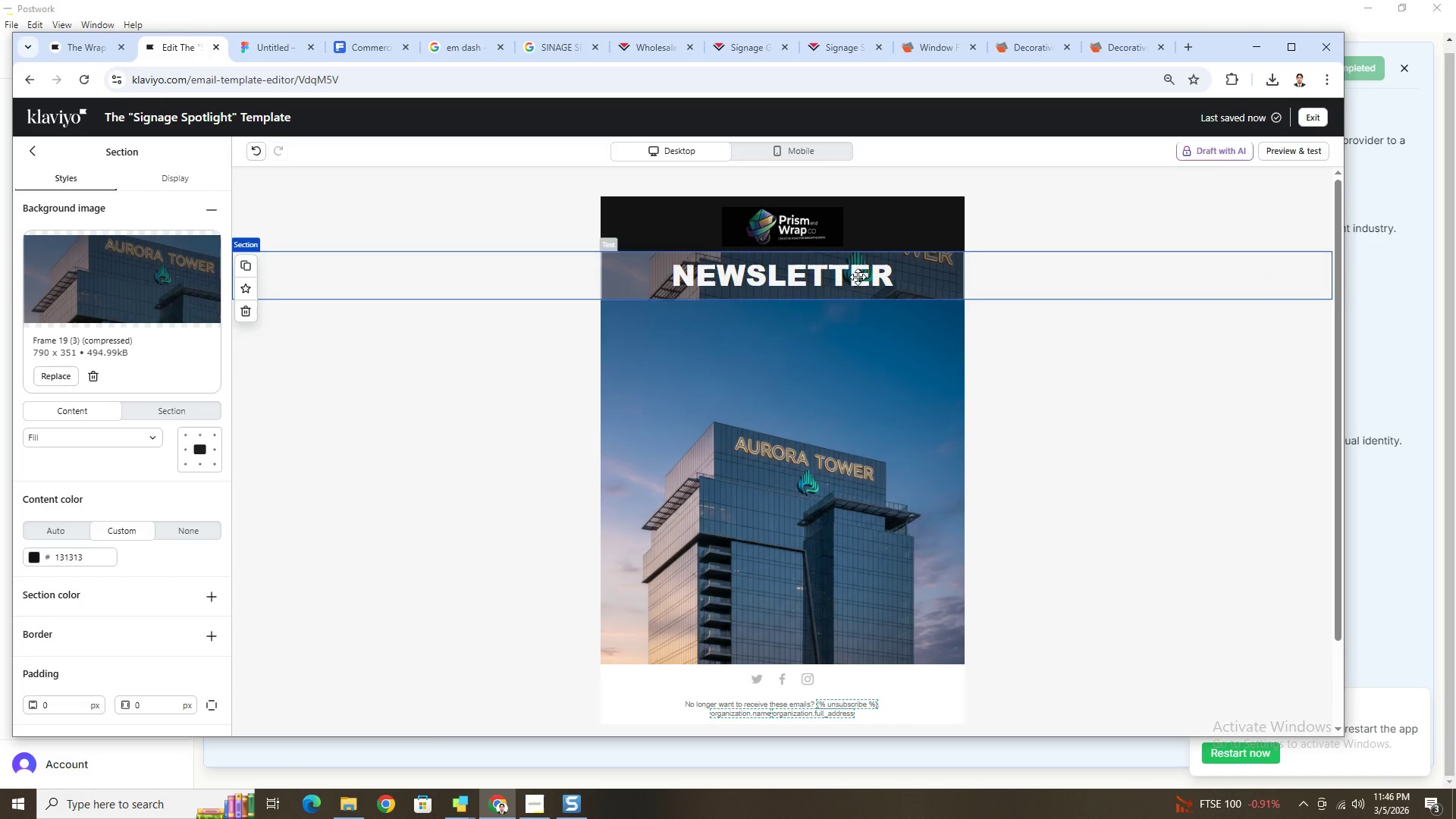 
double_click([726, 274])
 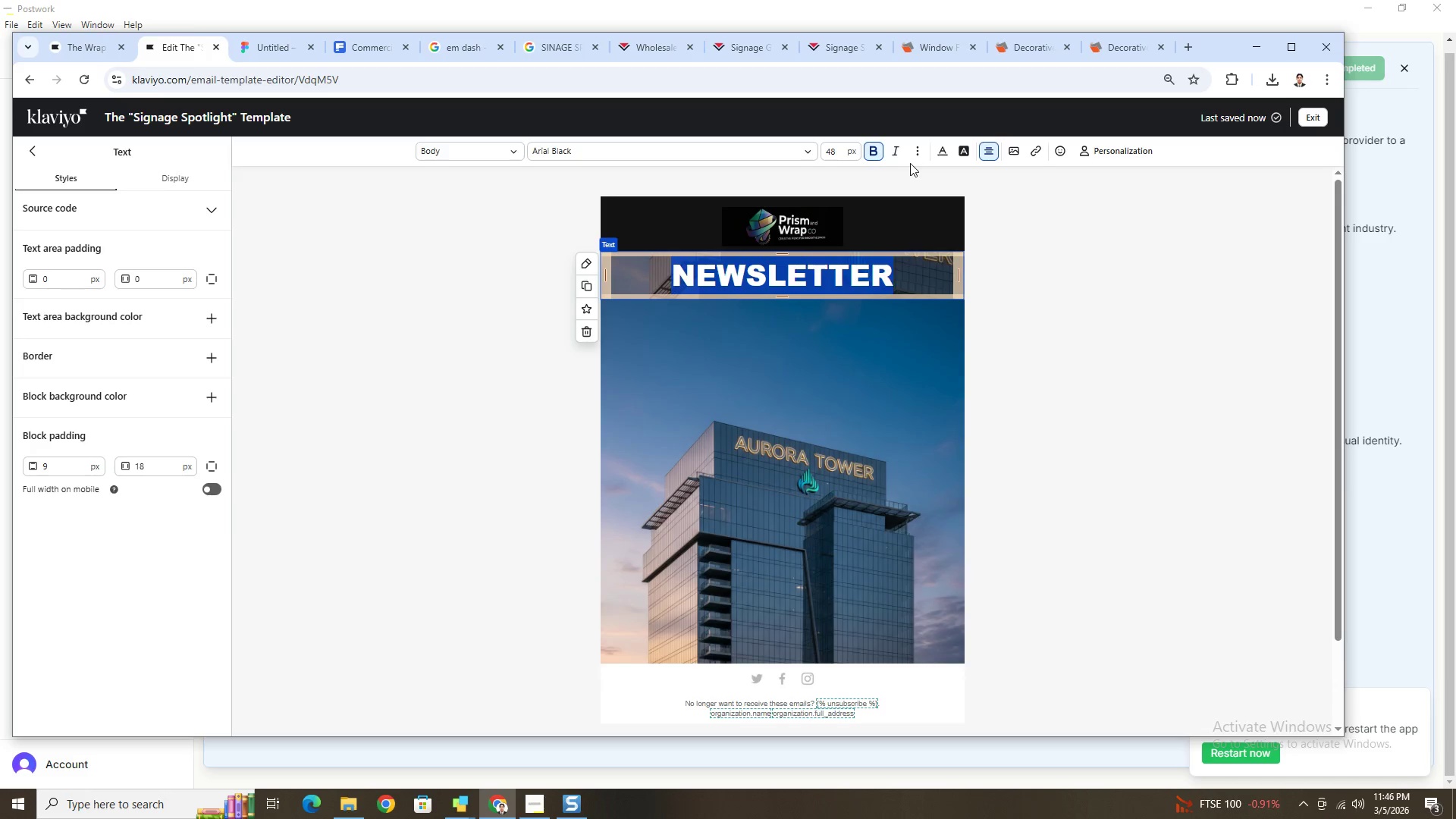 
left_click([989, 148])
 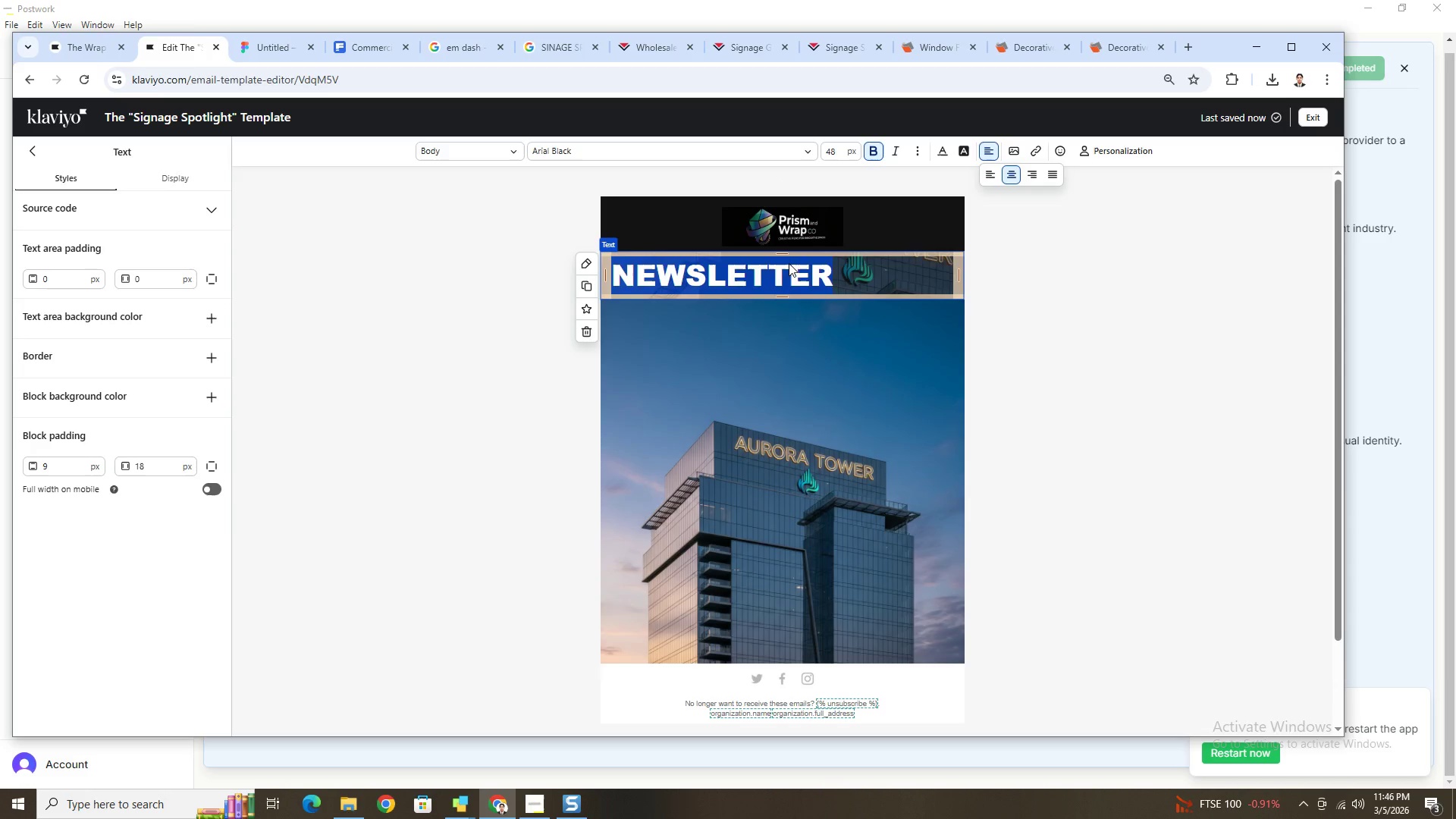 
double_click([789, 265])
 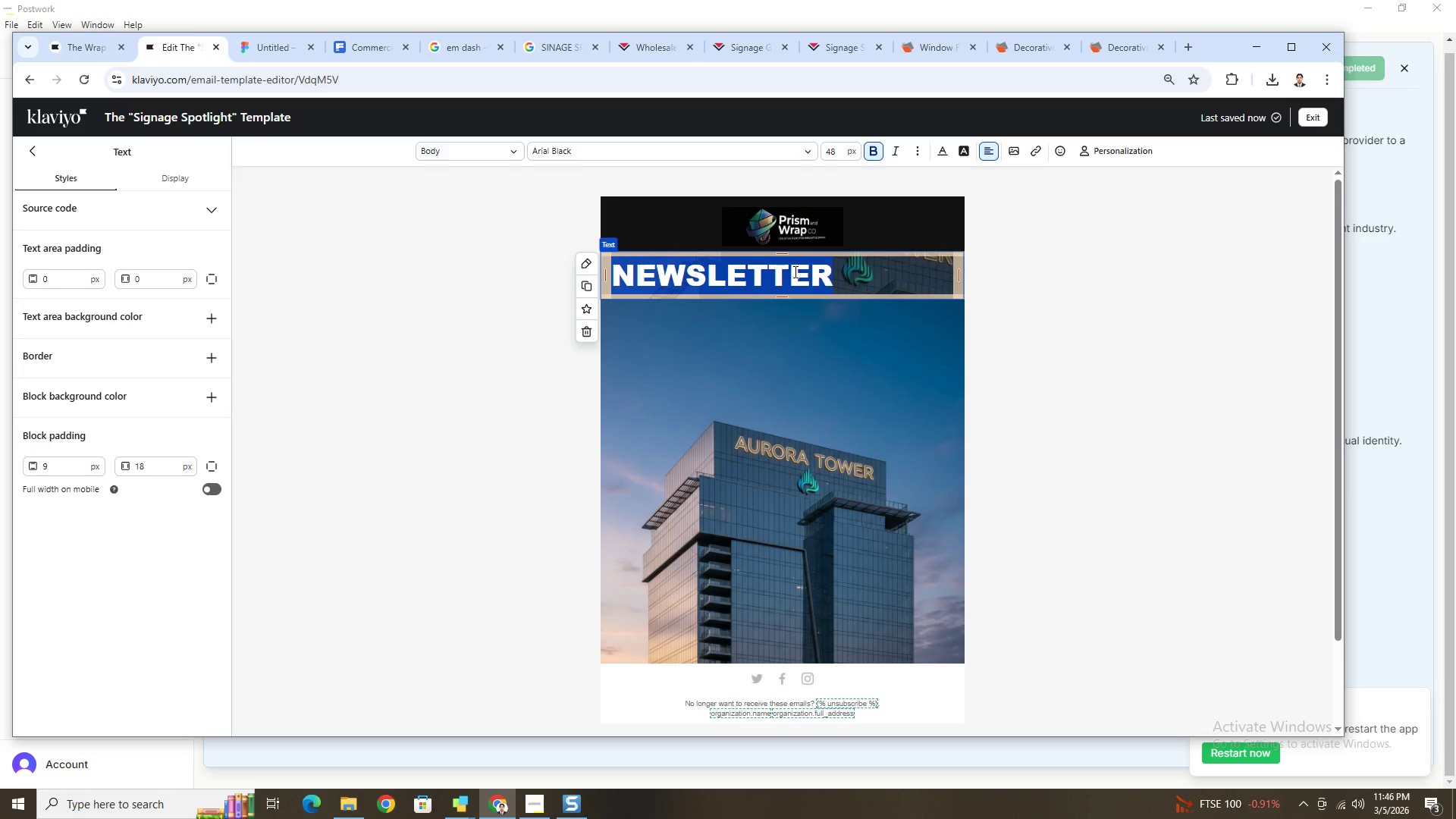 
type(H)
key(Backspace)
type(When Glass Becomes Brand Narrative)
 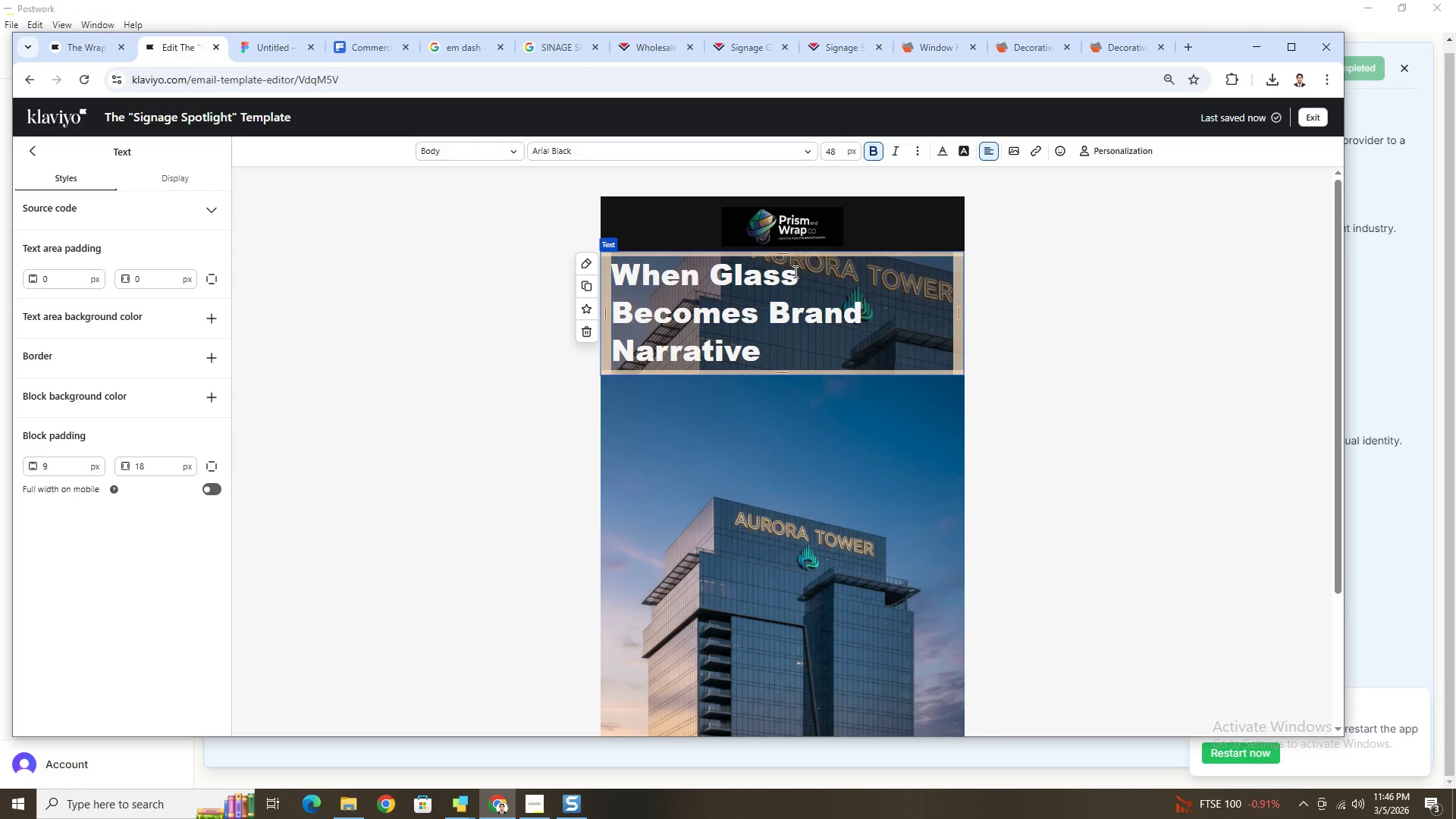 
wait(6.36)
 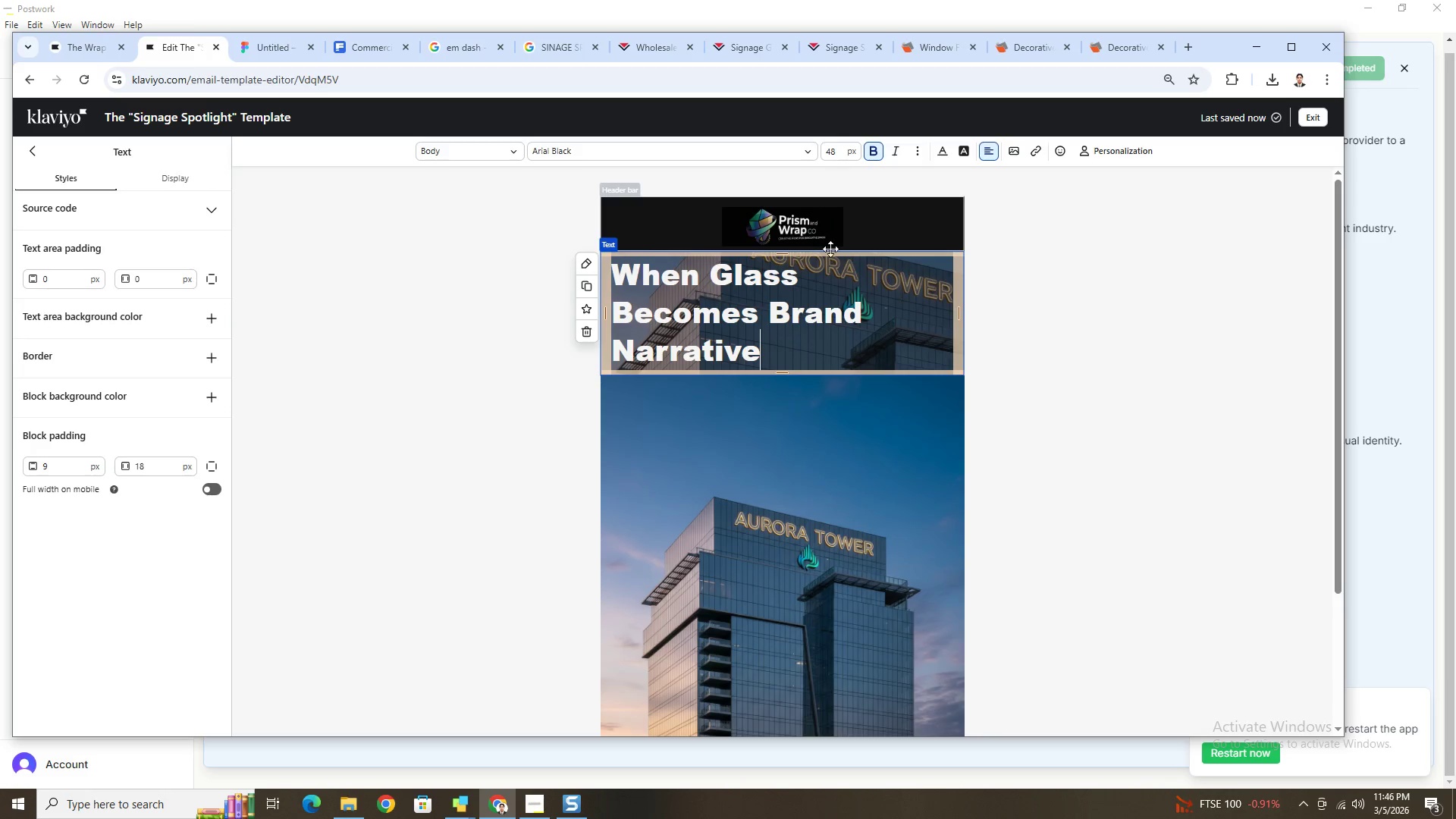 
left_click([40, 149])
 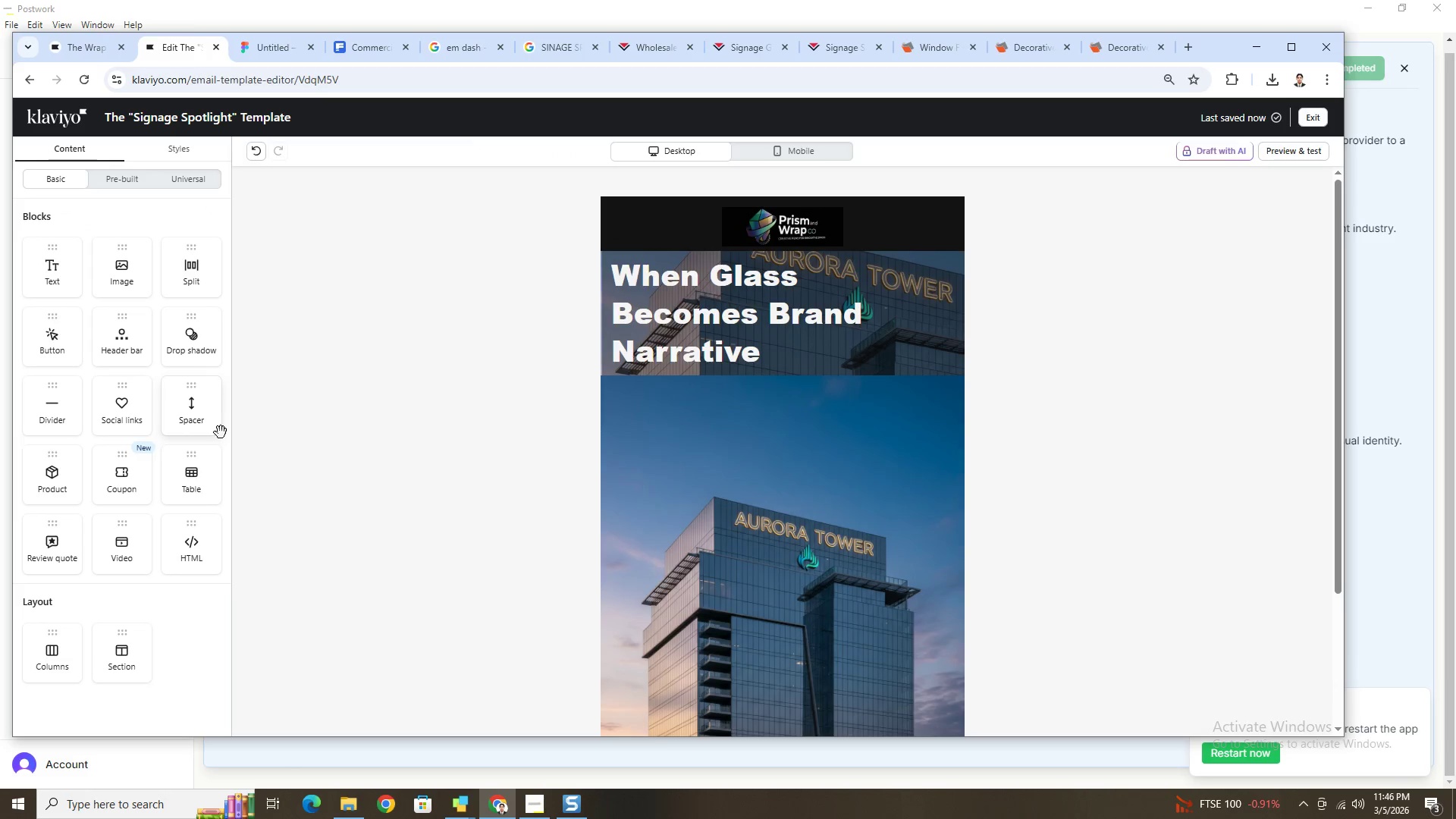 
left_click_drag(start_coordinate=[199, 403], to_coordinate=[703, 281])
 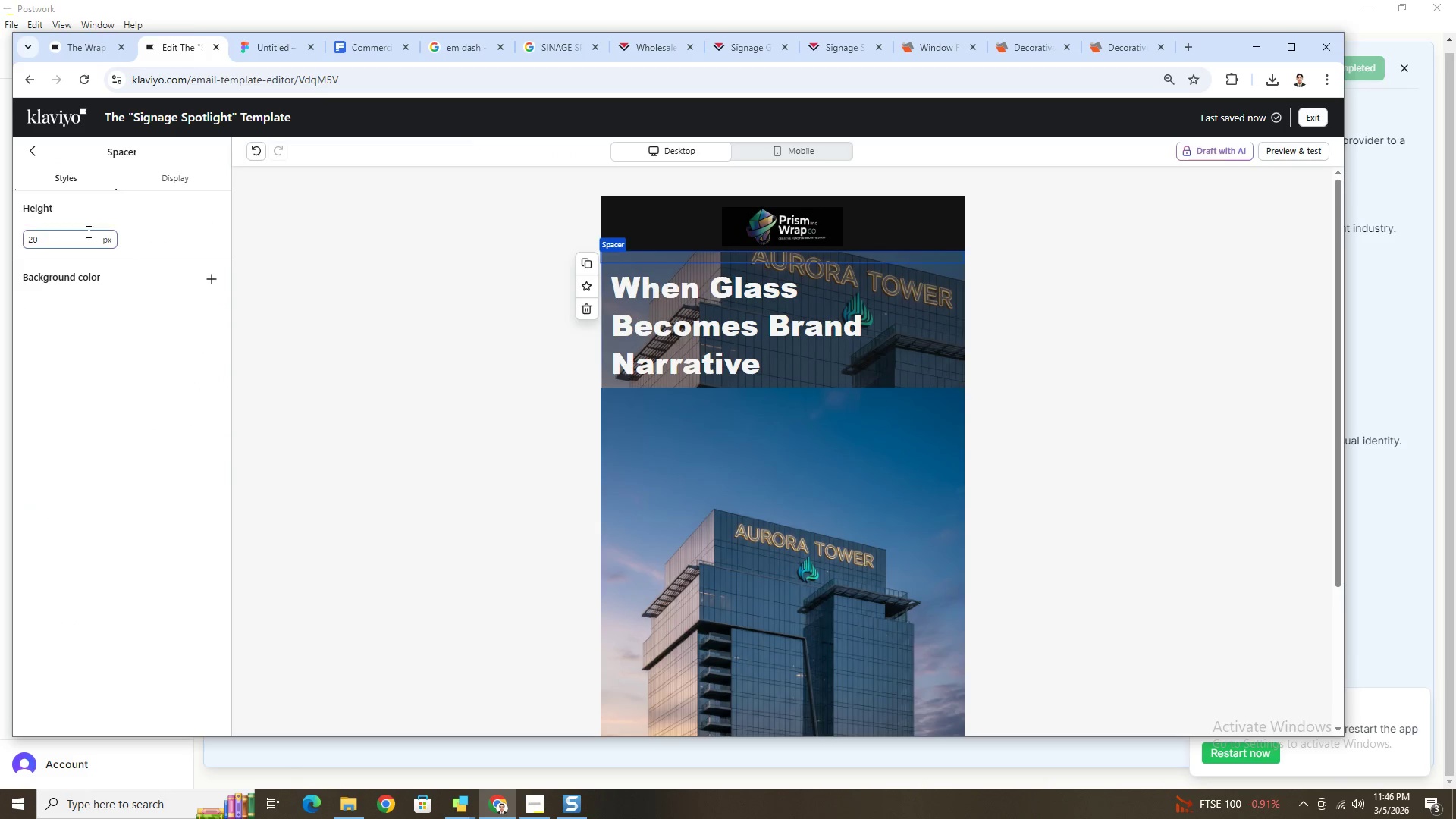 
double_click([84, 234])
 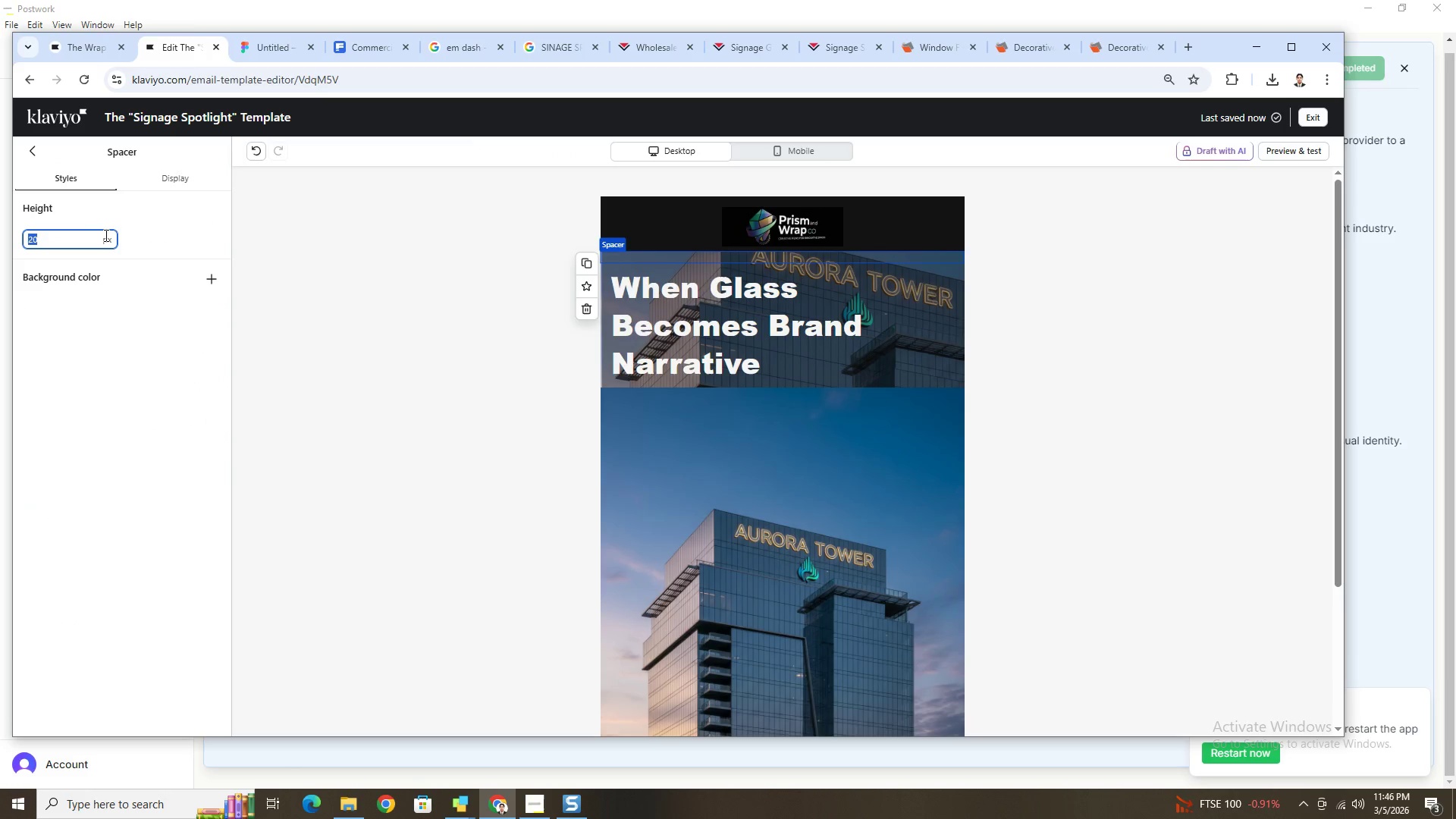 
key(Numpad5)
 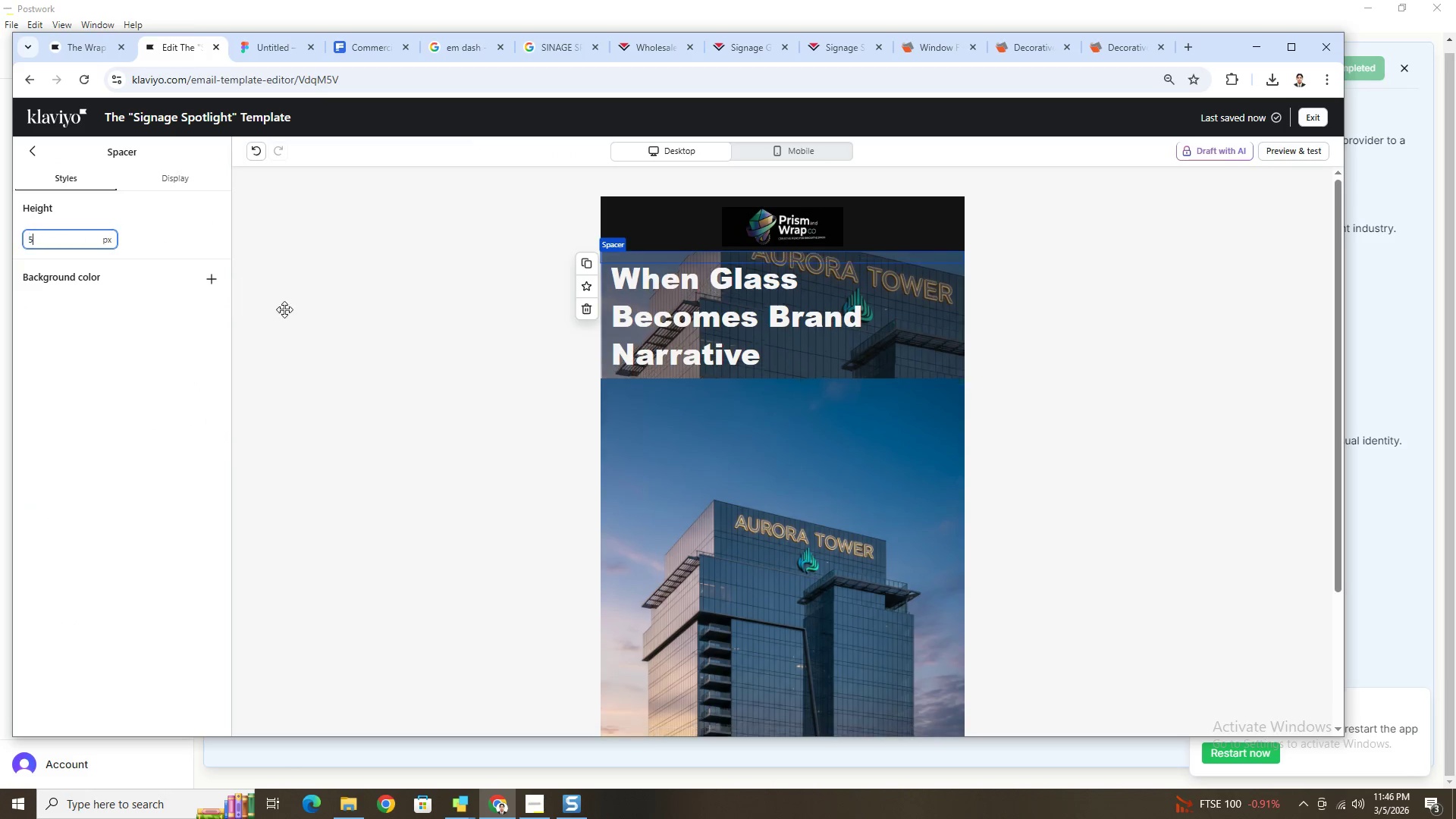 
key(Numpad0)
 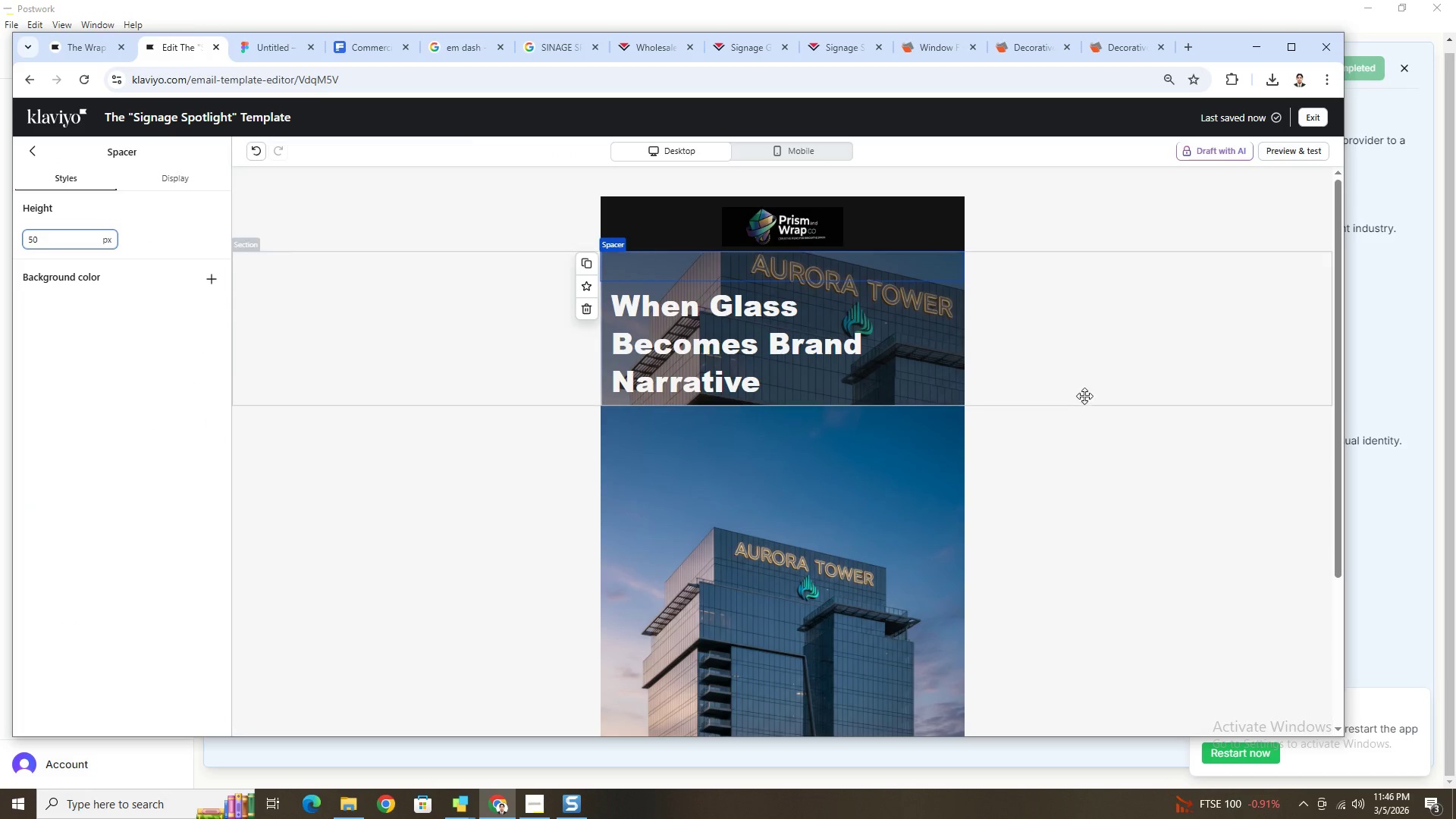 
left_click([1084, 370])
 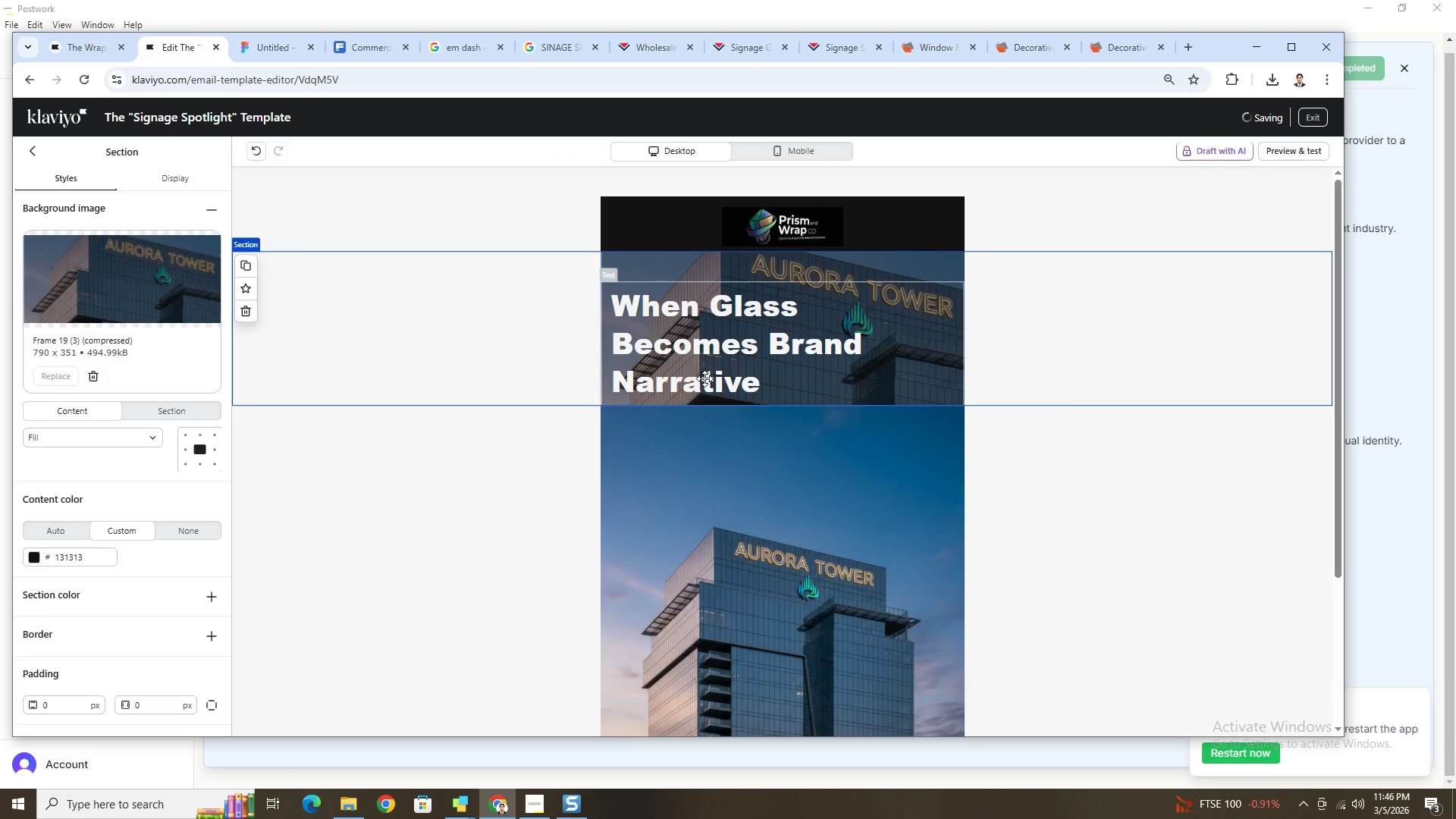 
left_click([704, 376])
 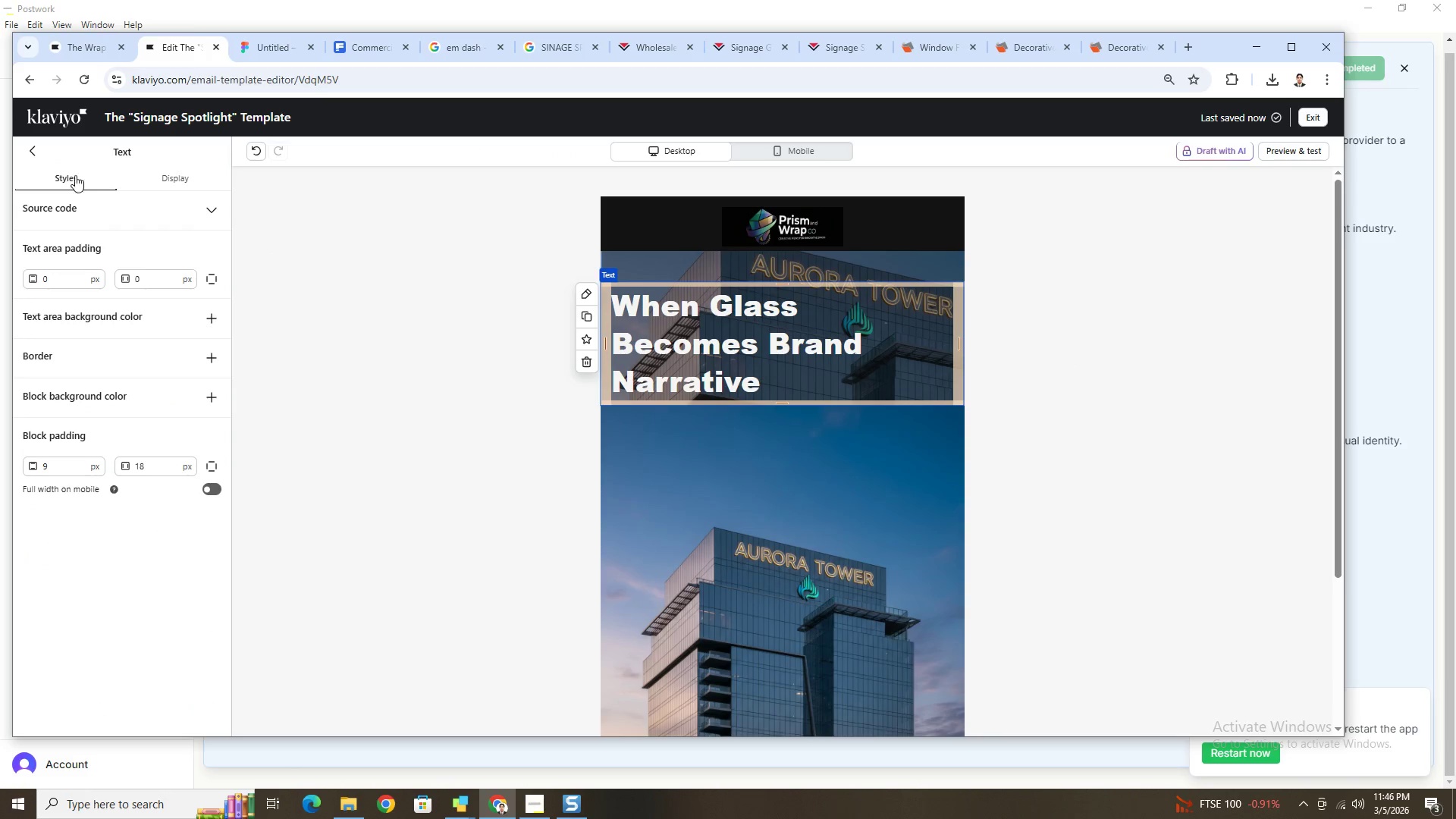 
left_click([36, 155])
 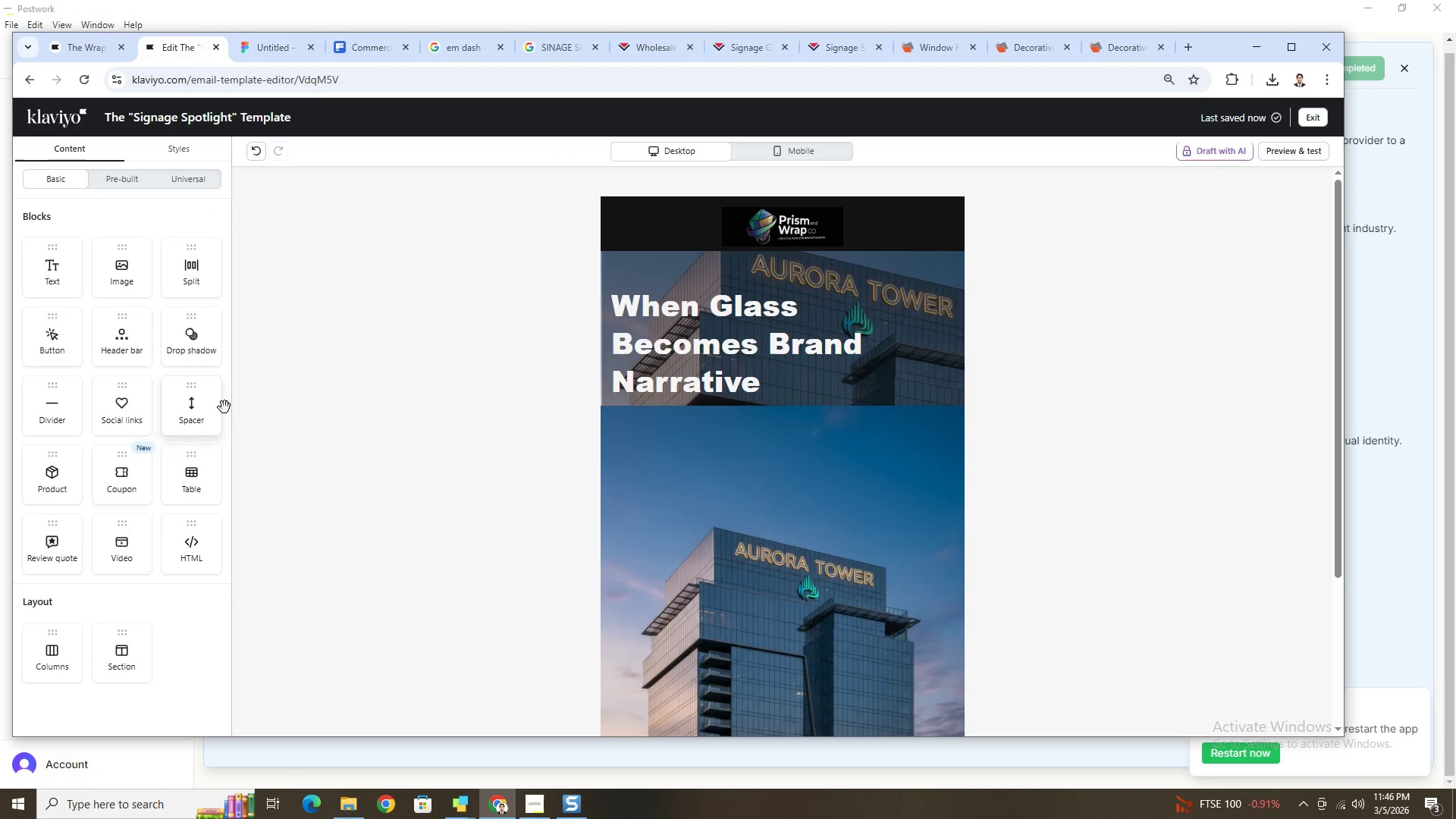 
left_click_drag(start_coordinate=[196, 406], to_coordinate=[711, 390])
 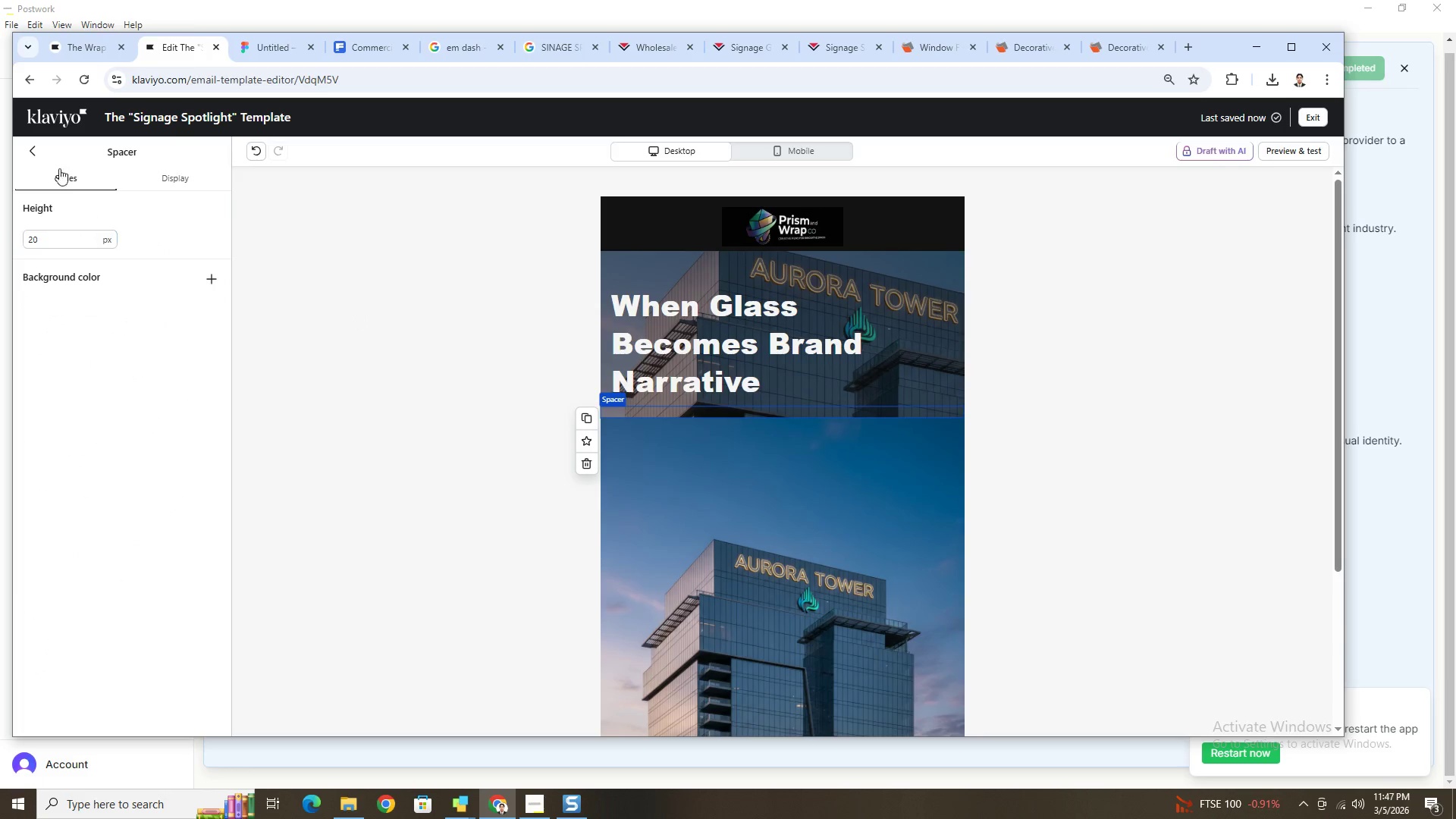 
left_click([38, 158])
 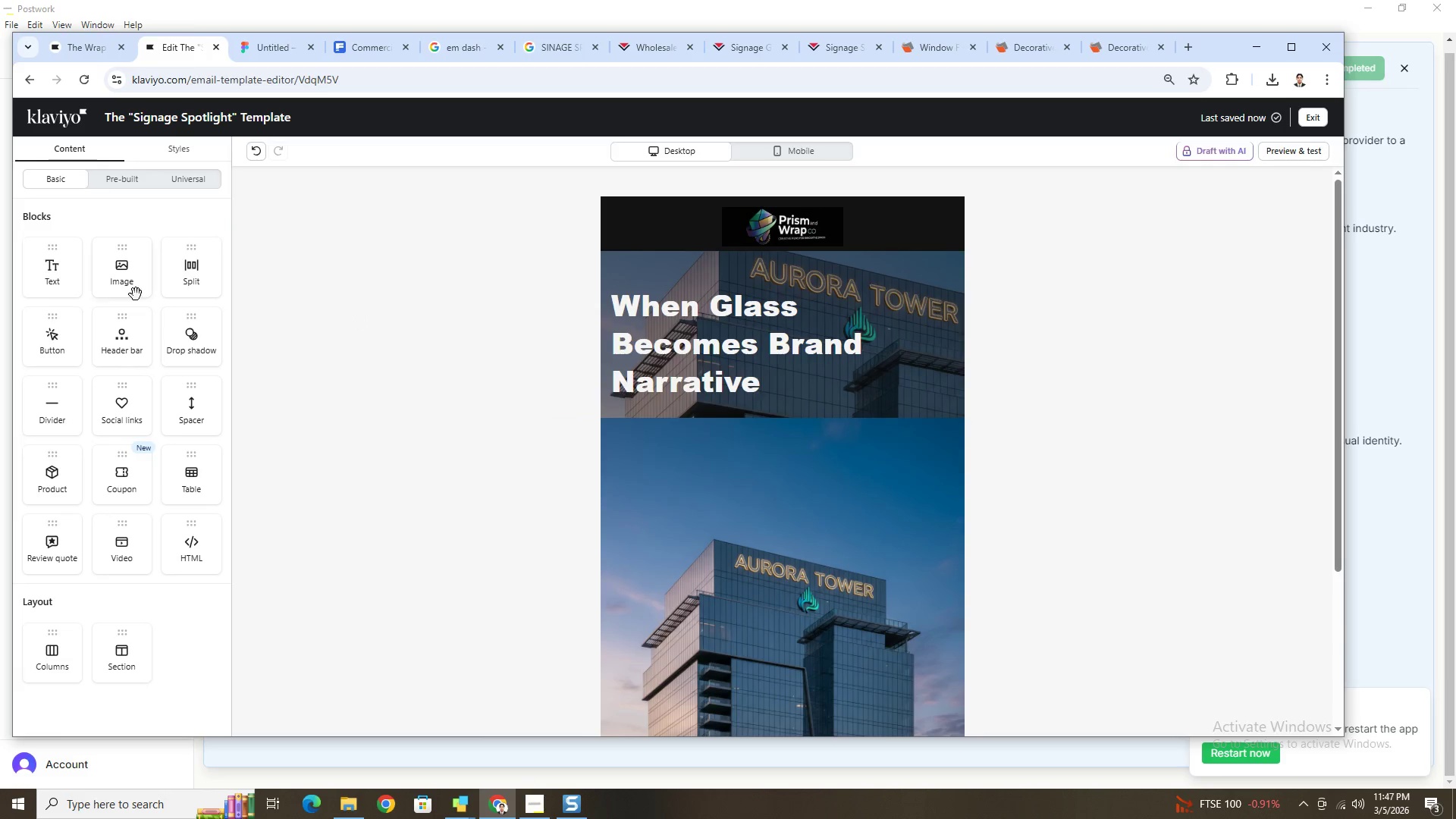 
wait(5.52)
 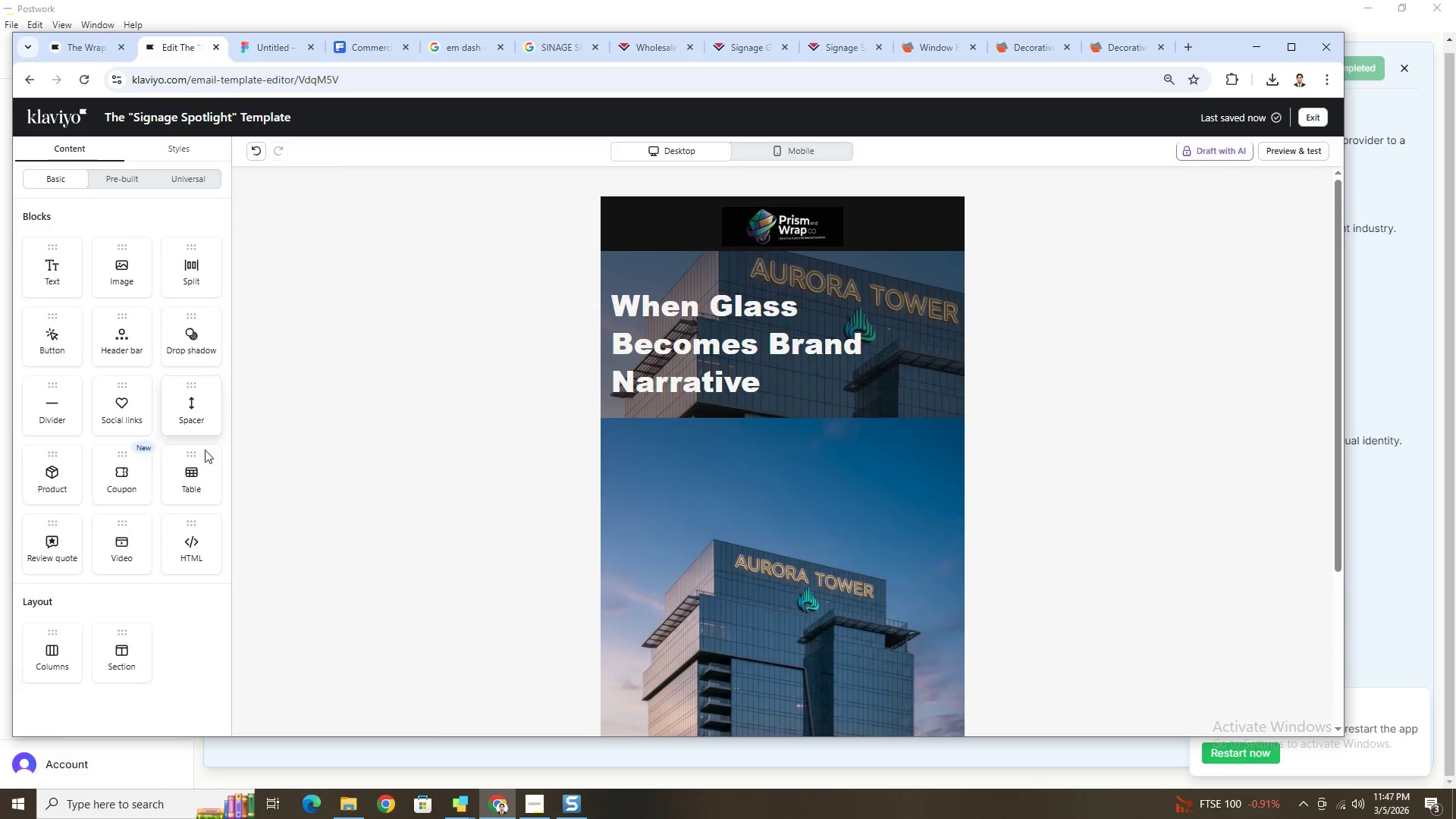 
left_click_drag(start_coordinate=[58, 338], to_coordinate=[712, 448])
 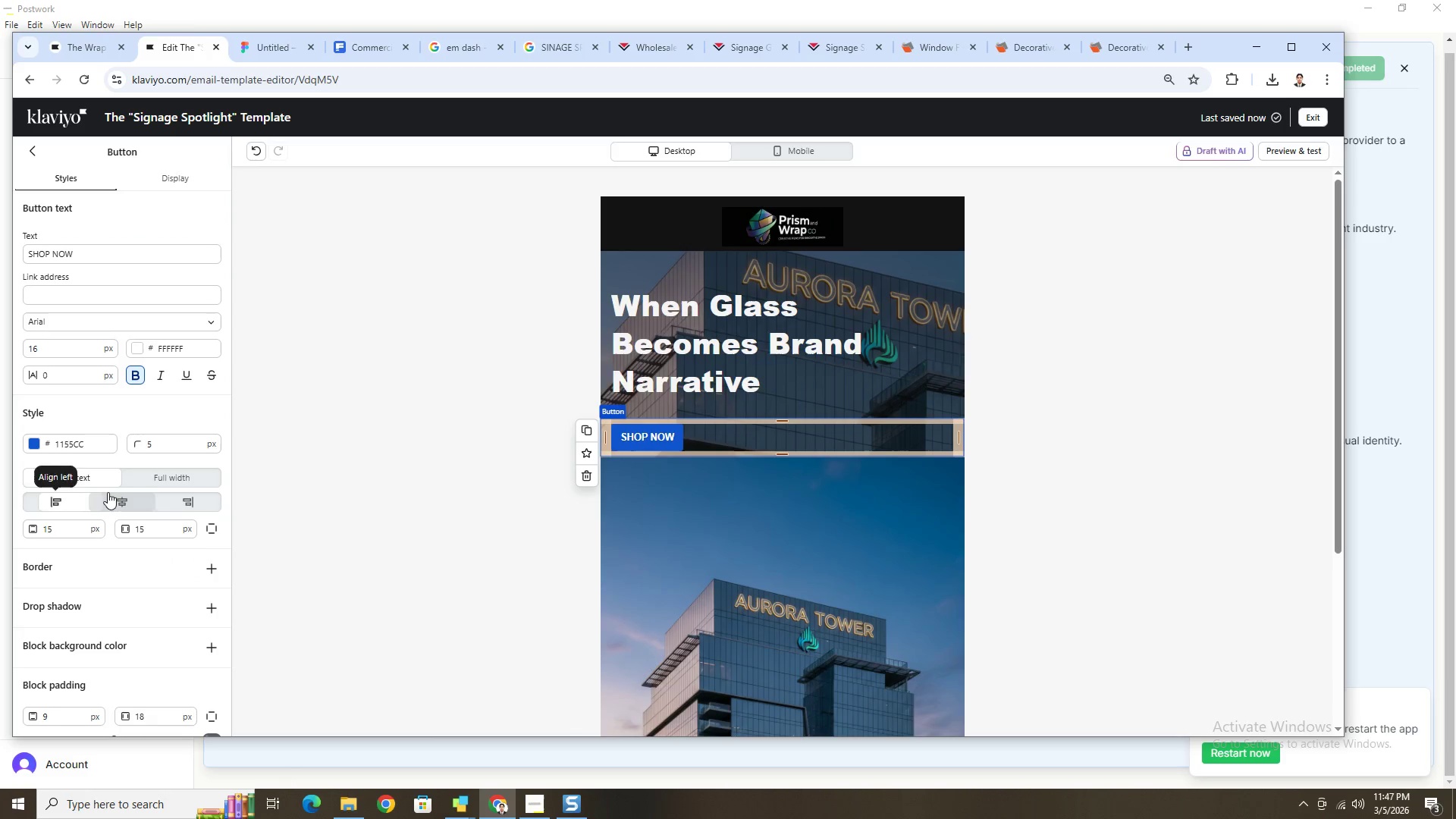 
double_click([1059, 592])
 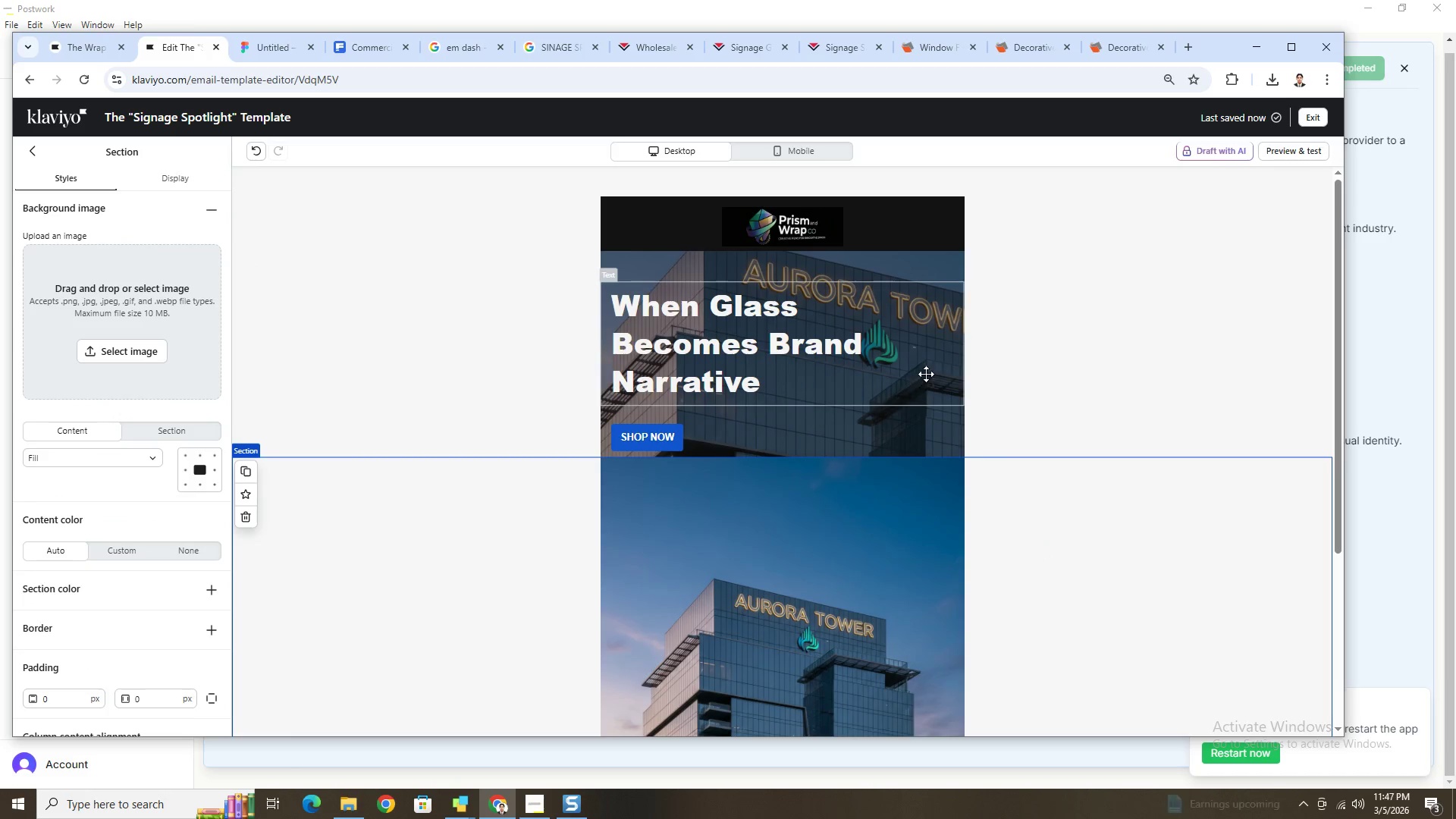 
left_click([928, 339])
 